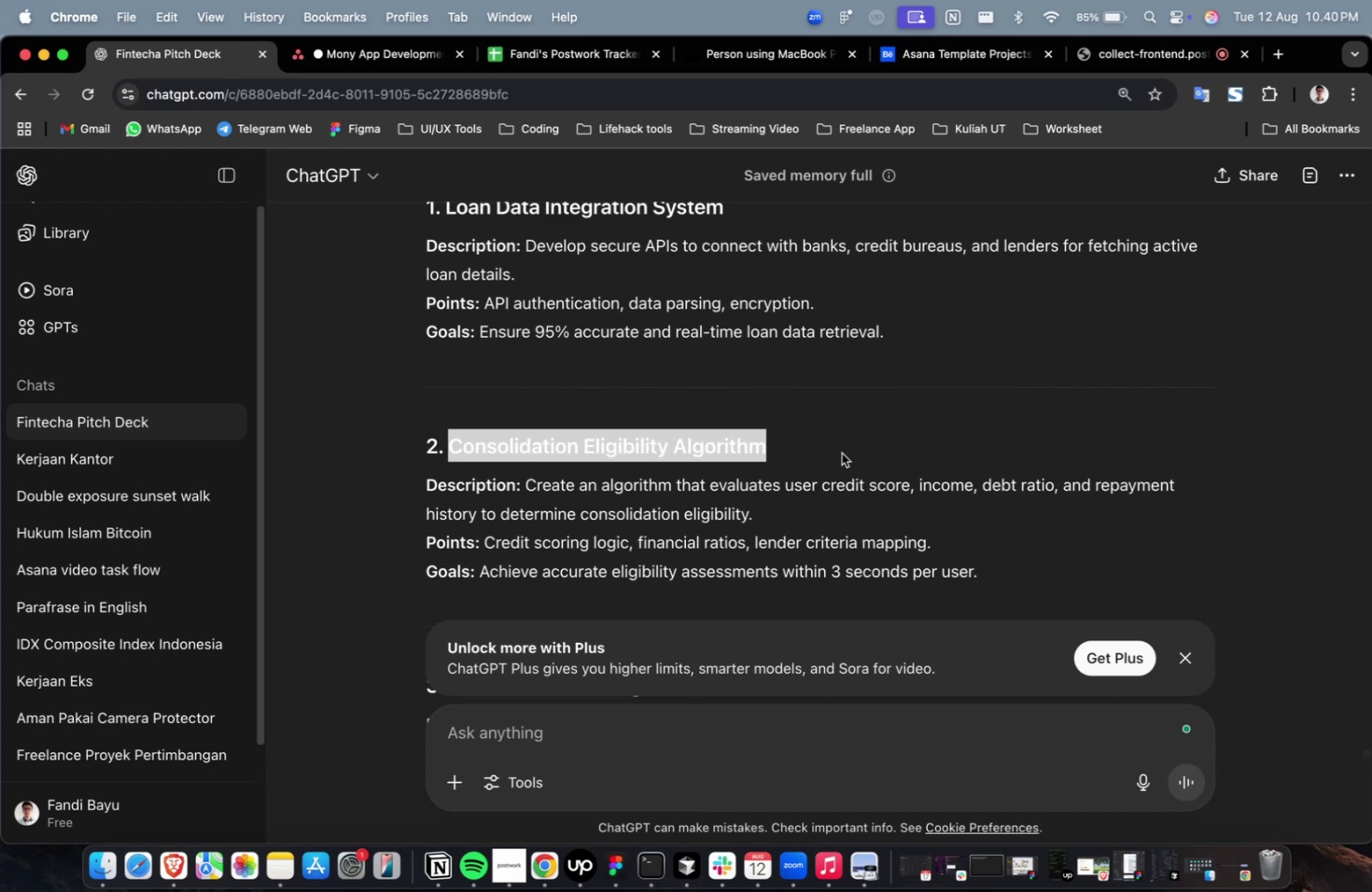 
key(Meta+C)
 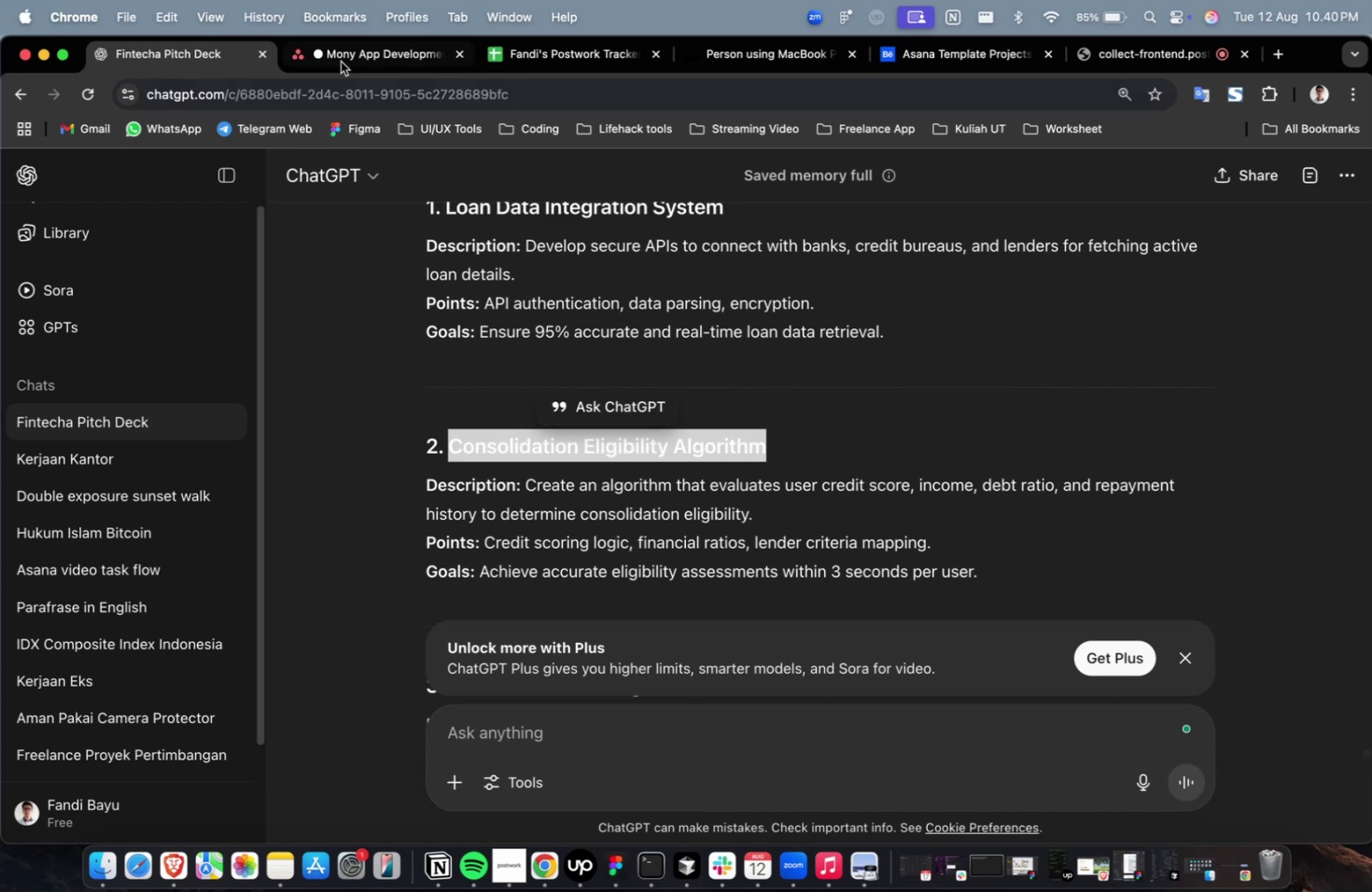 
left_click([347, 59])
 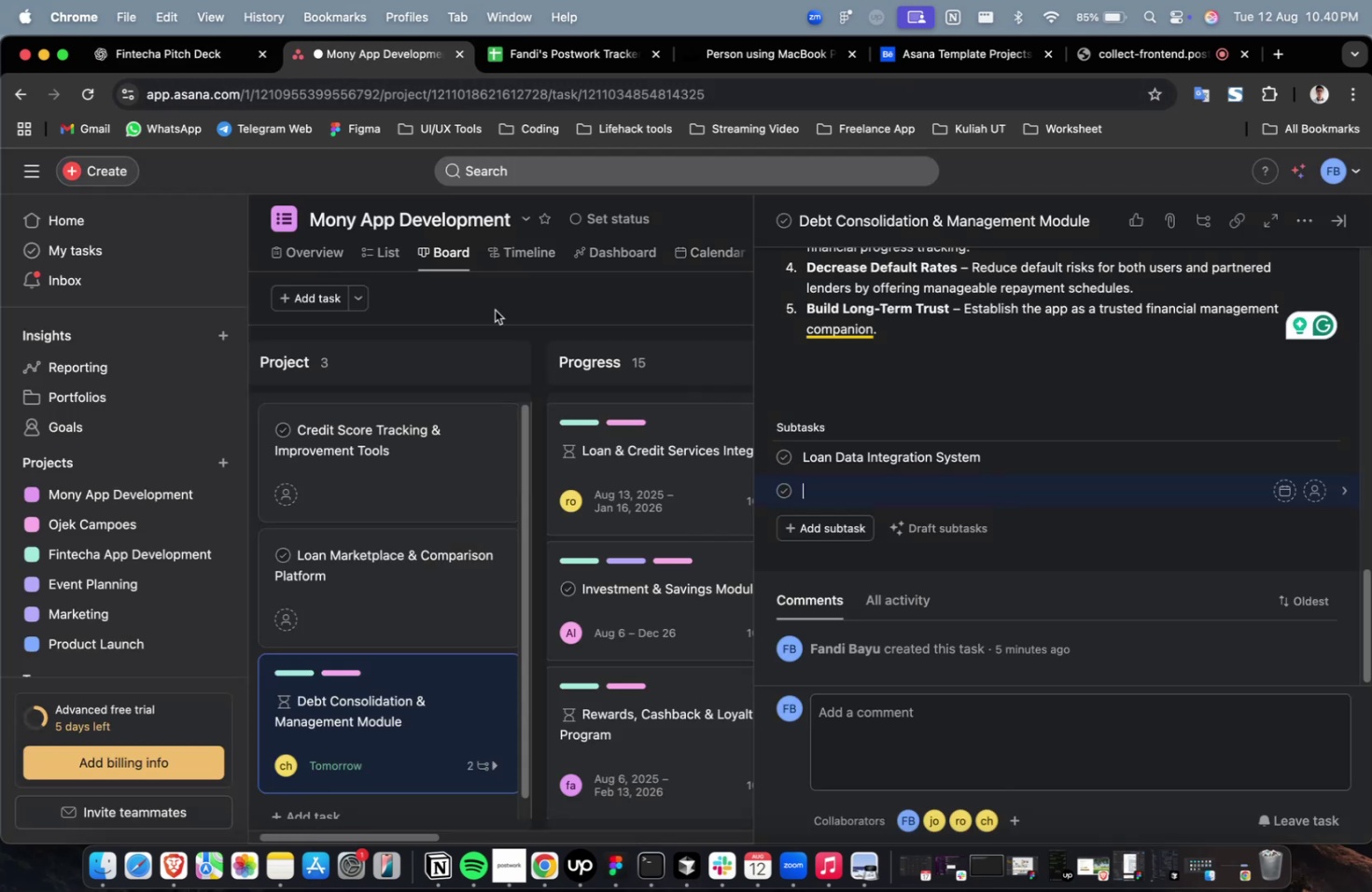 
key(Meta+V)
 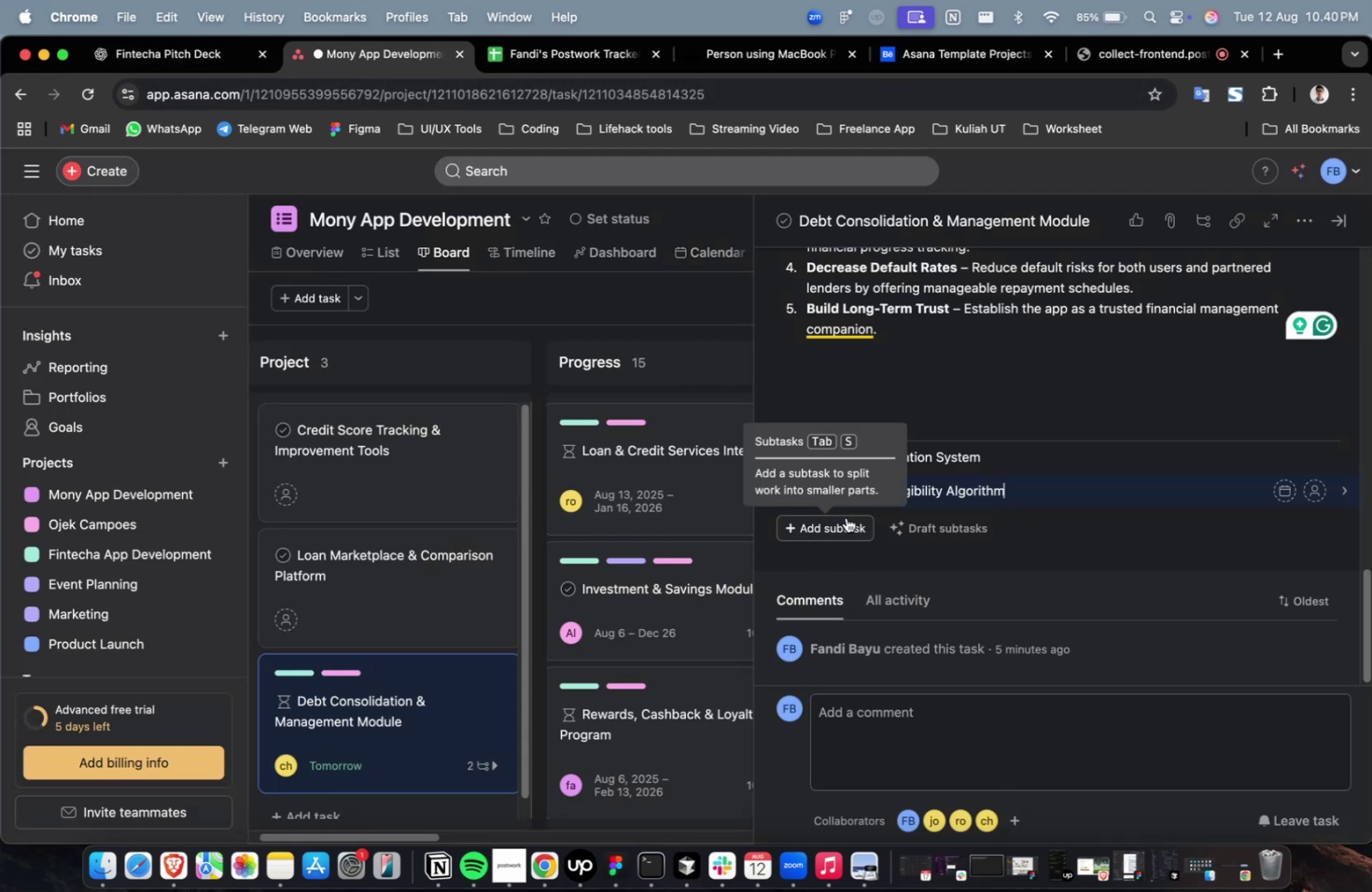 
left_click([846, 517])
 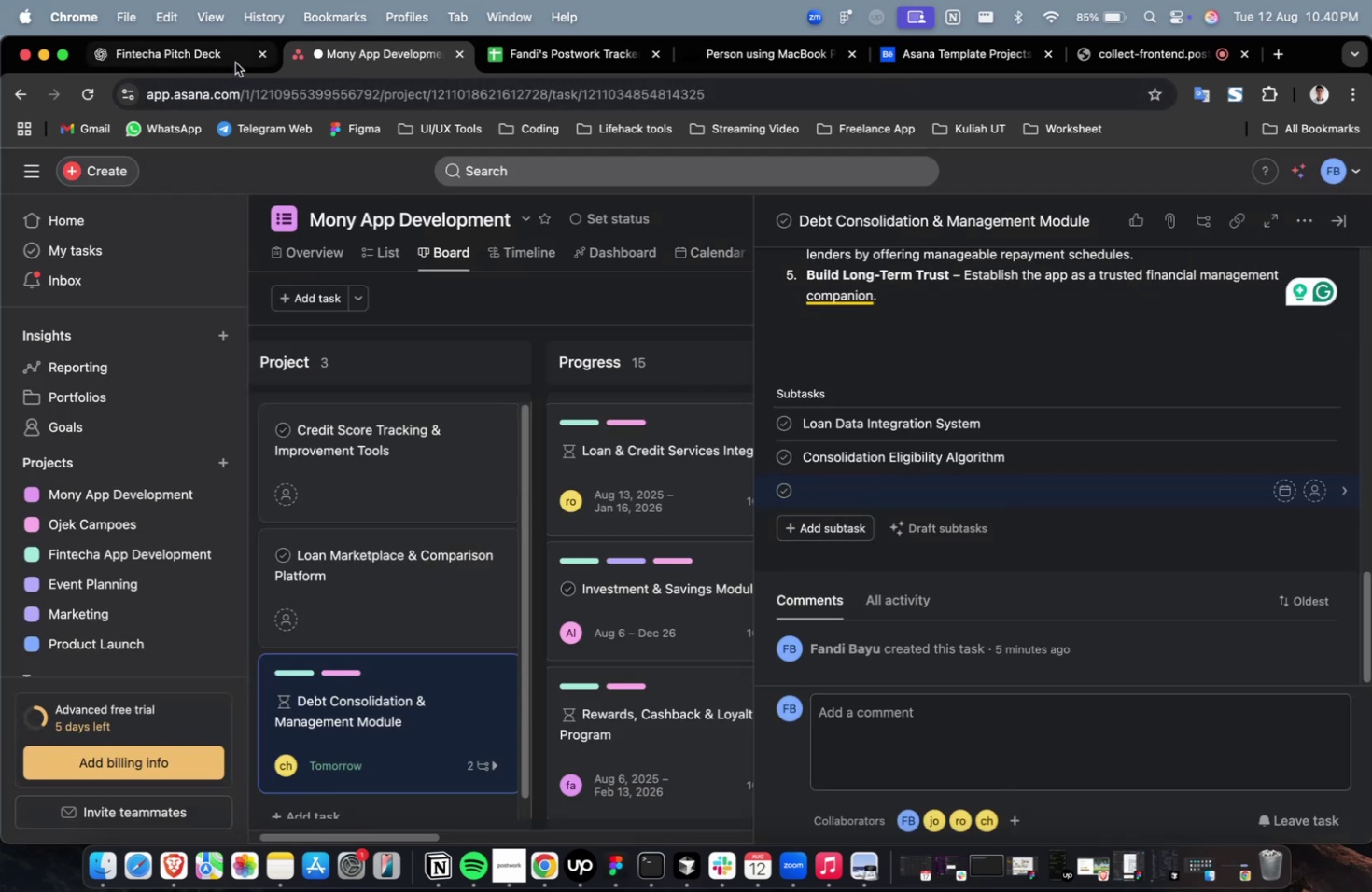 
left_click([214, 58])
 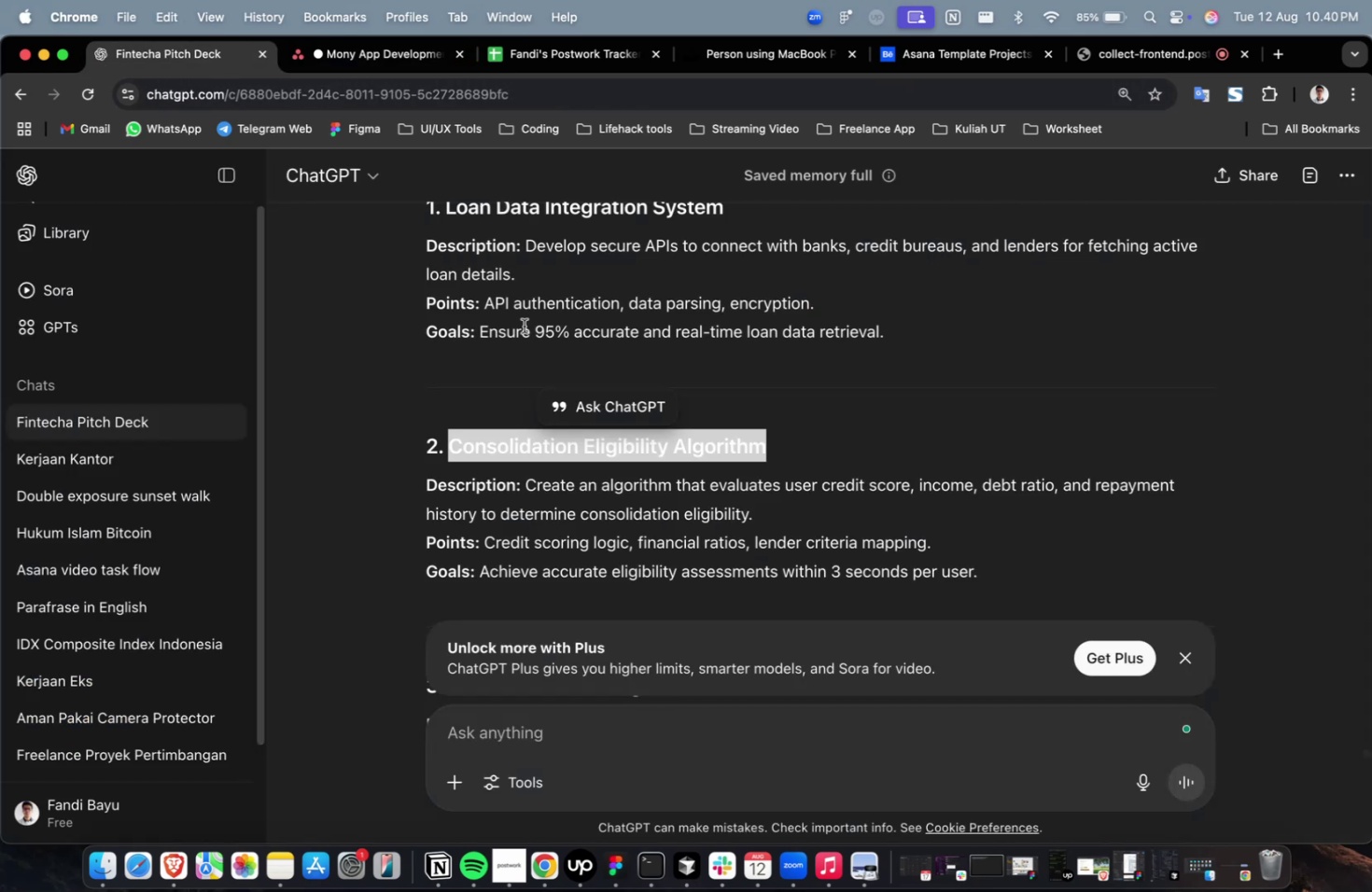 
scroll: coordinate [680, 445], scroll_direction: down, amount: 11.0
 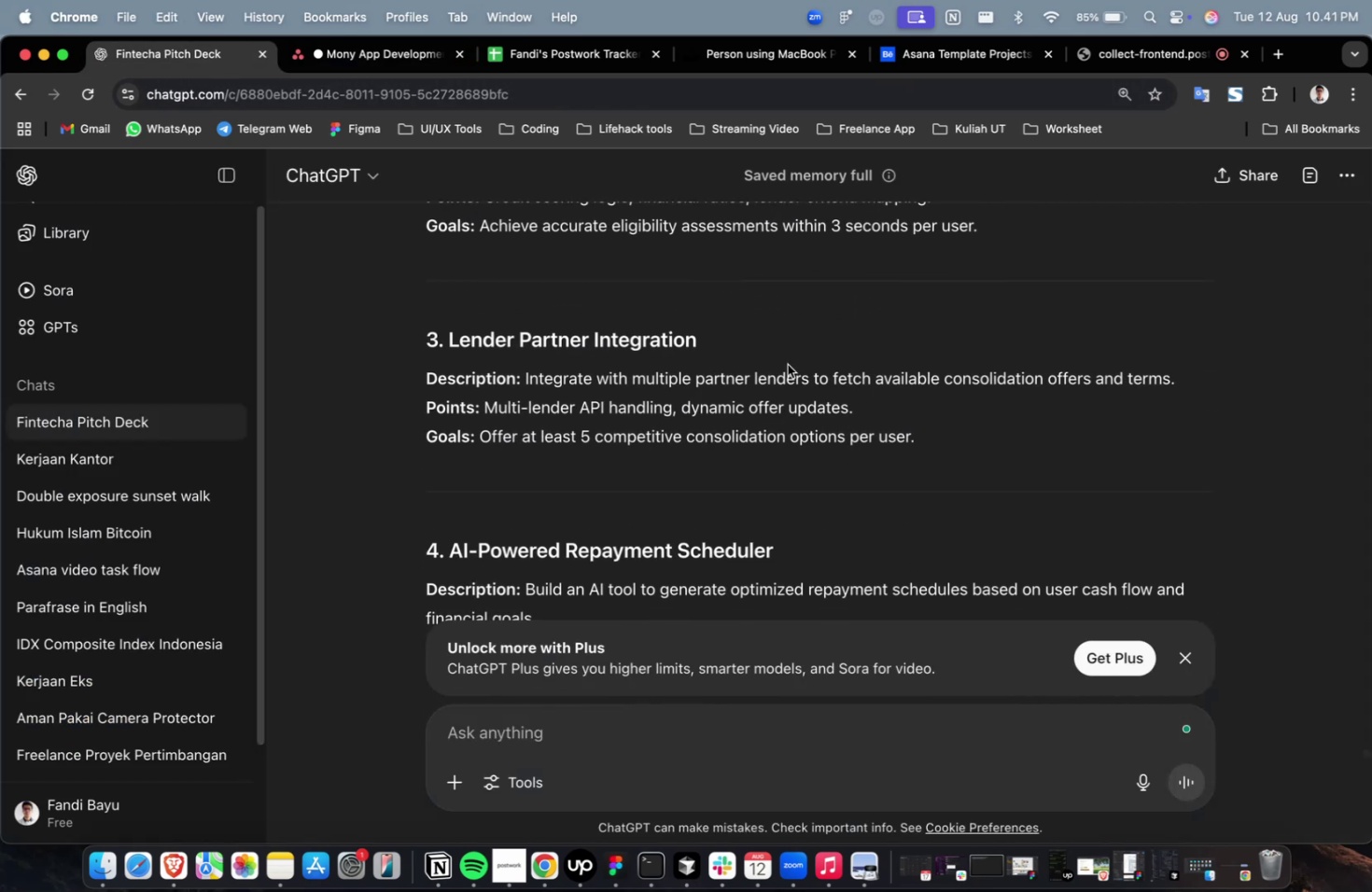 
left_click_drag(start_coordinate=[769, 355], to_coordinate=[453, 336])
 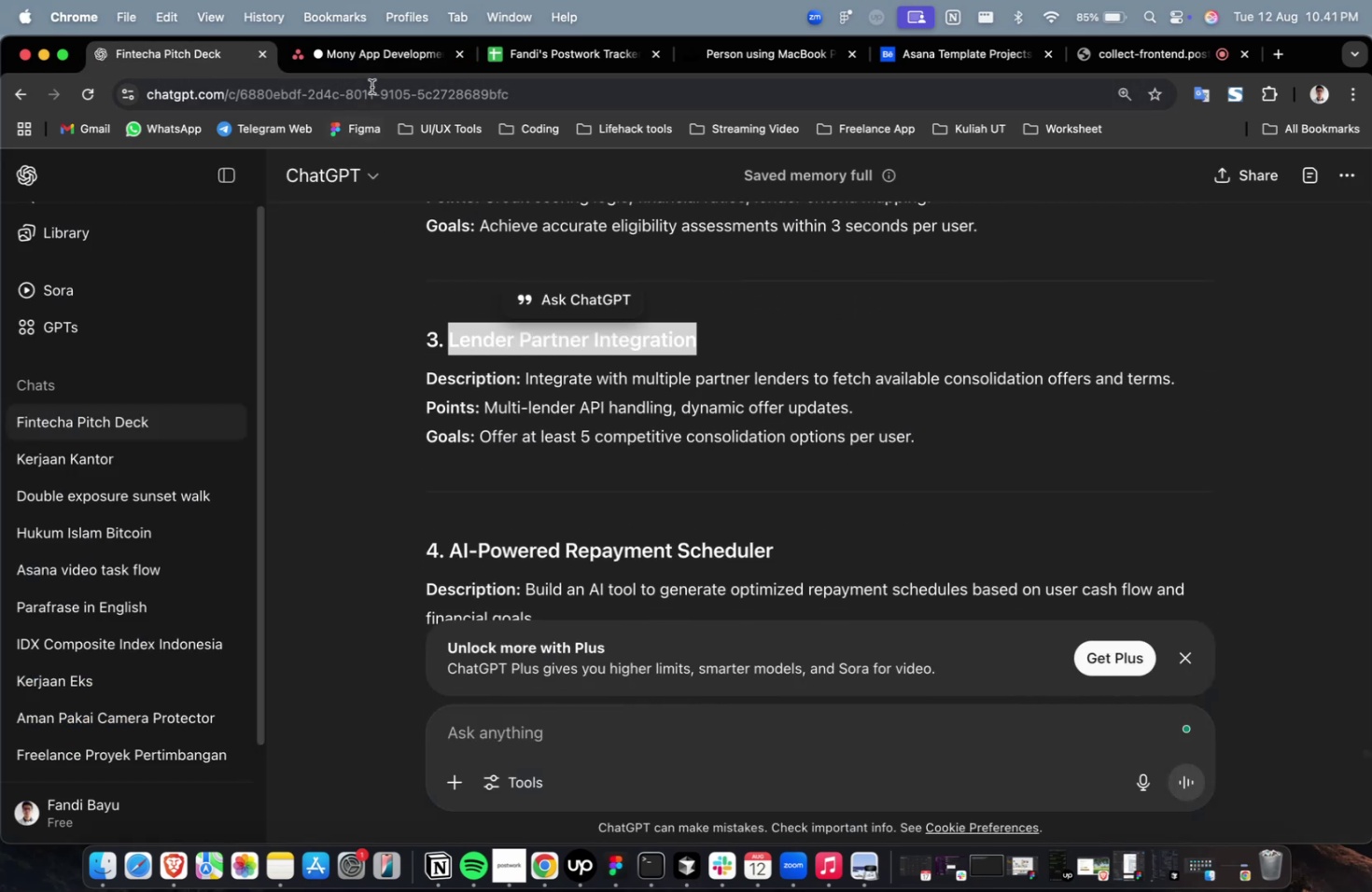 
key(Meta+C)
 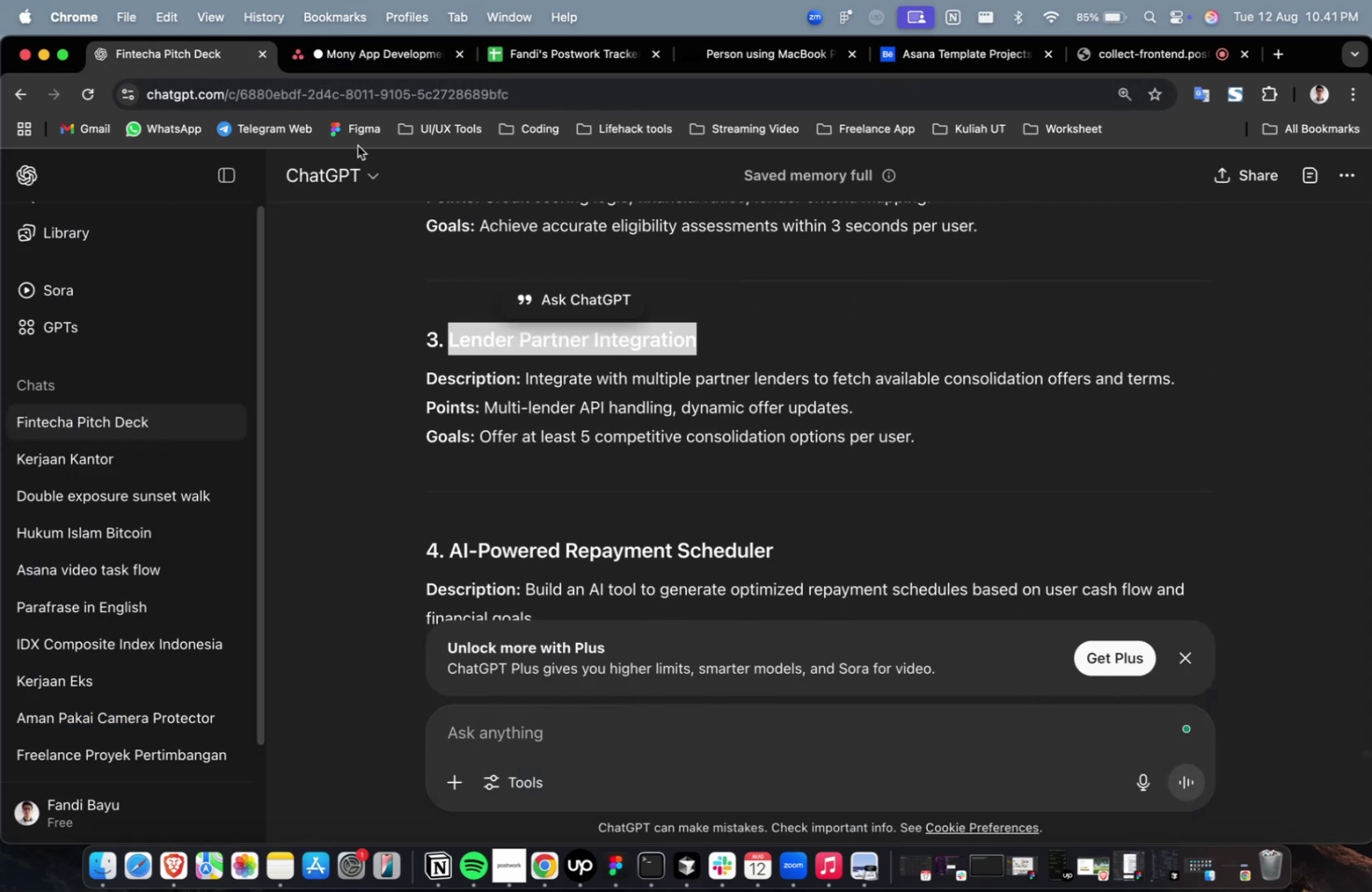 
key(Meta+C)
 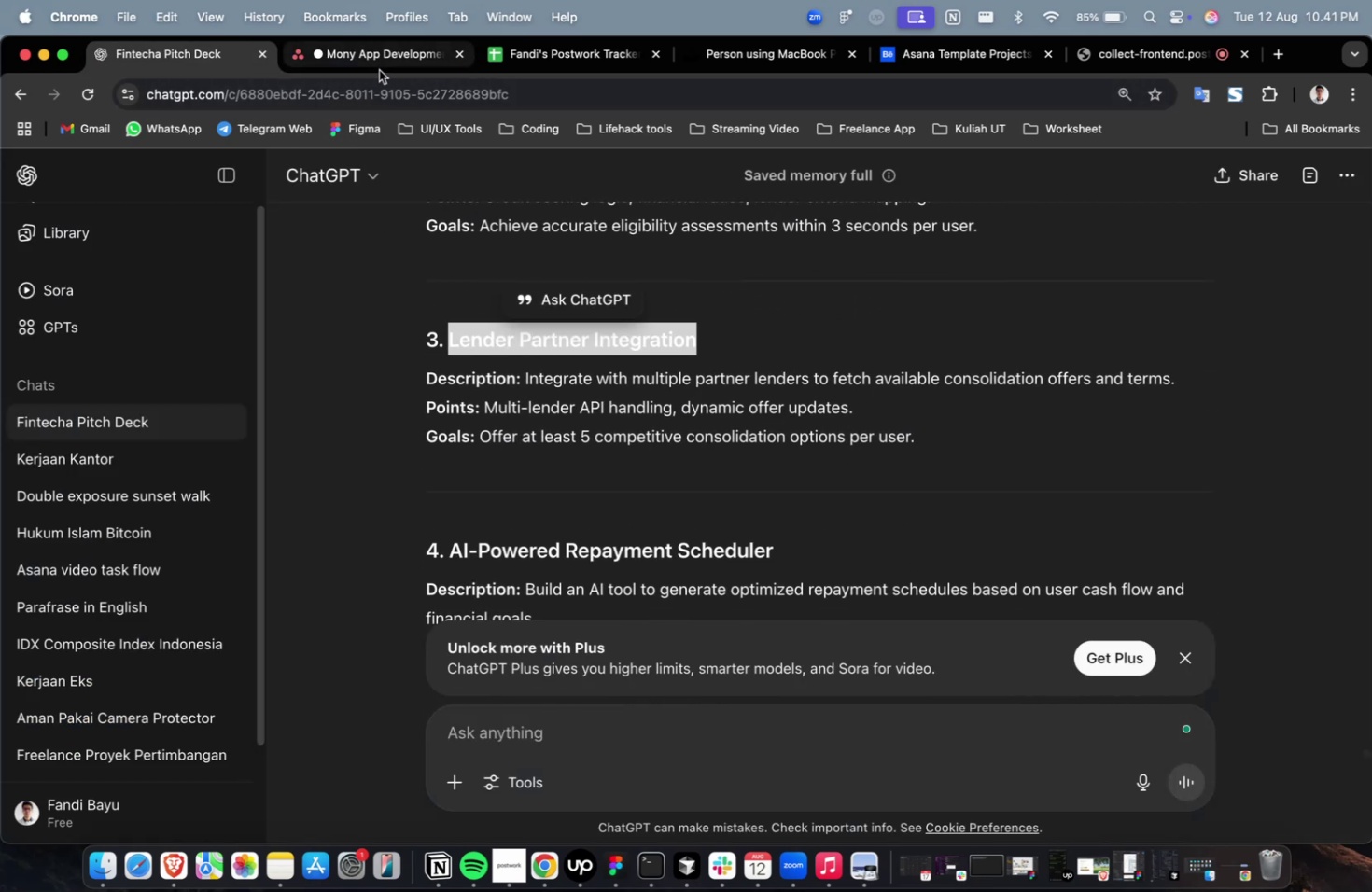 
left_click([380, 69])
 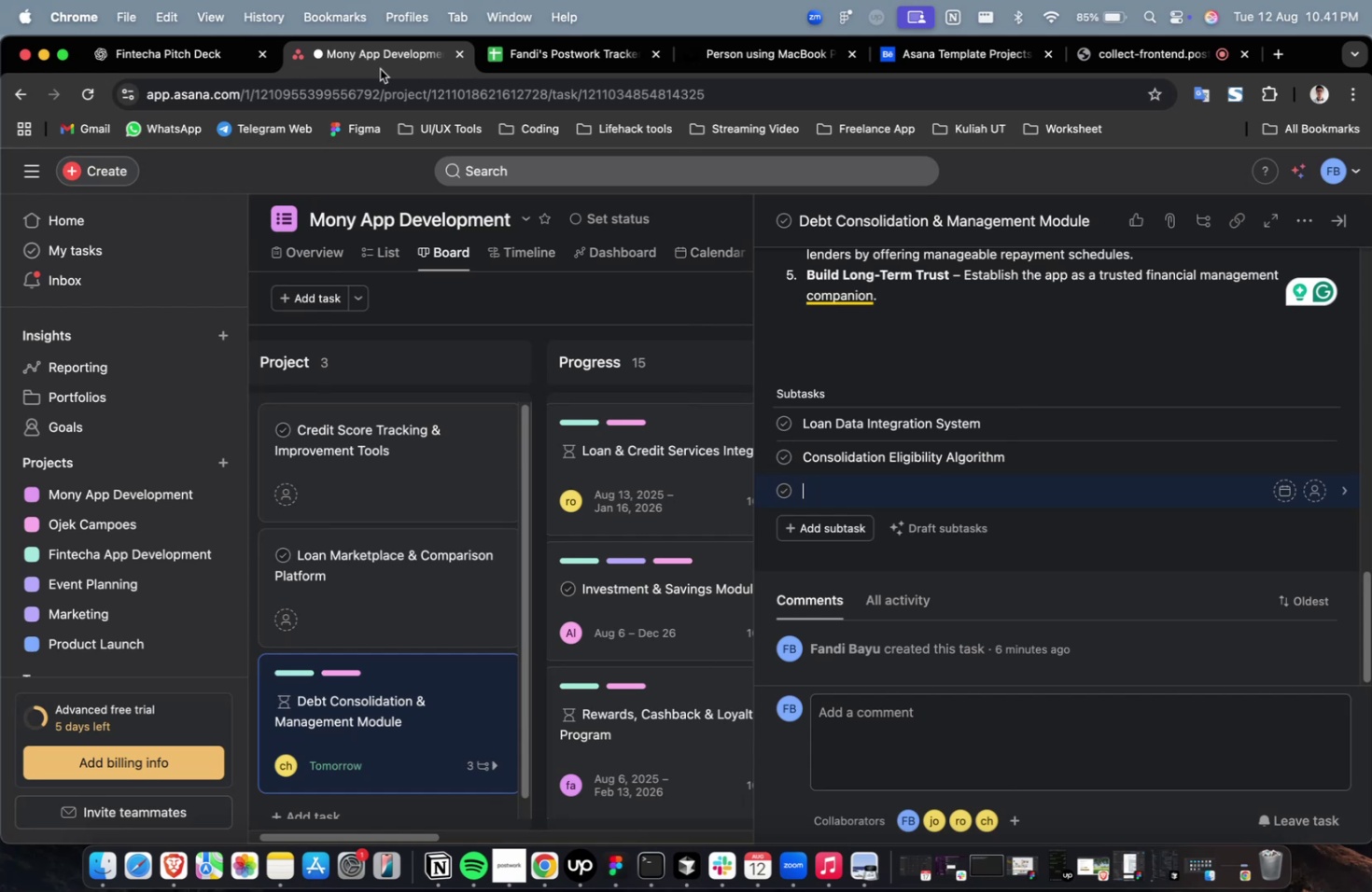 
key(Meta+V)
 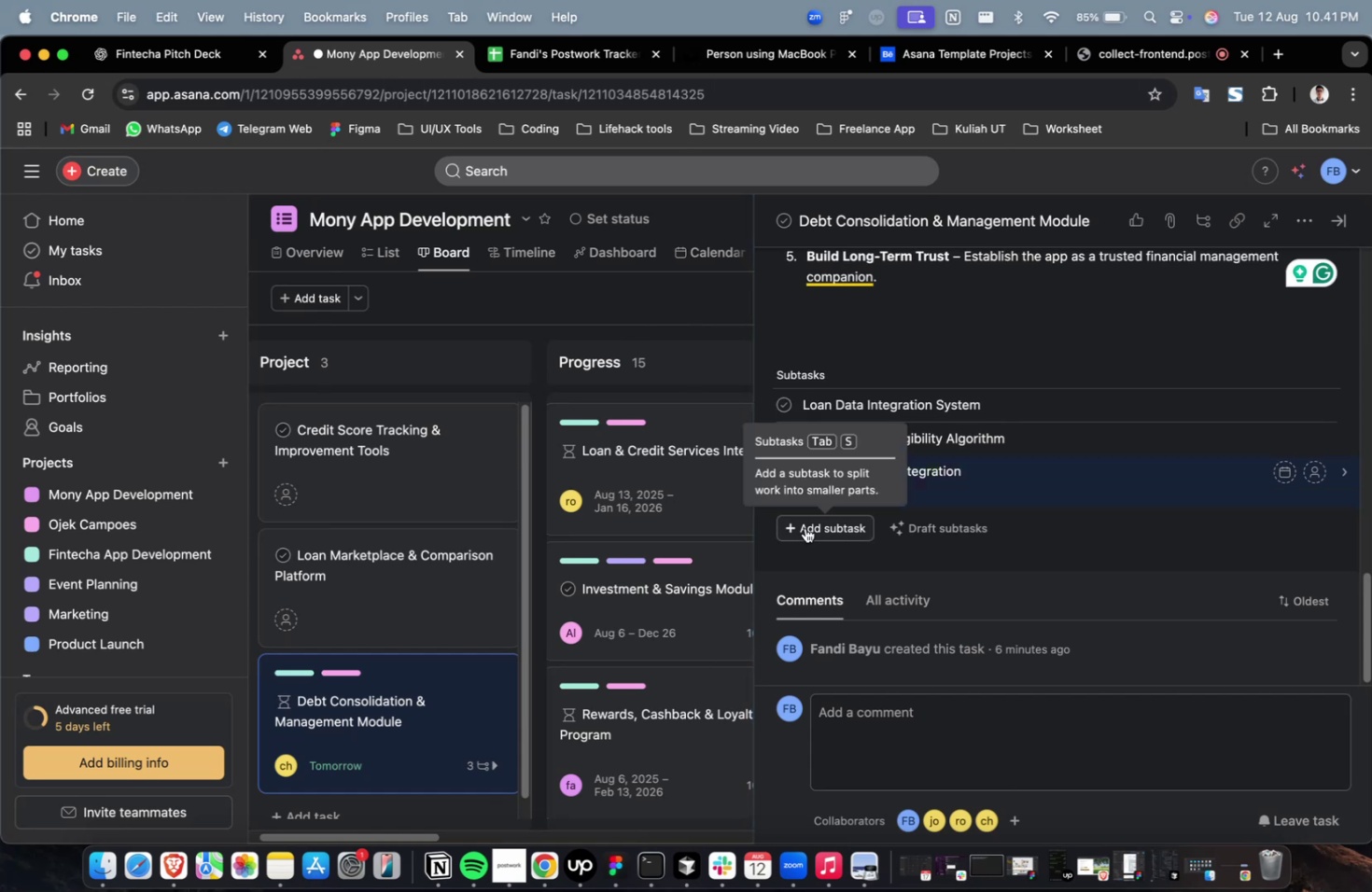 
key(Backspace)
 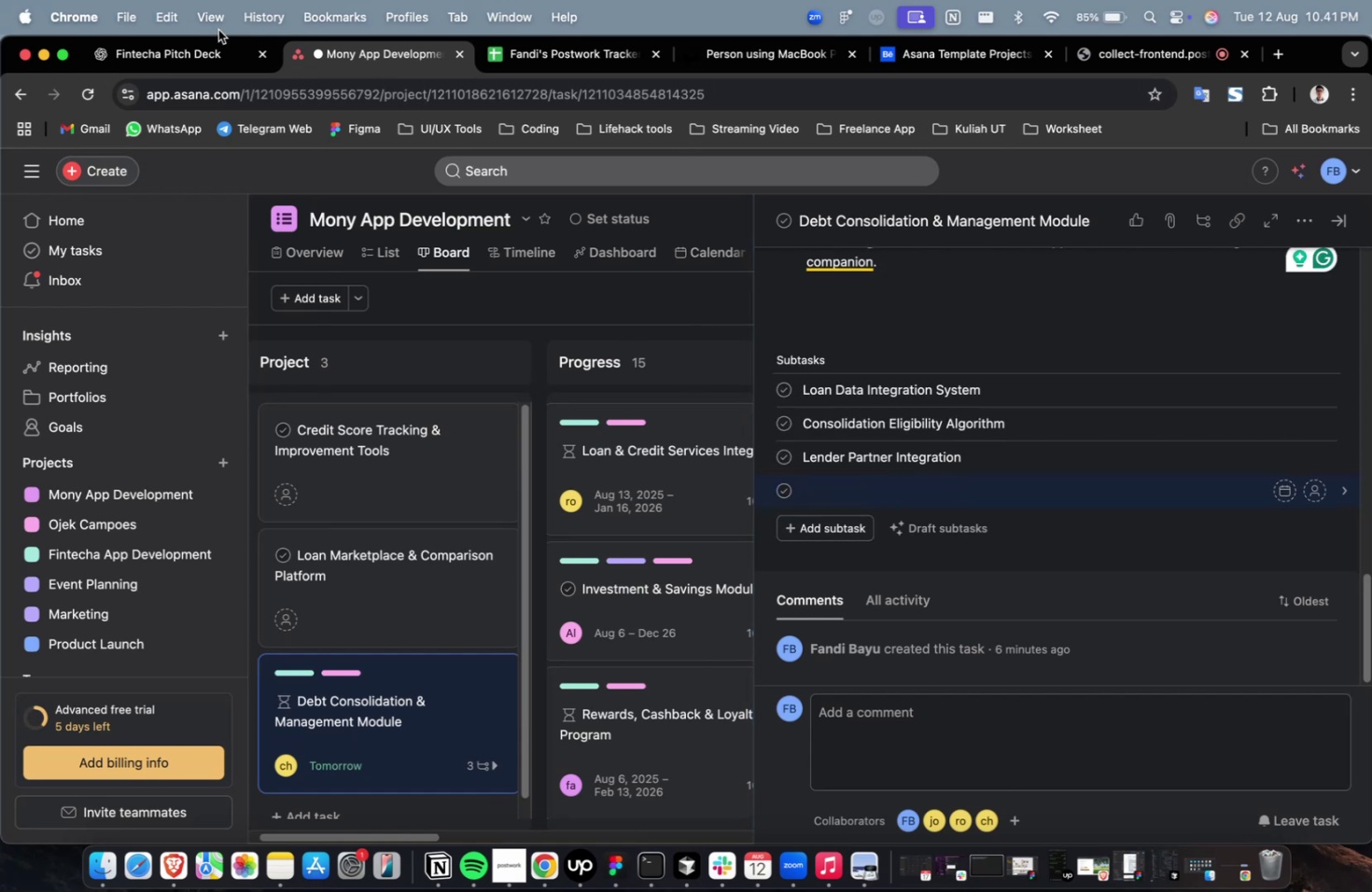 
double_click([195, 54])
 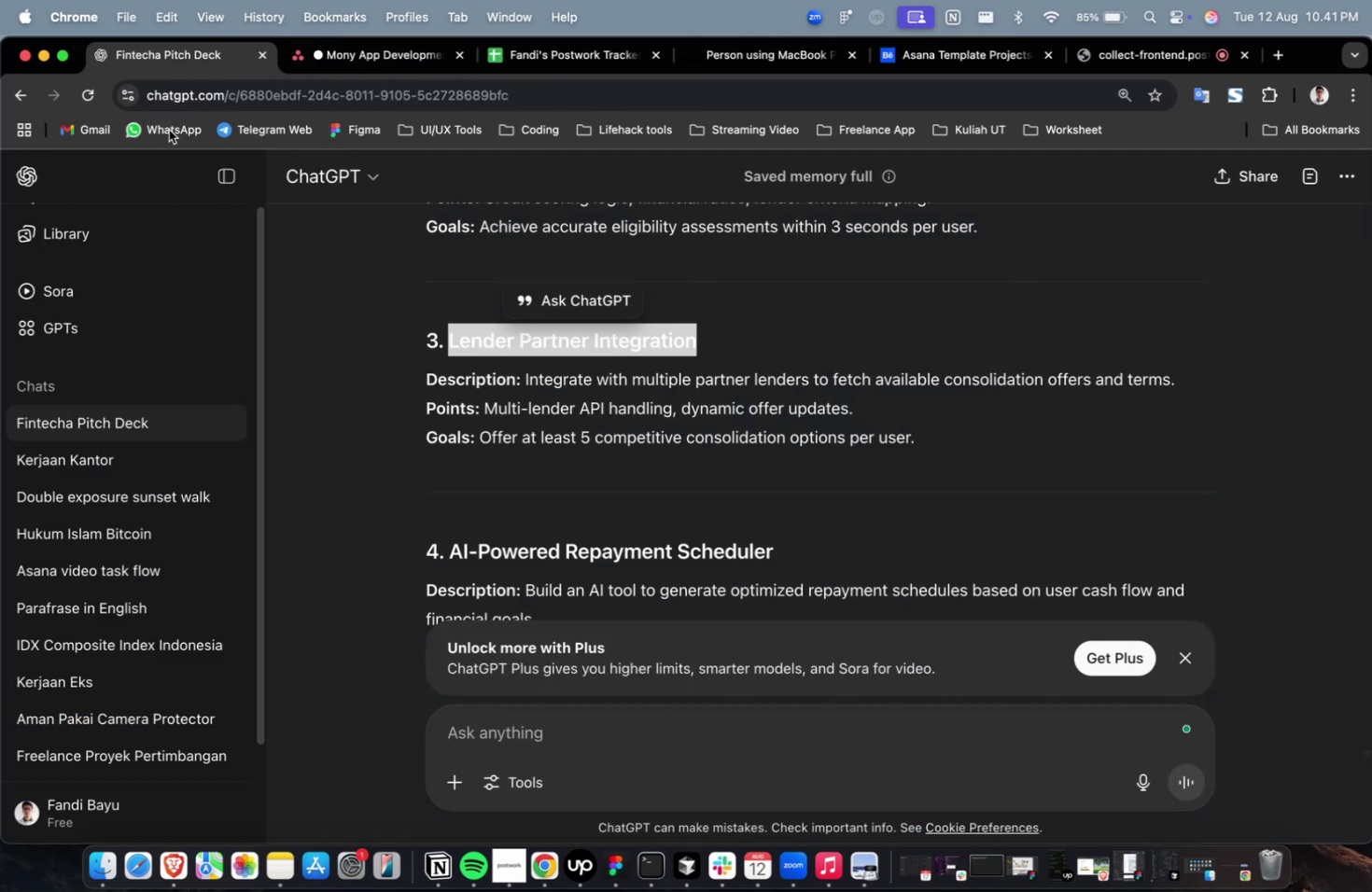 
scroll: coordinate [628, 365], scroll_direction: down, amount: 4.0
 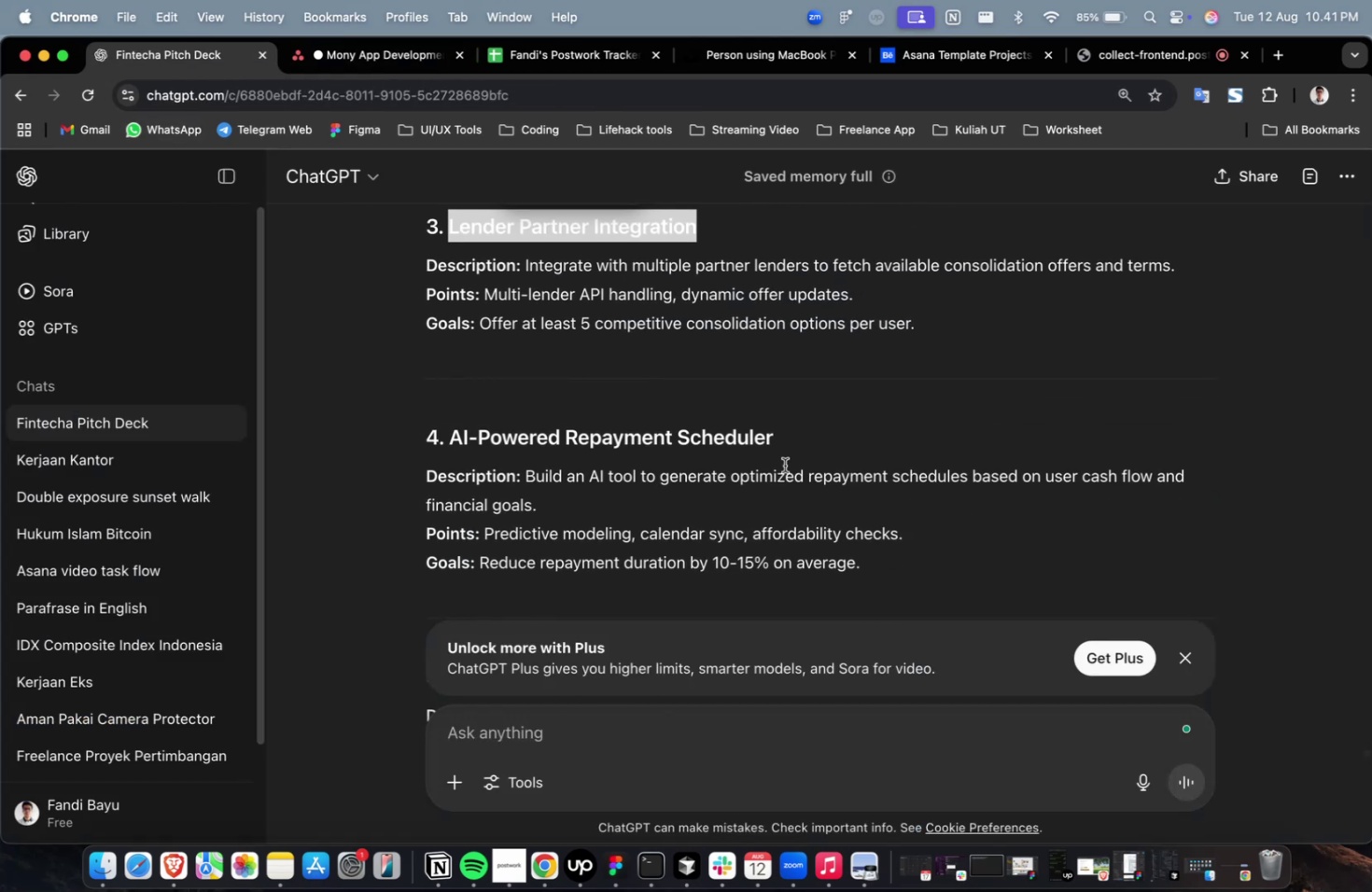 
left_click_drag(start_coordinate=[789, 447], to_coordinate=[453, 451])
 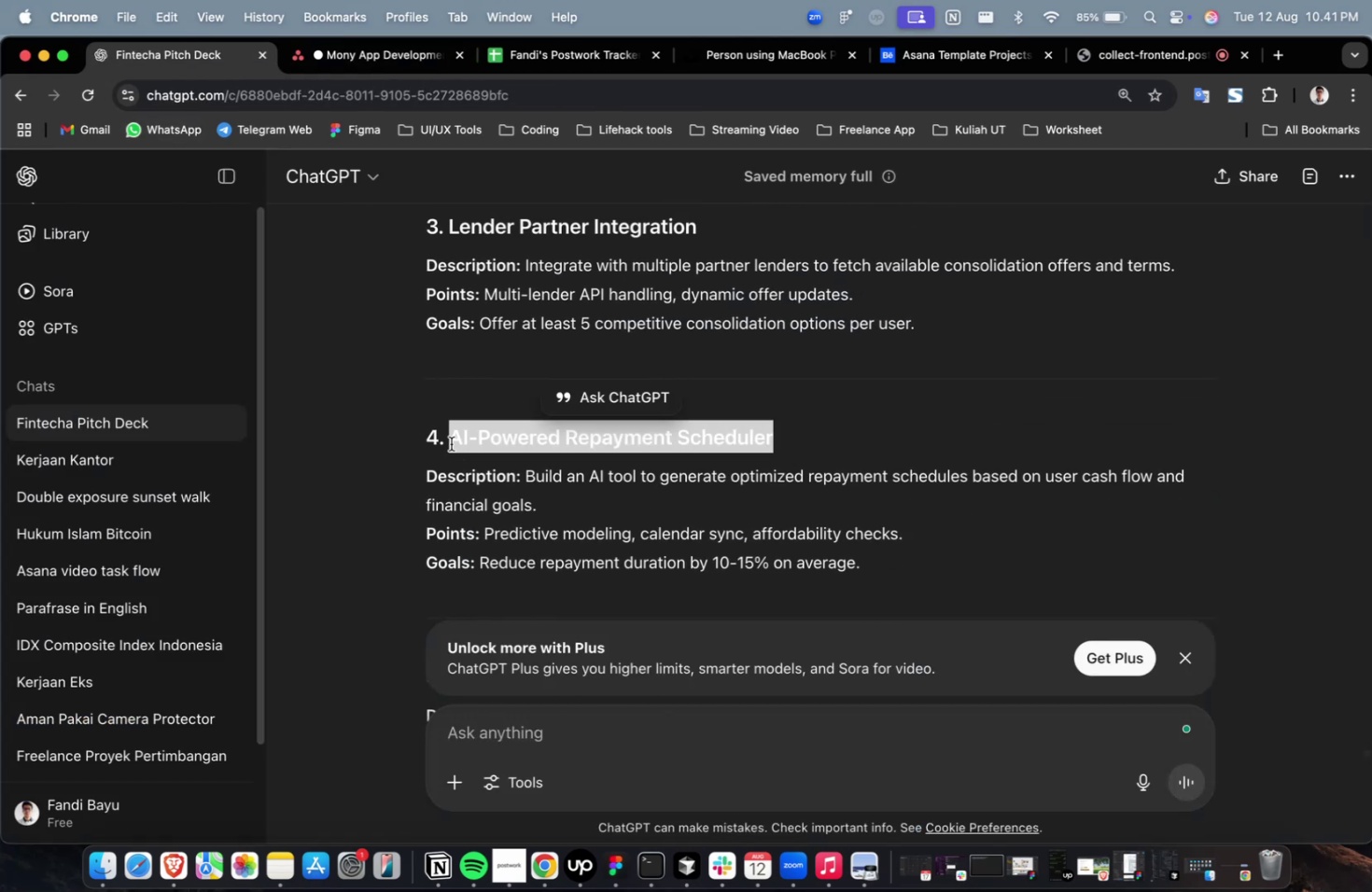 
key(Meta+C)
 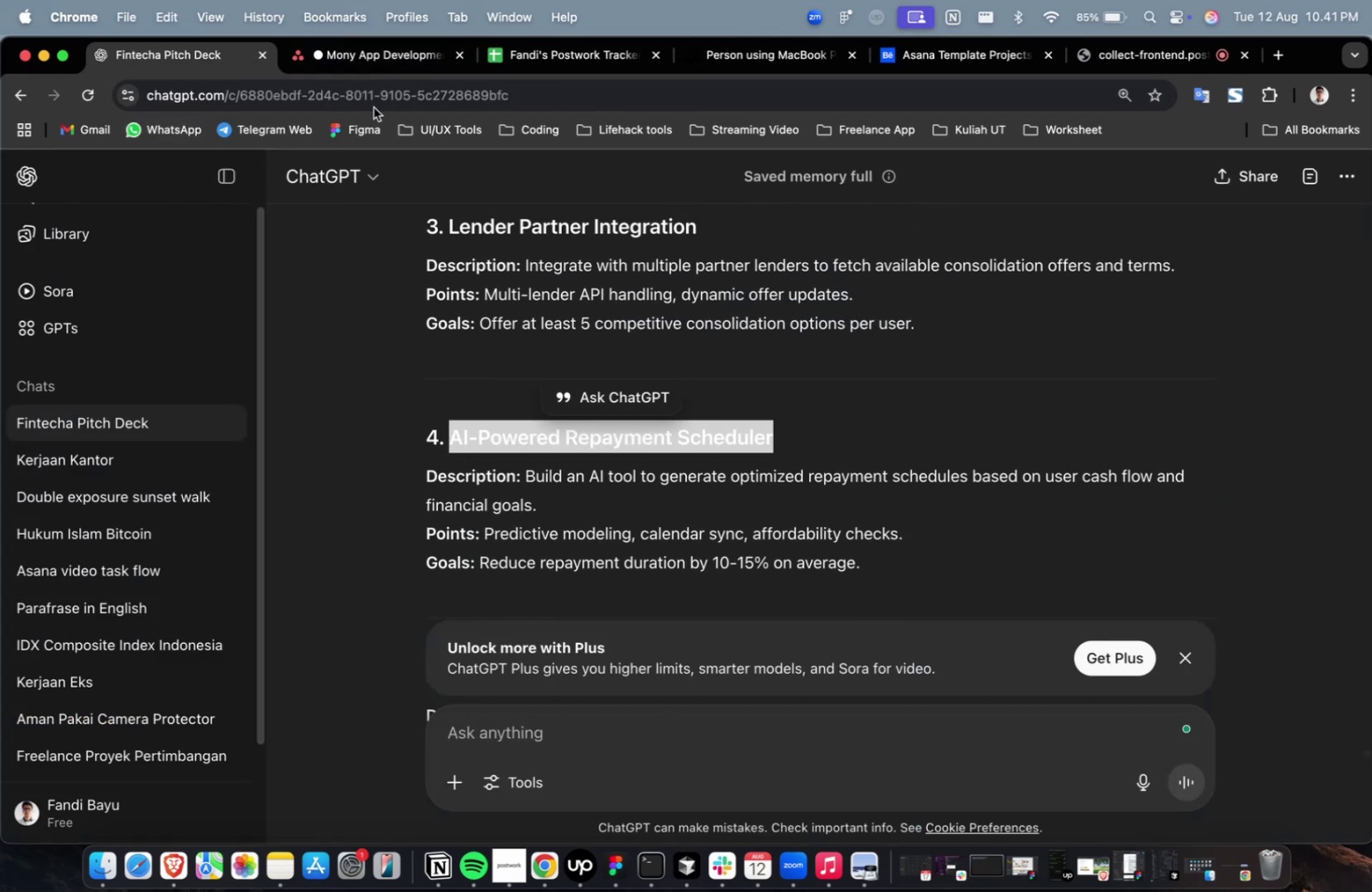 
key(Meta+C)
 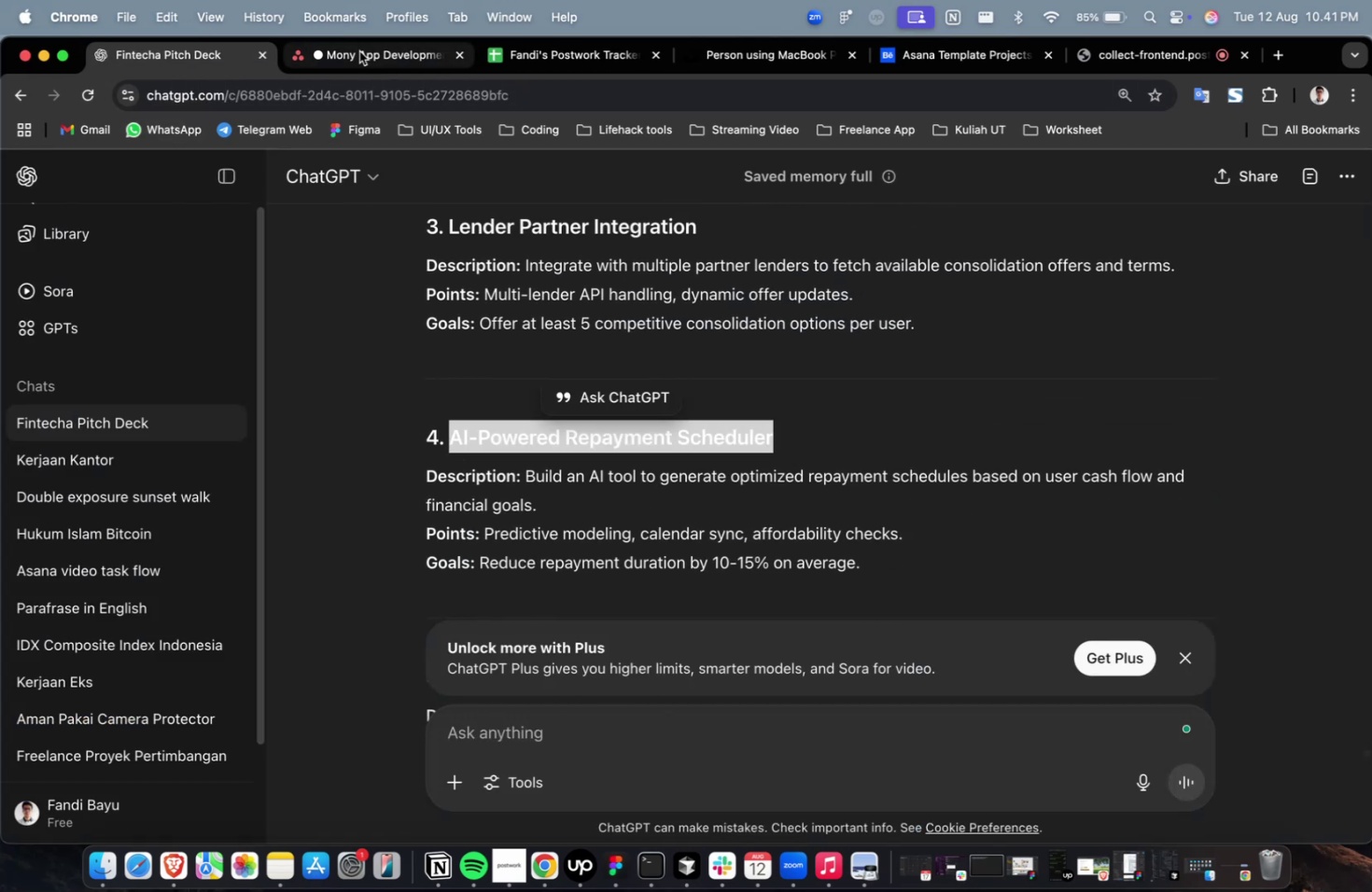 
left_click([359, 51])
 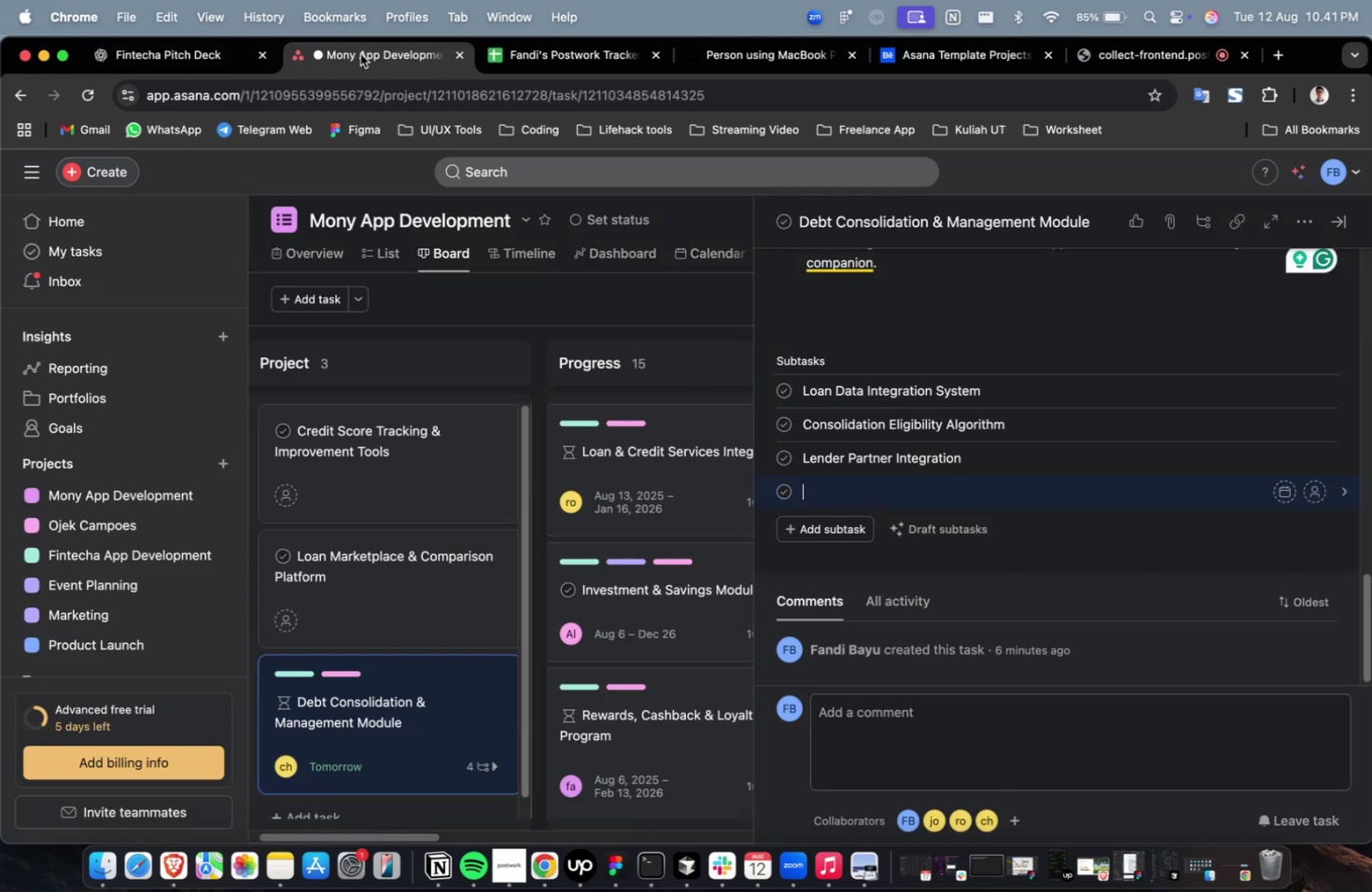 
key(Meta+V)
 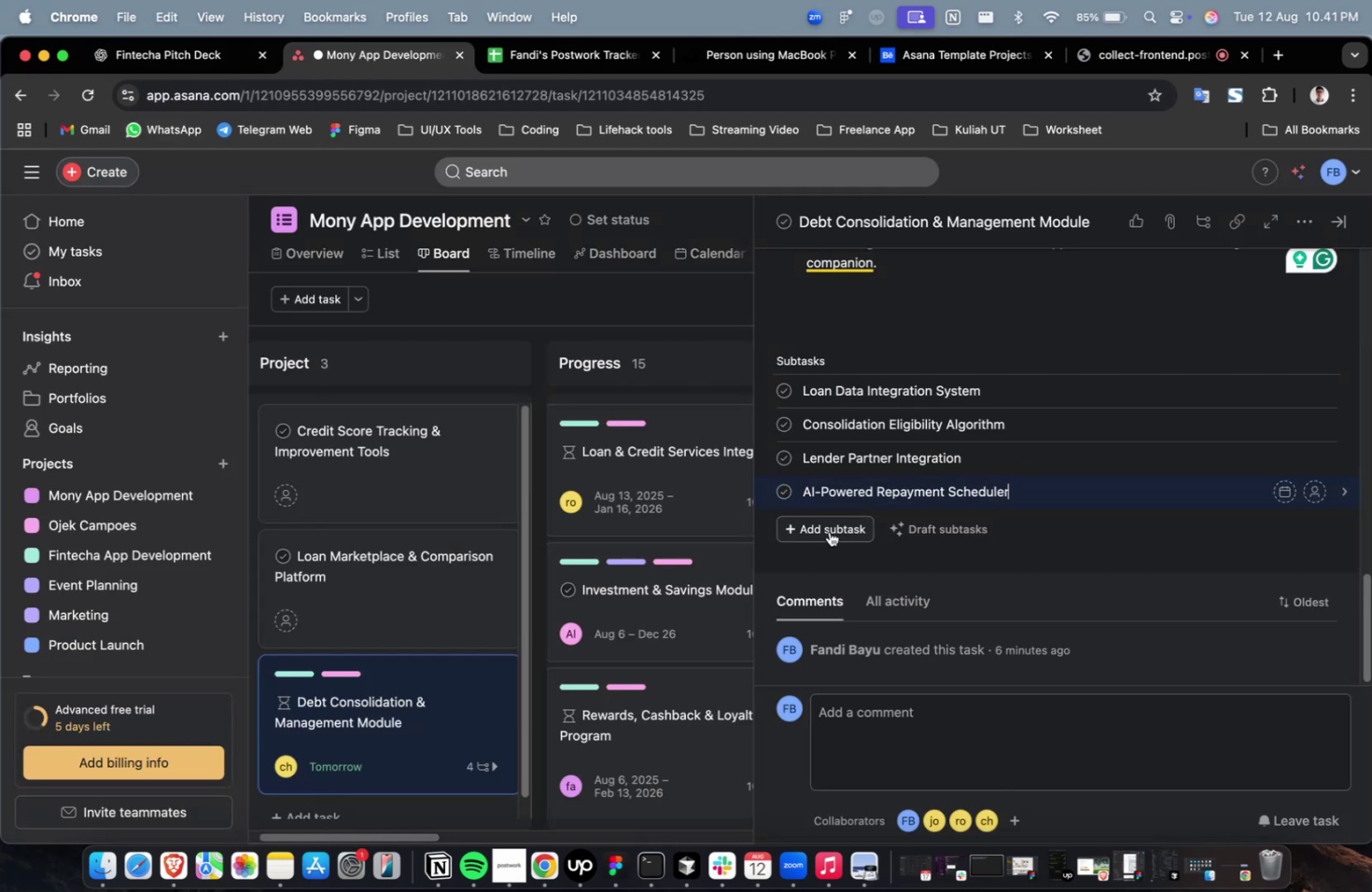 
left_click([829, 532])
 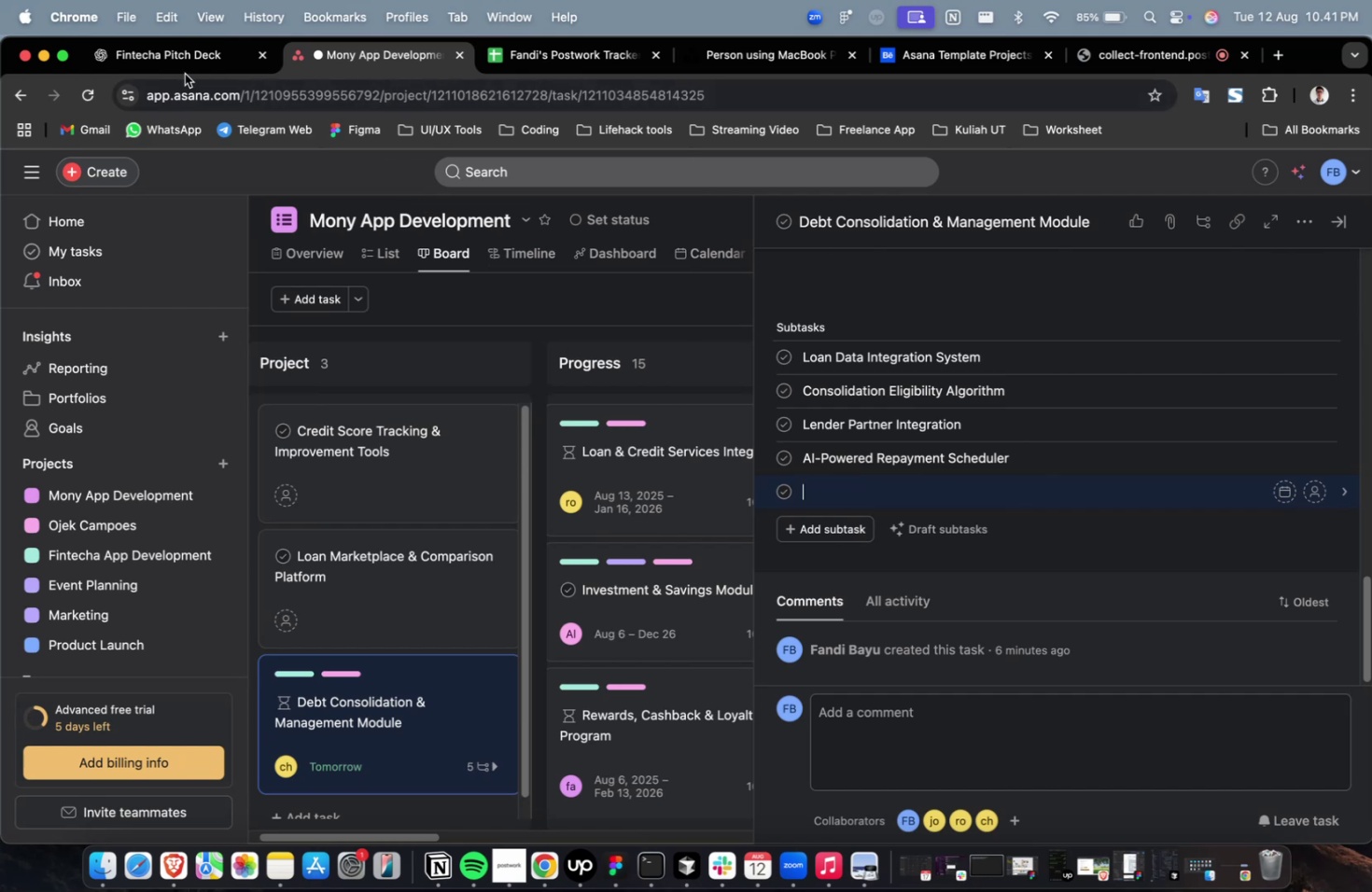 
double_click([197, 56])
 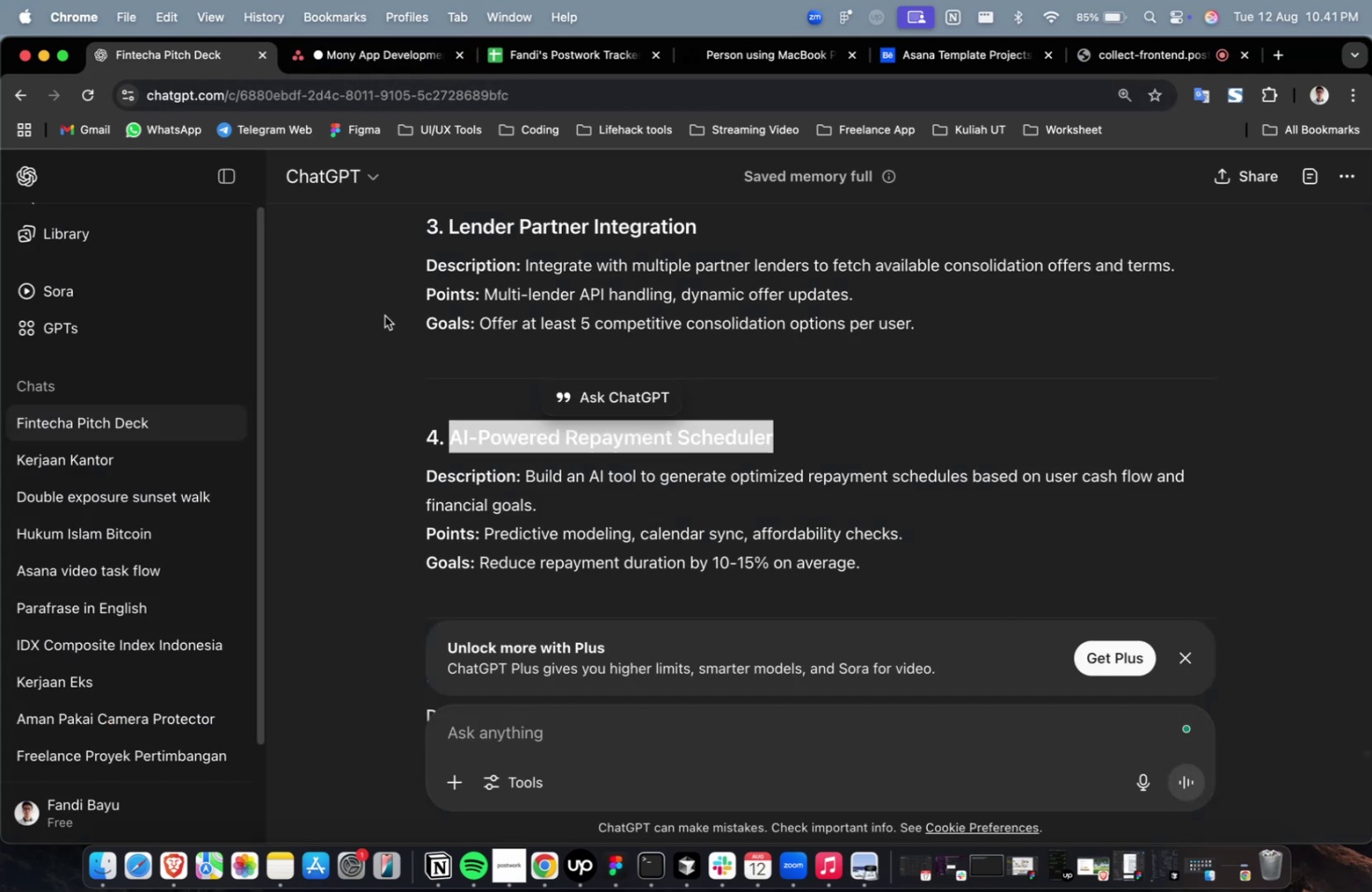 
scroll: coordinate [519, 453], scroll_direction: down, amount: 6.0
 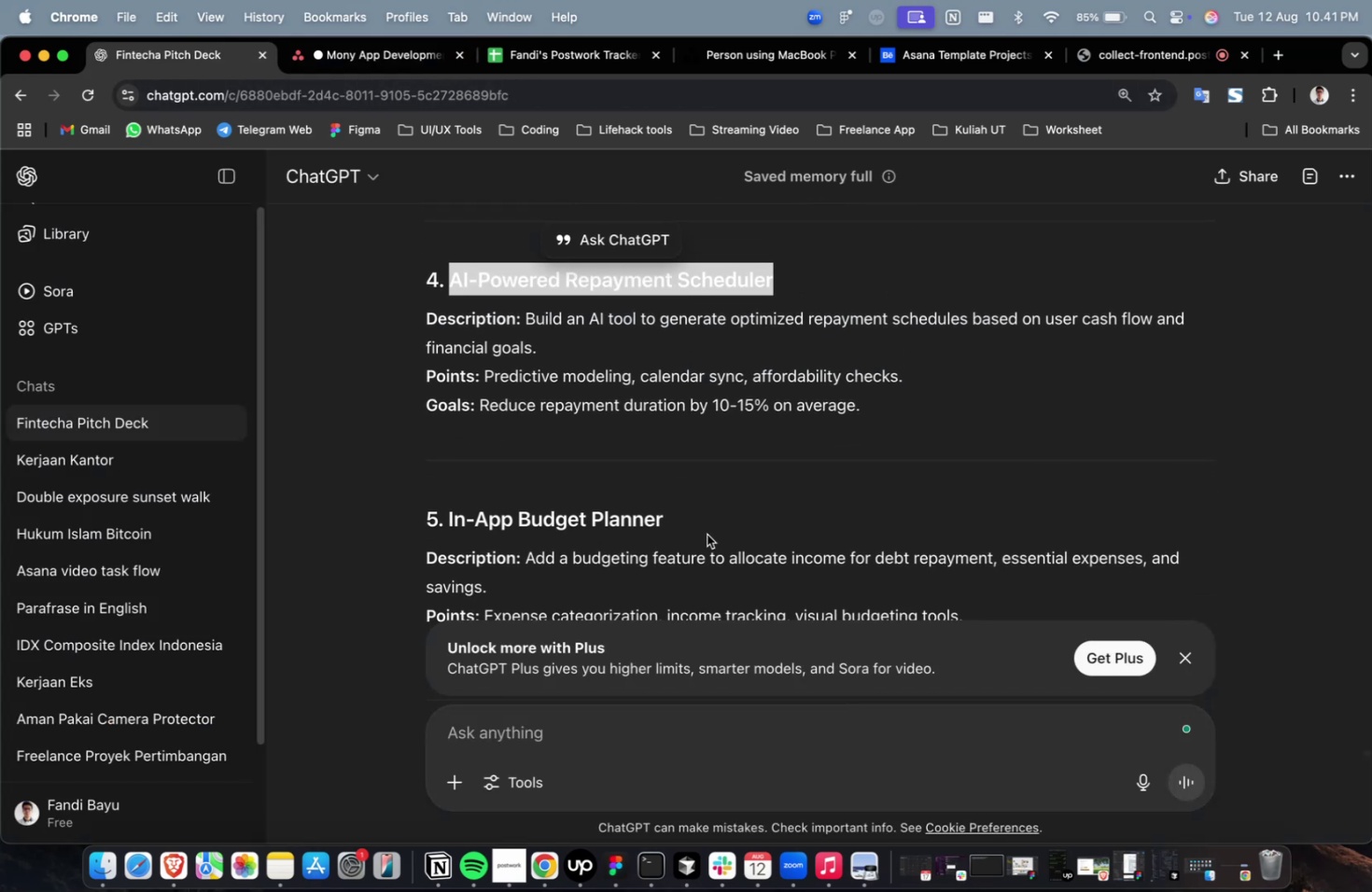 
left_click_drag(start_coordinate=[693, 528], to_coordinate=[447, 527])
 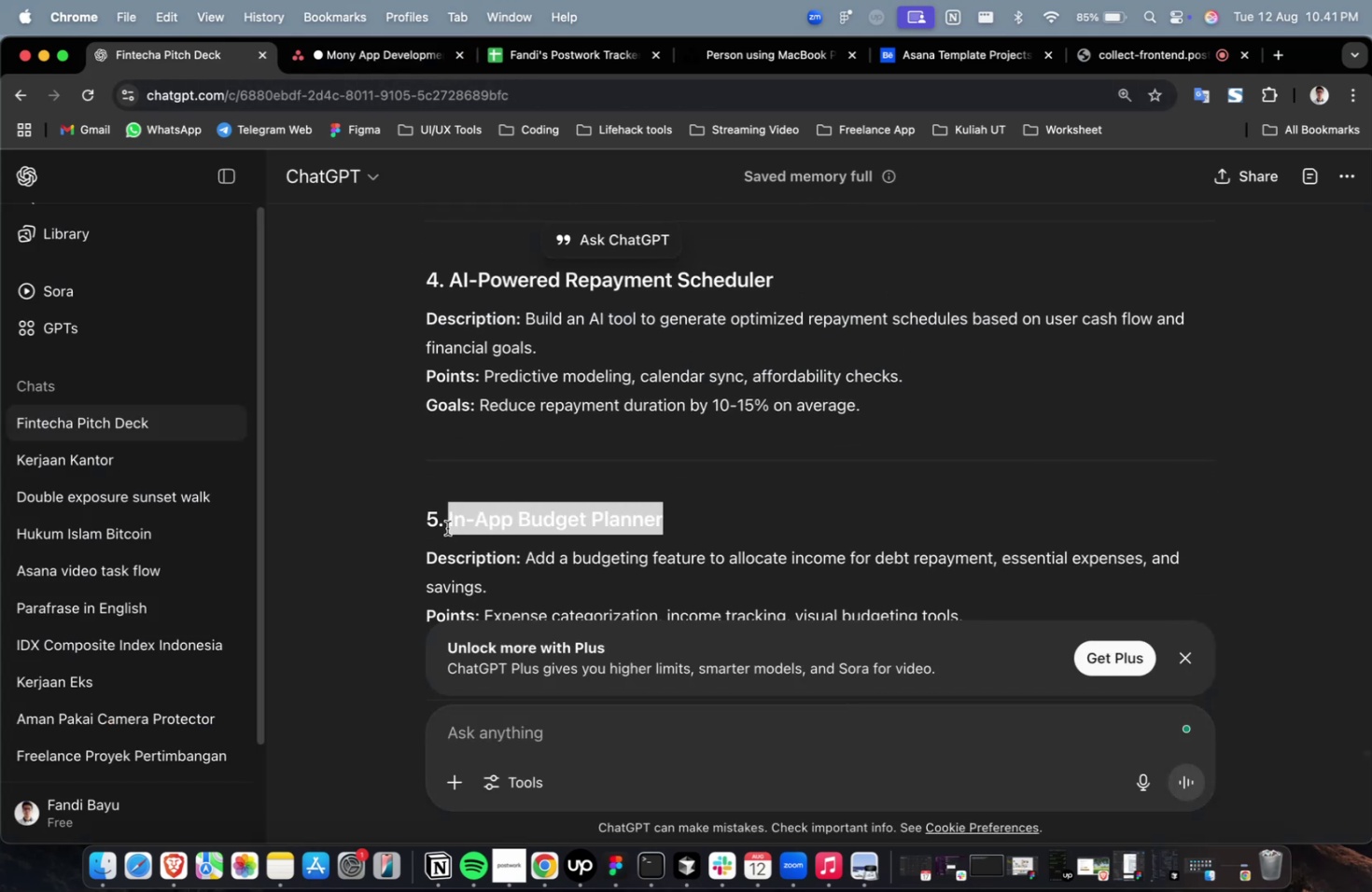 
key(Meta+C)
 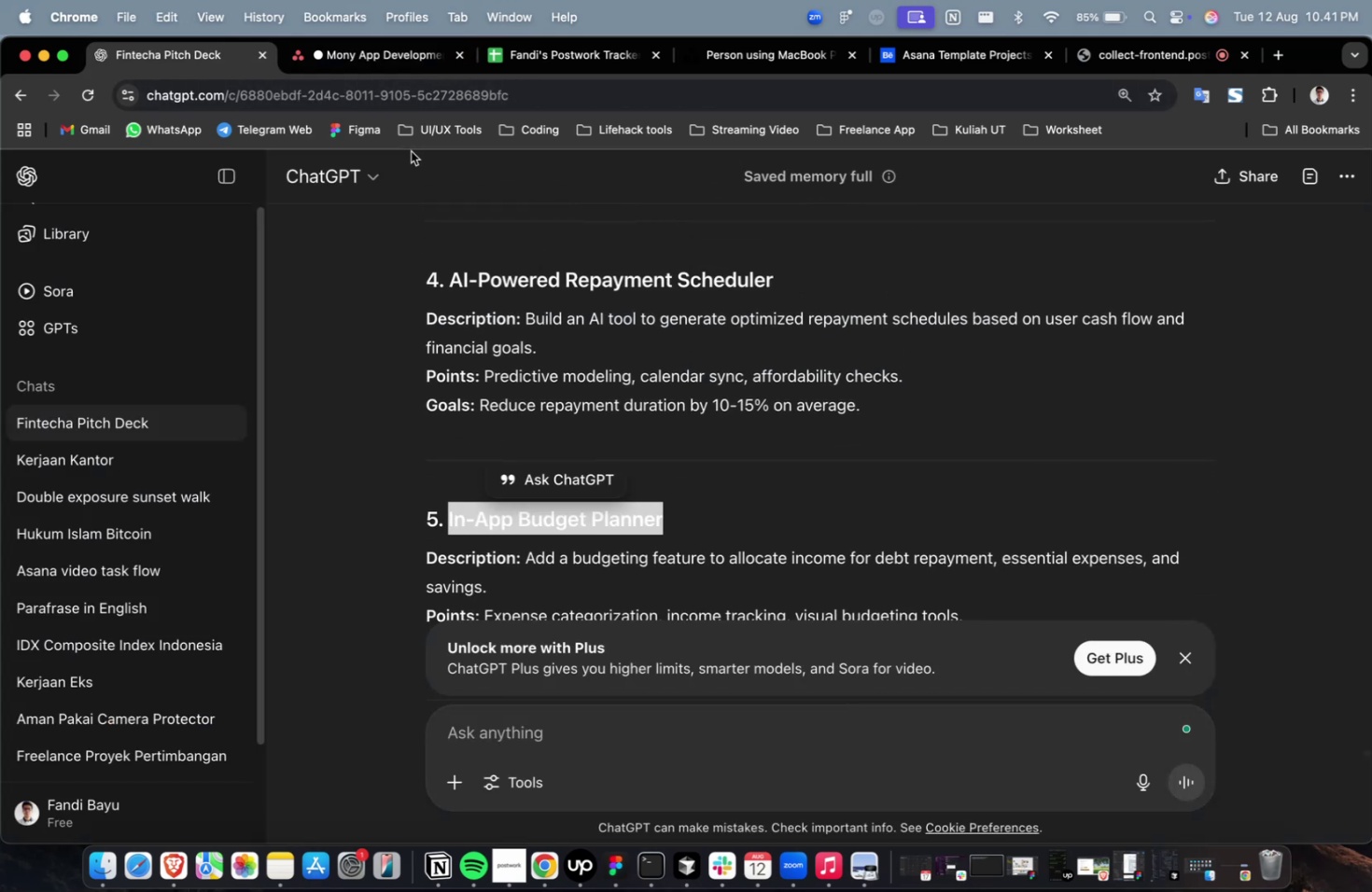 
key(Meta+C)
 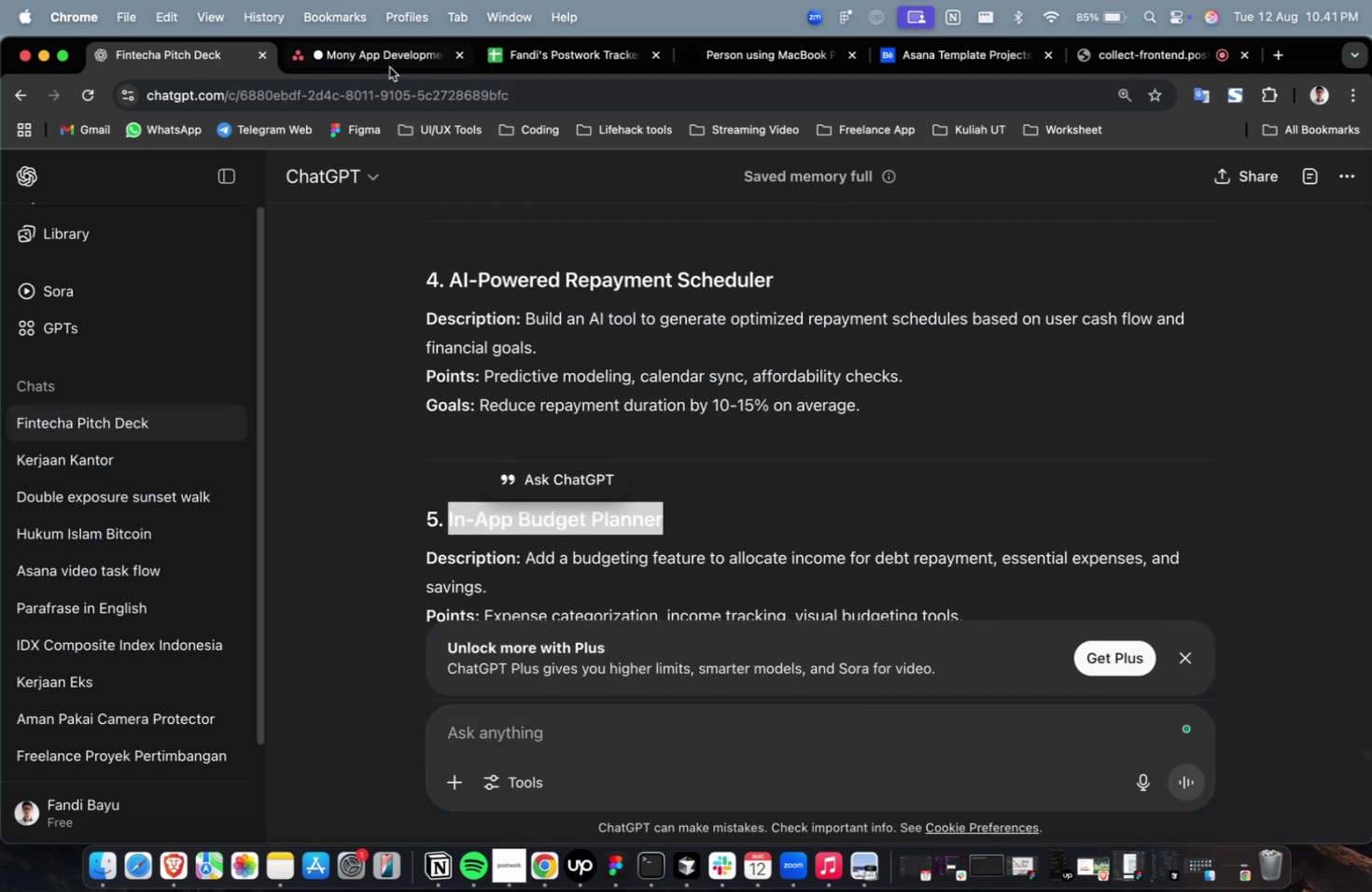 
left_click([389, 66])
 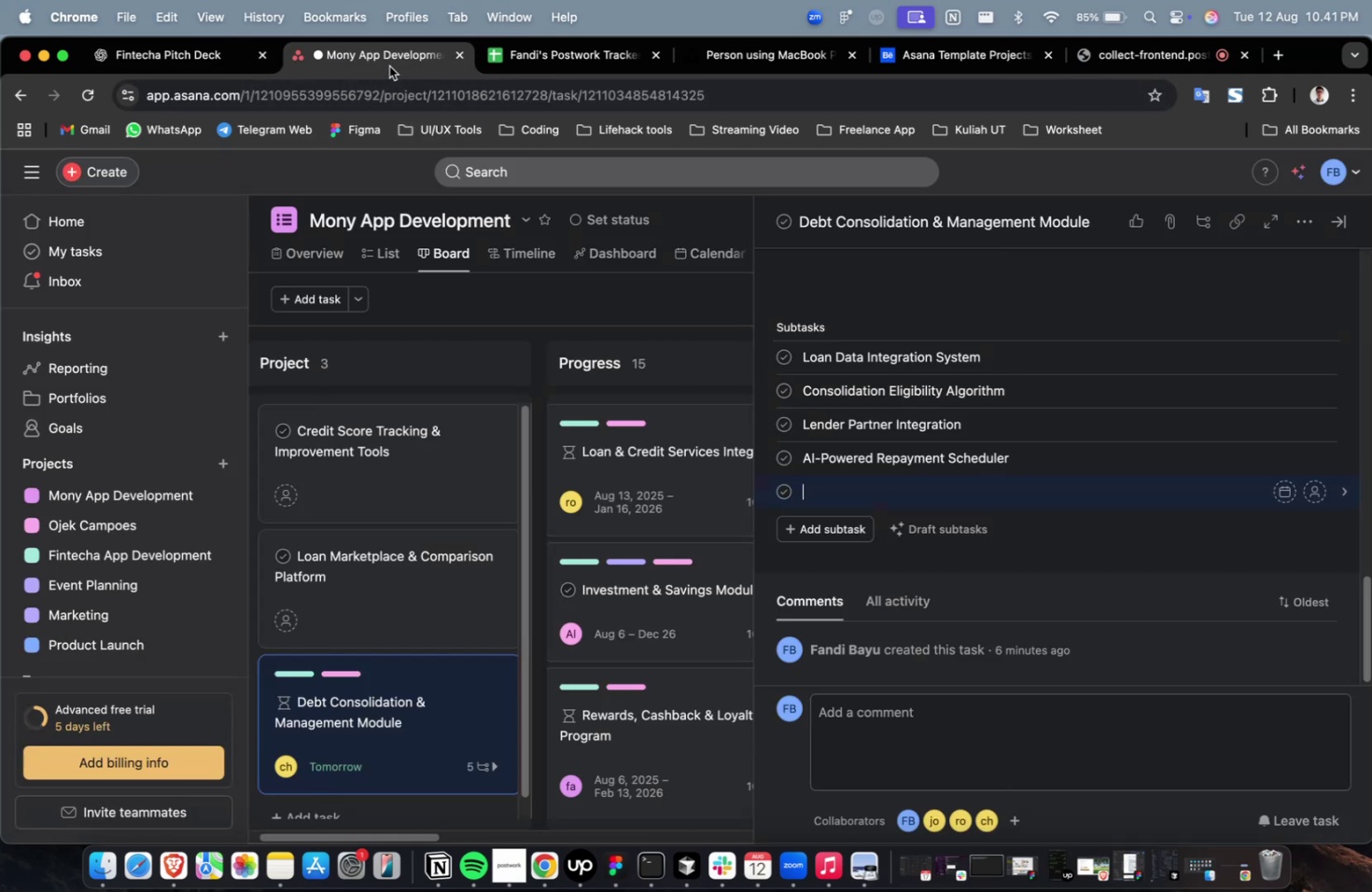 
key(Meta+V)
 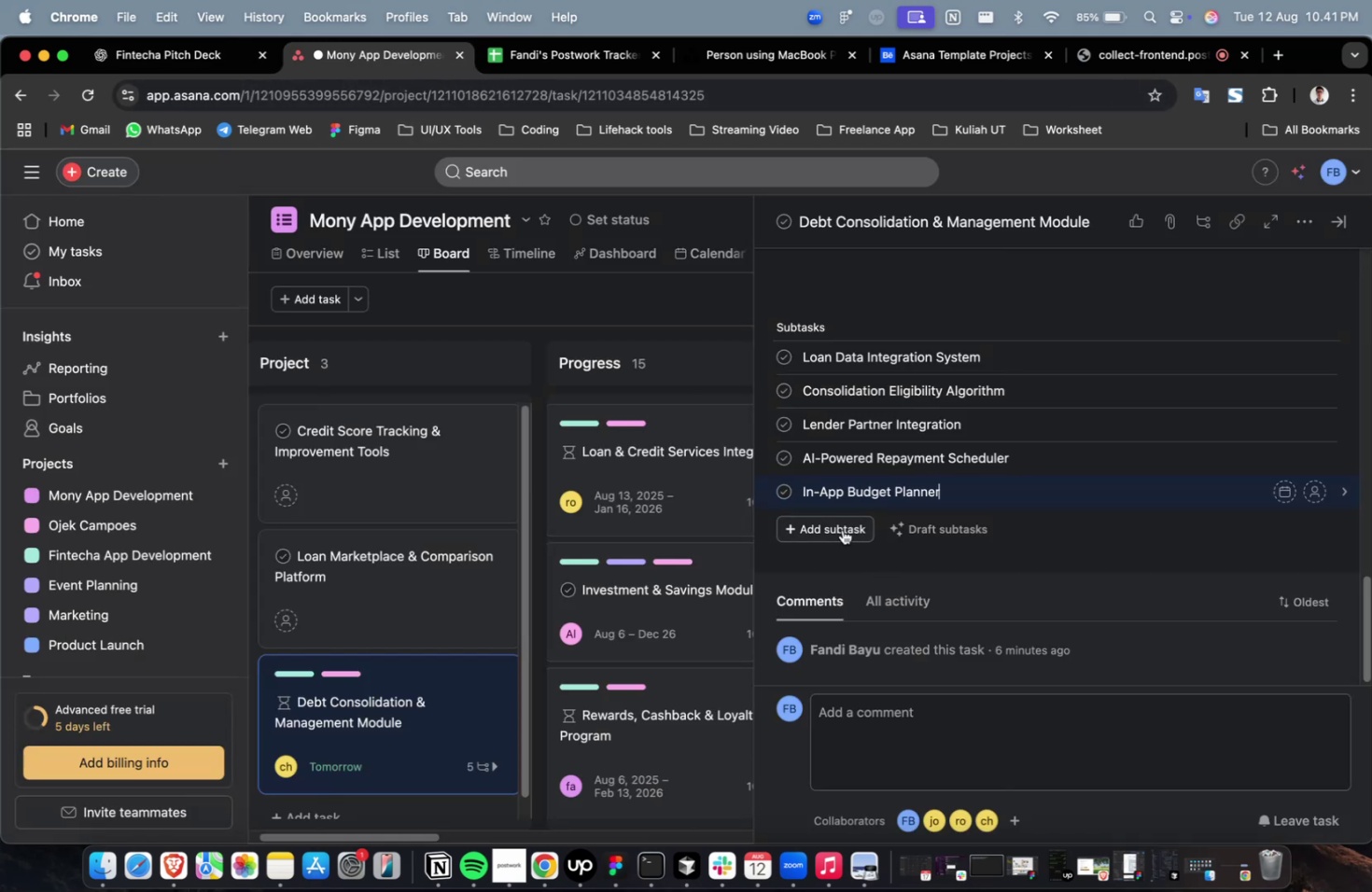 
left_click([842, 529])
 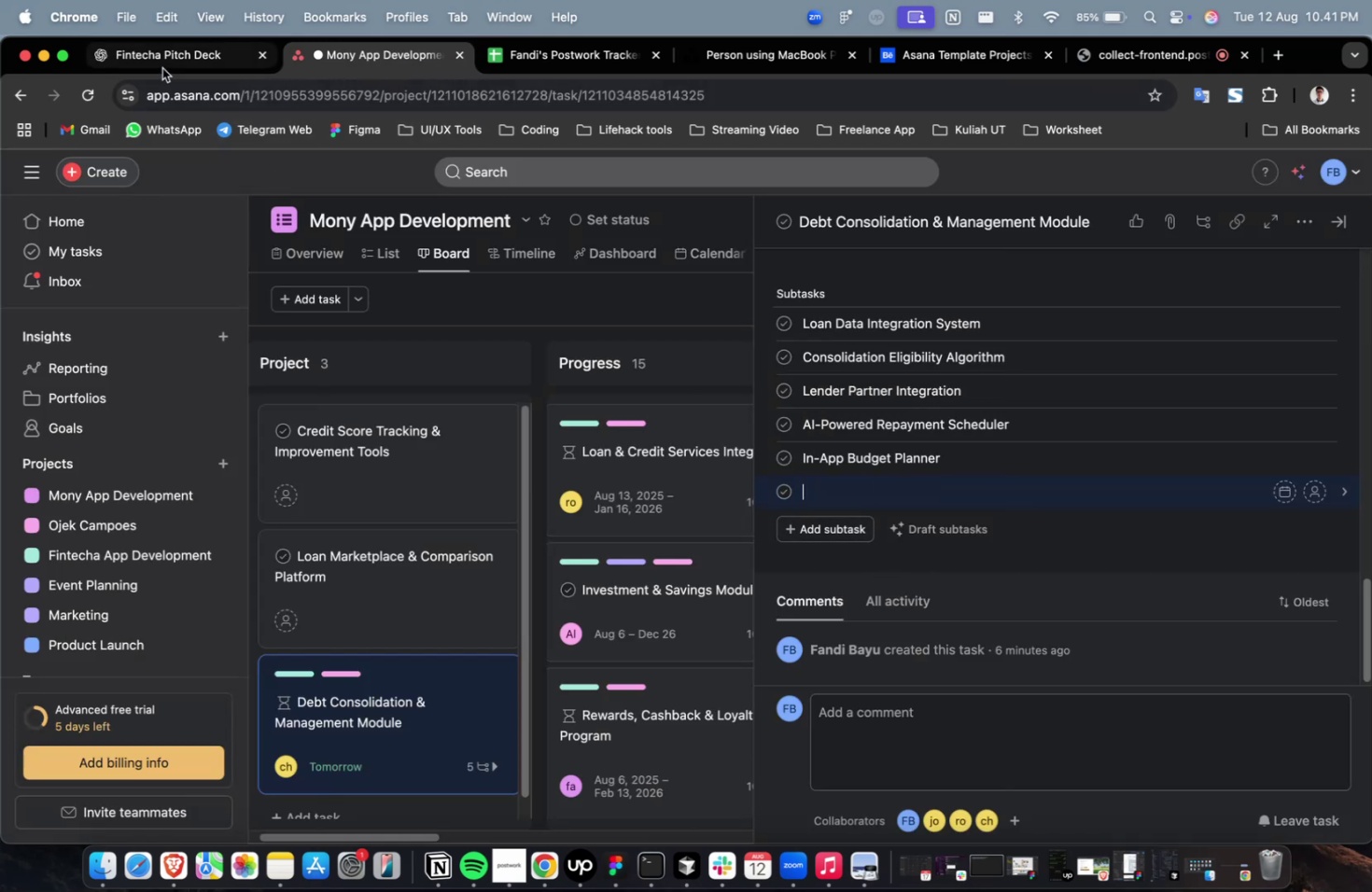 
scroll: coordinate [539, 532], scroll_direction: down, amount: 9.0
 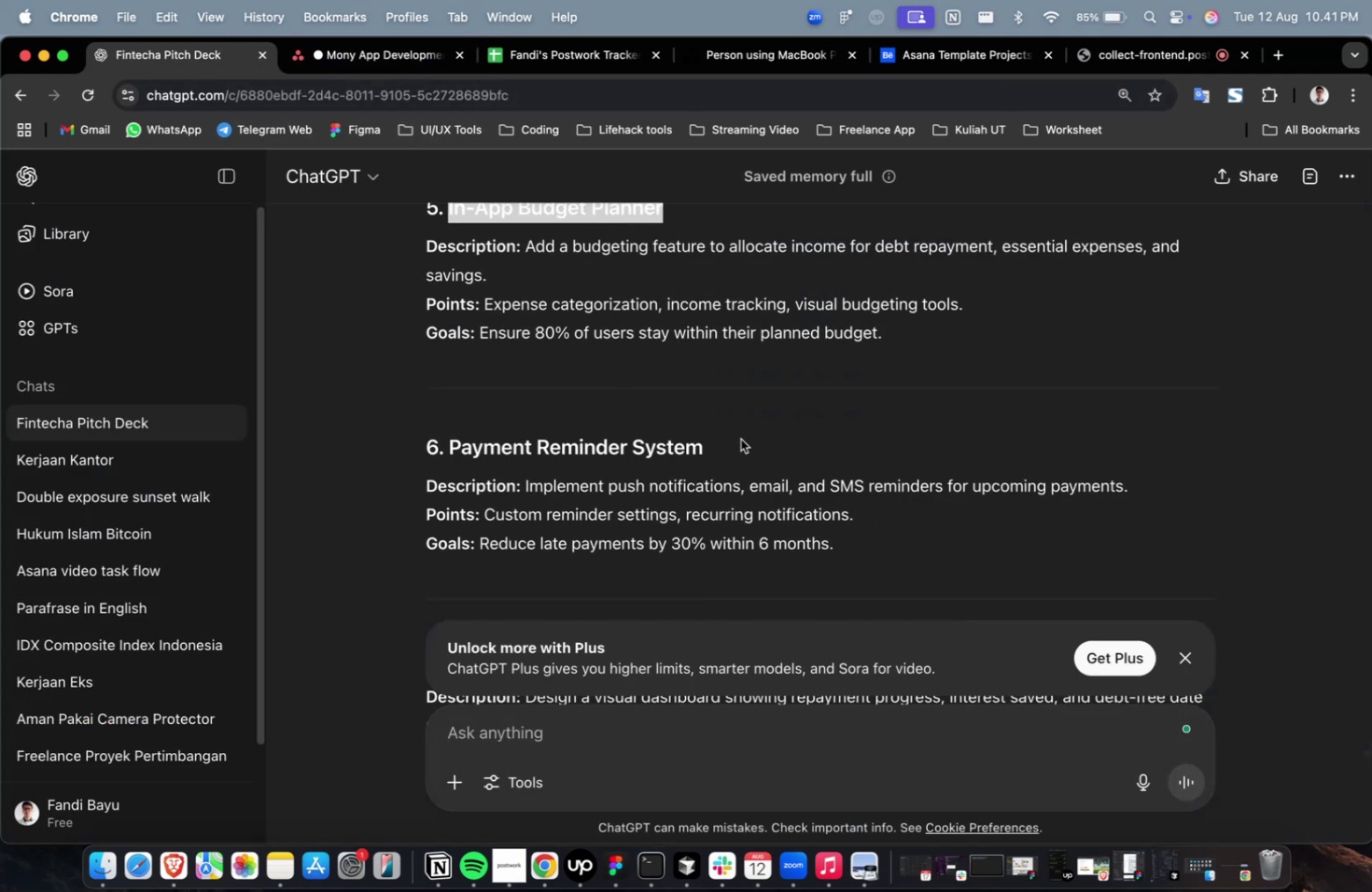 
left_click_drag(start_coordinate=[724, 448], to_coordinate=[449, 453])
 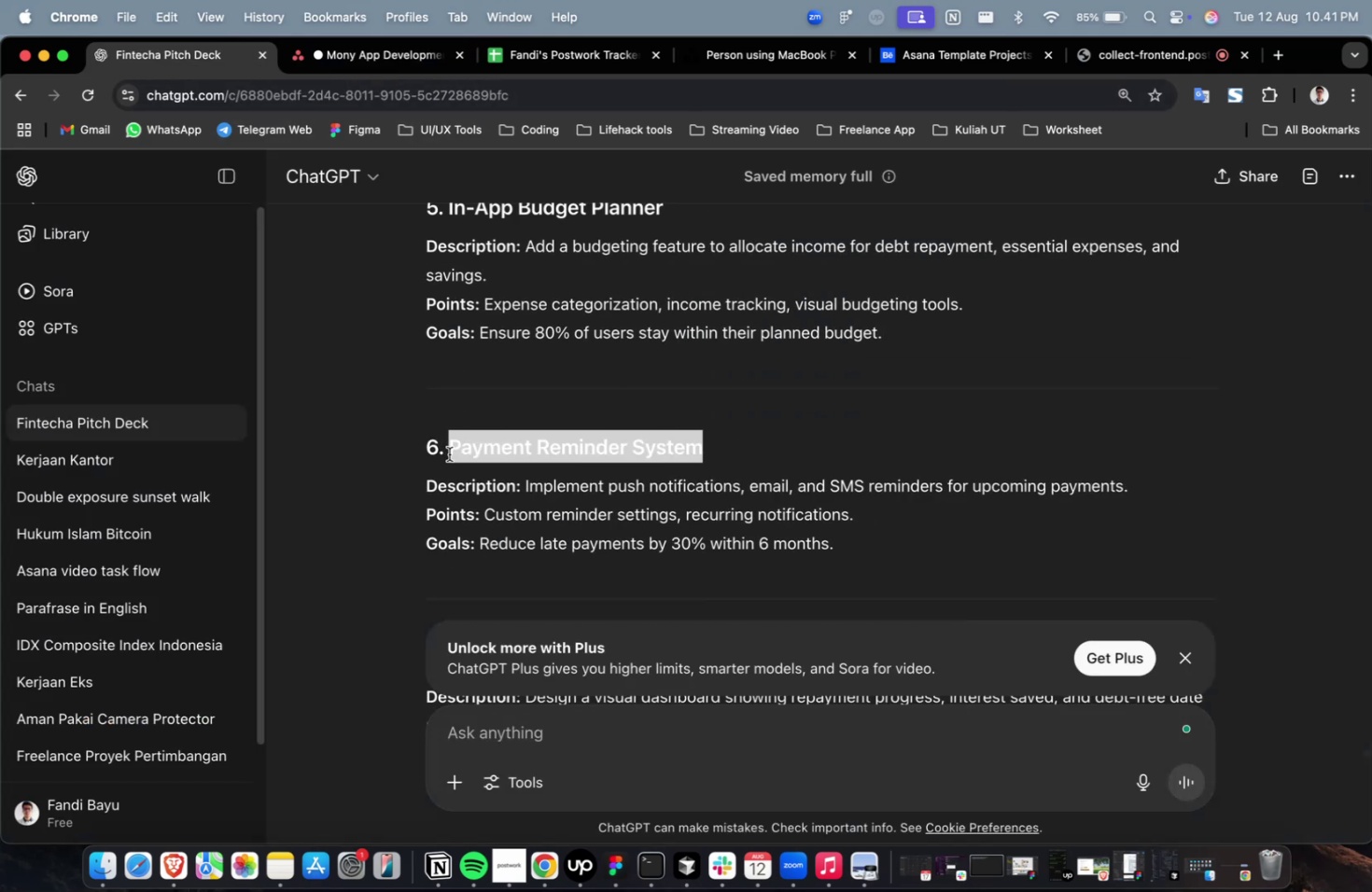 
key(Meta+C)
 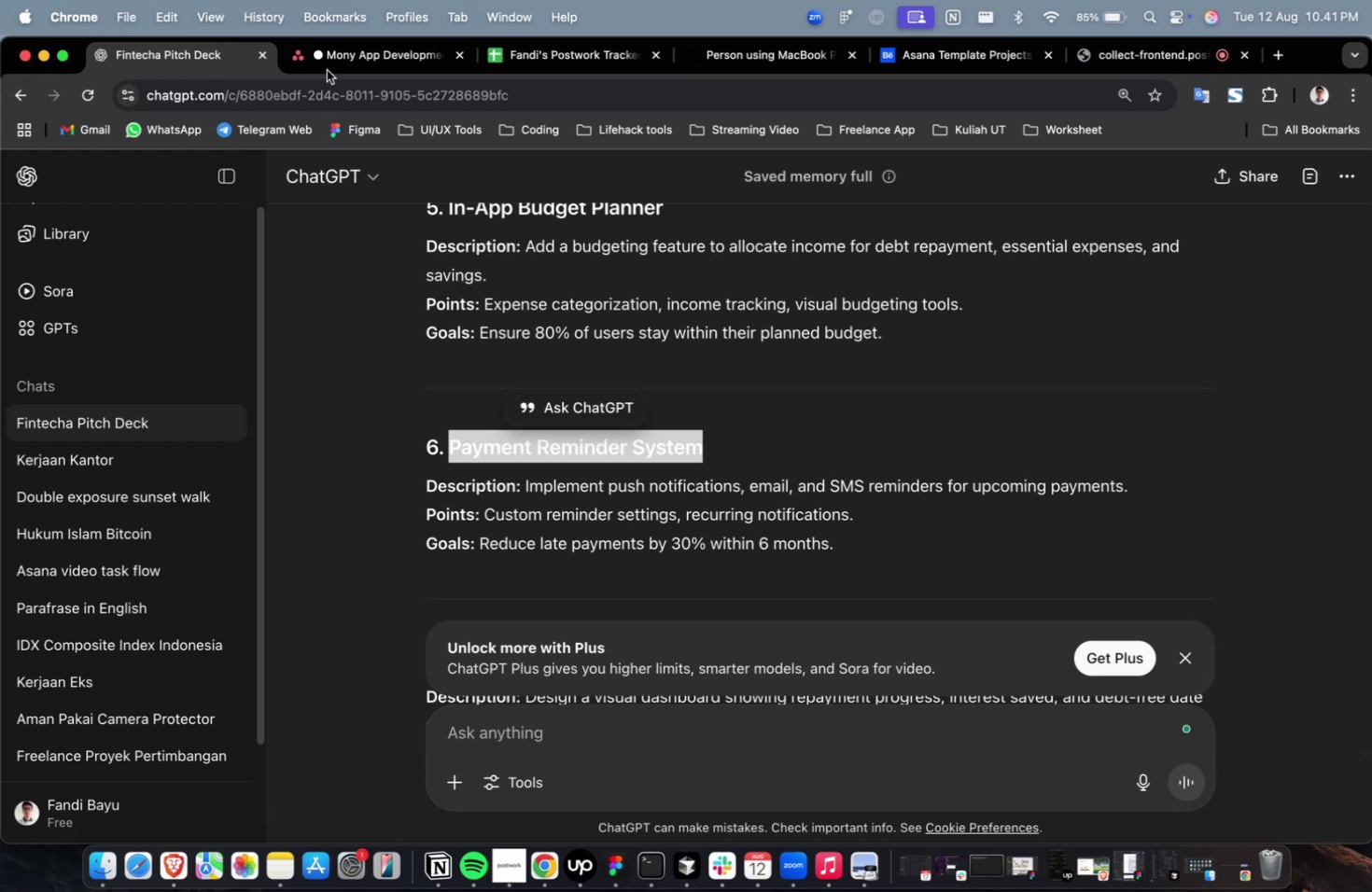 
key(Meta+C)
 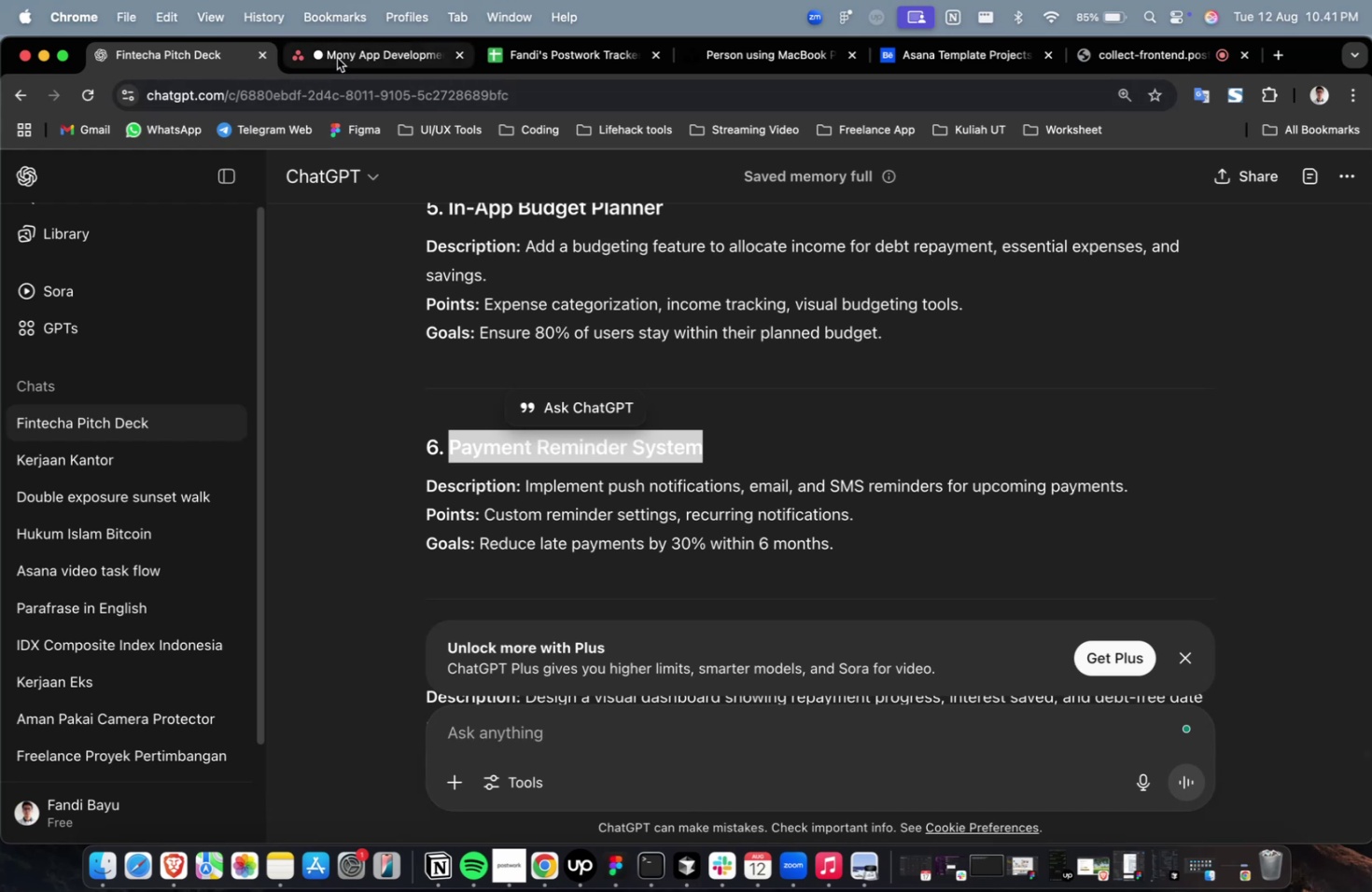 
left_click([337, 58])
 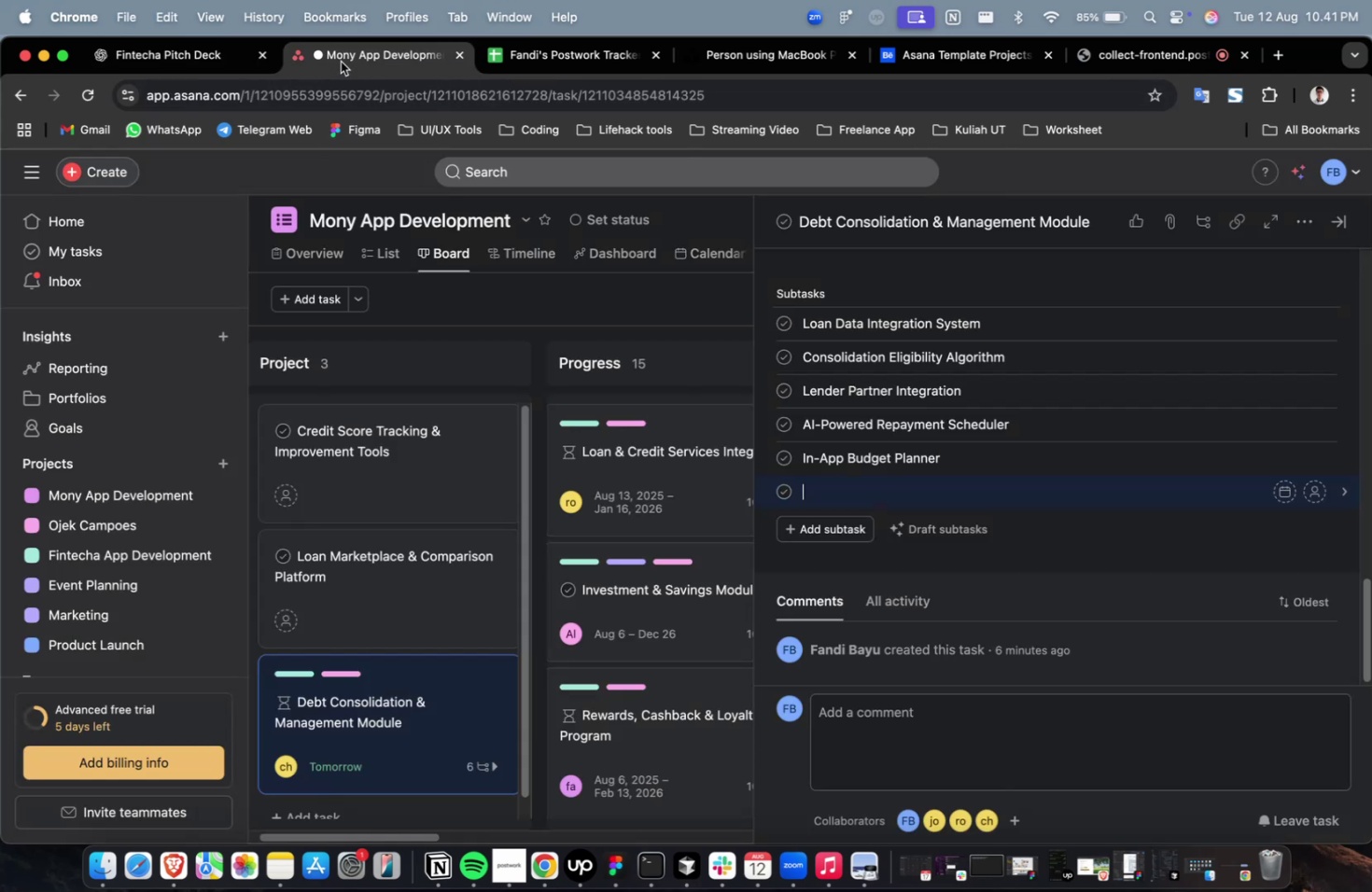 
key(Meta+V)
 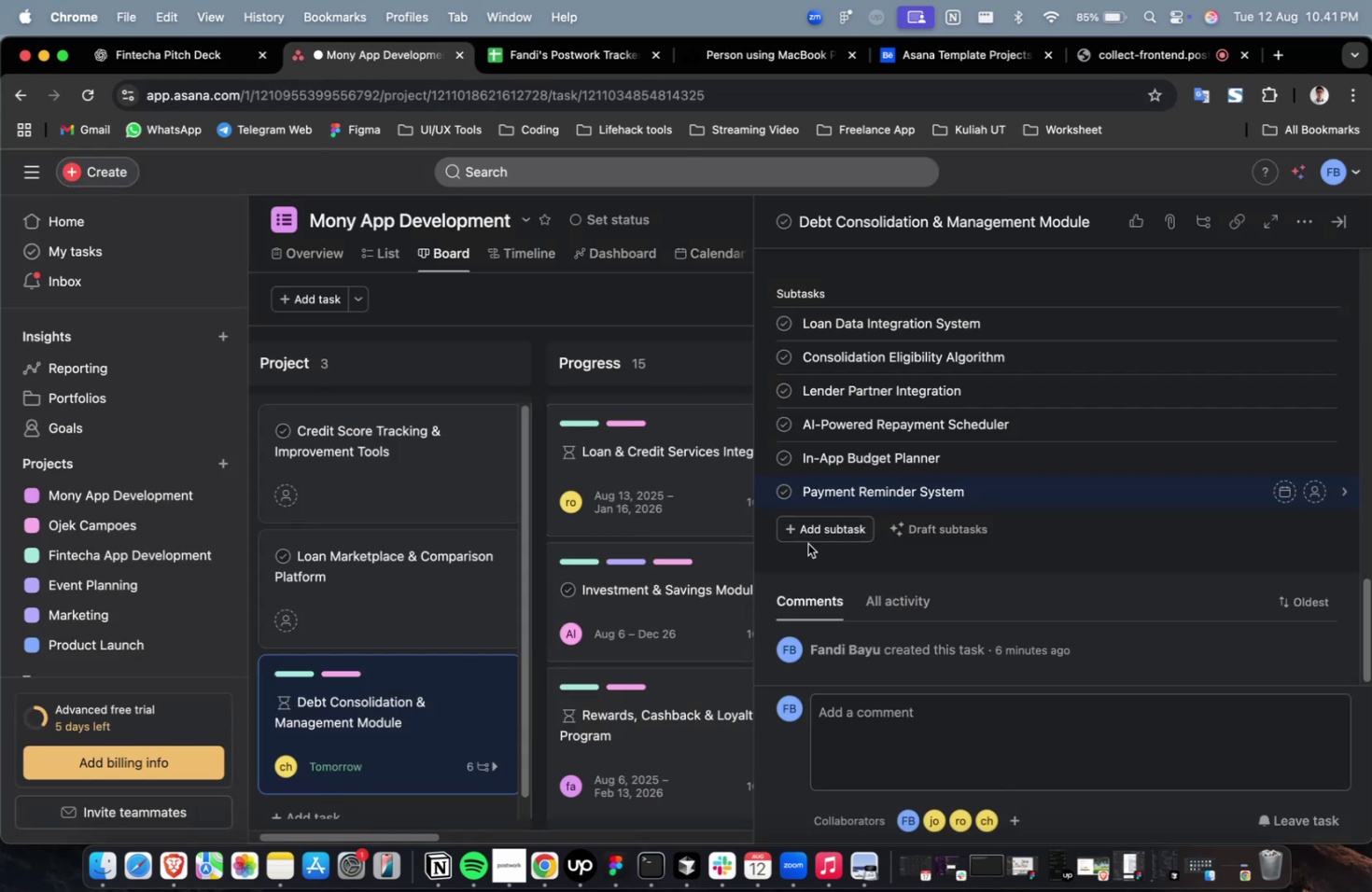 
left_click([809, 535])
 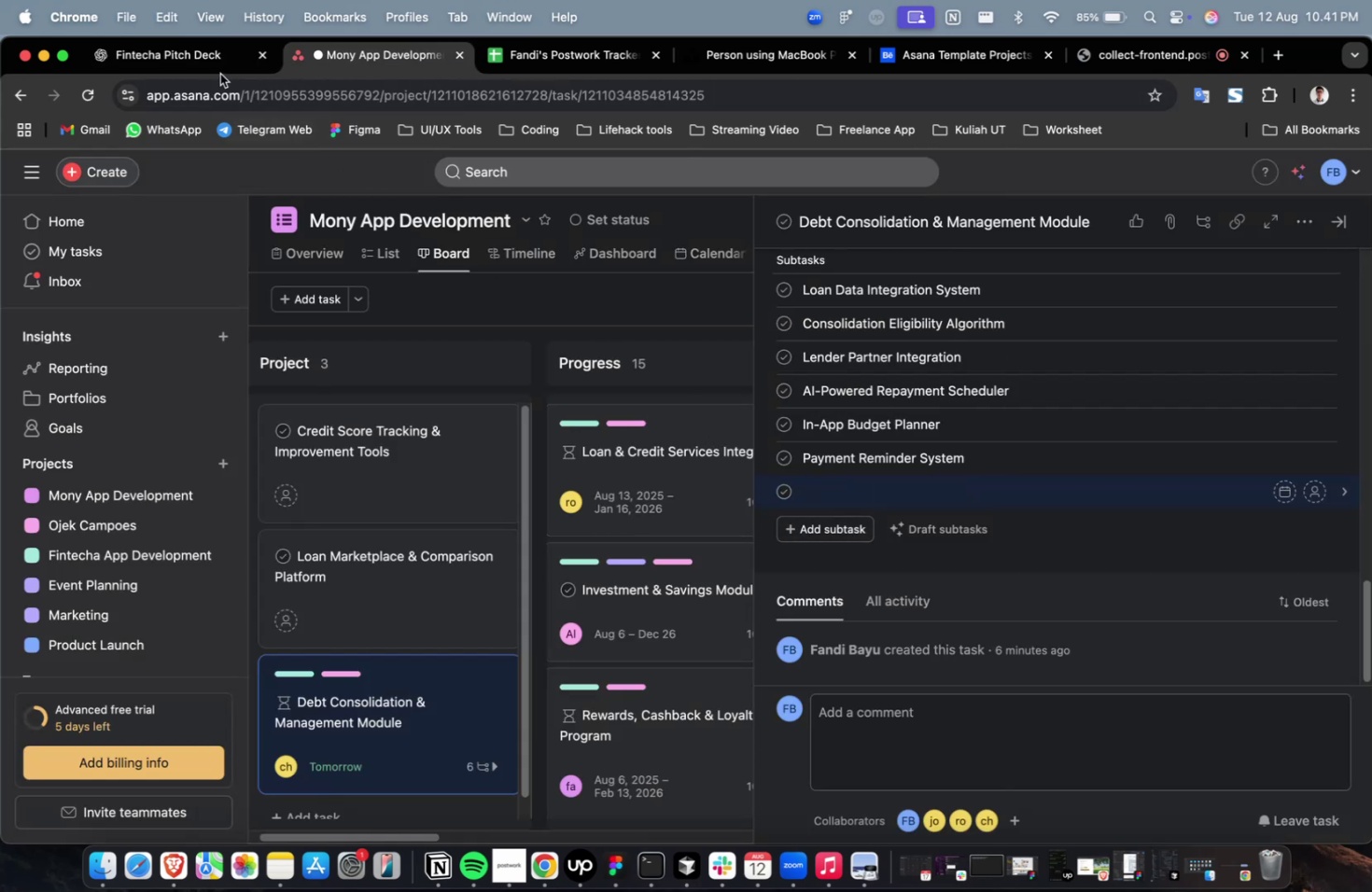 
left_click([204, 58])
 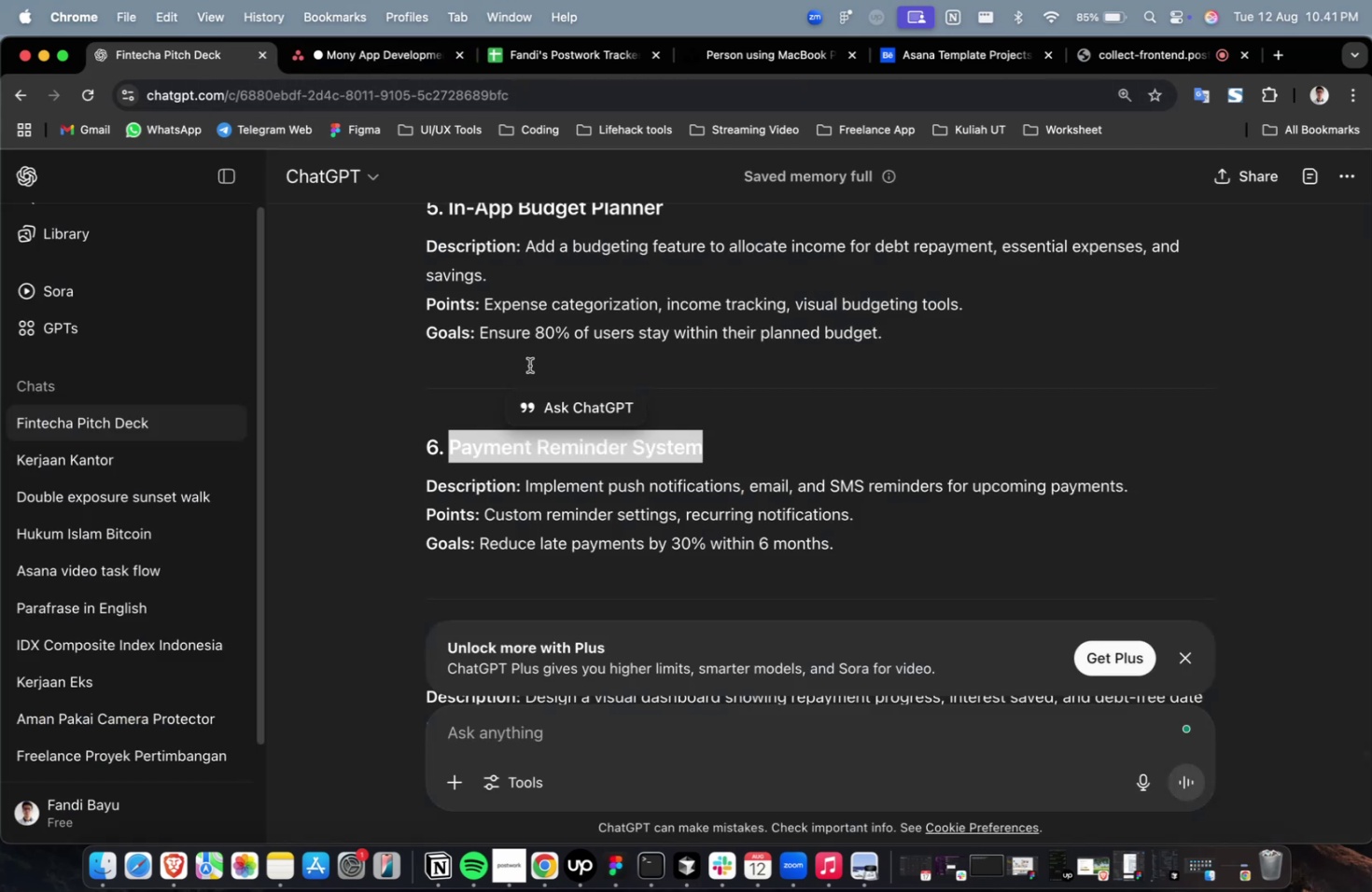 
scroll: coordinate [623, 455], scroll_direction: down, amount: 5.0
 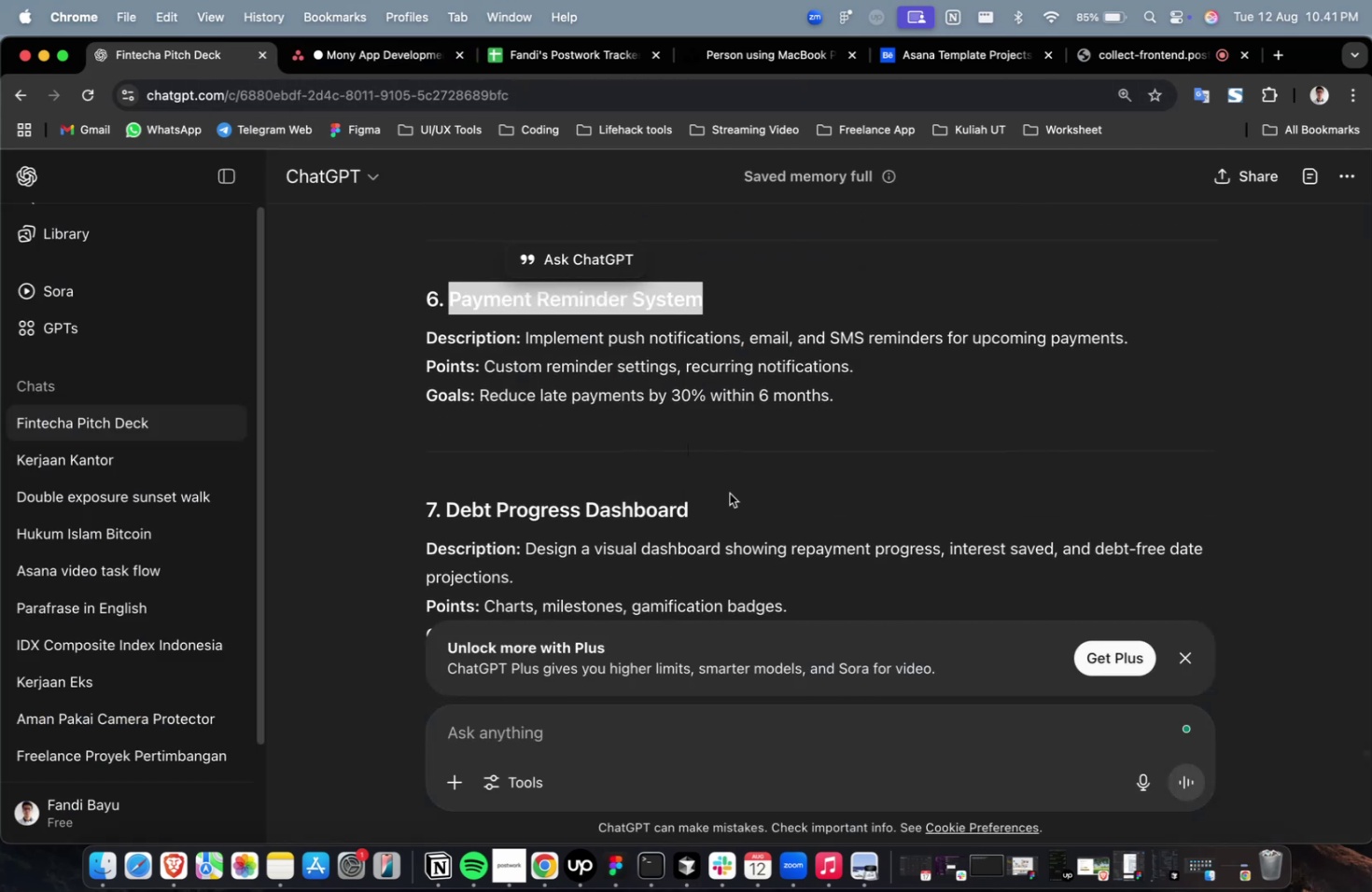 
left_click_drag(start_coordinate=[725, 504], to_coordinate=[442, 517])
 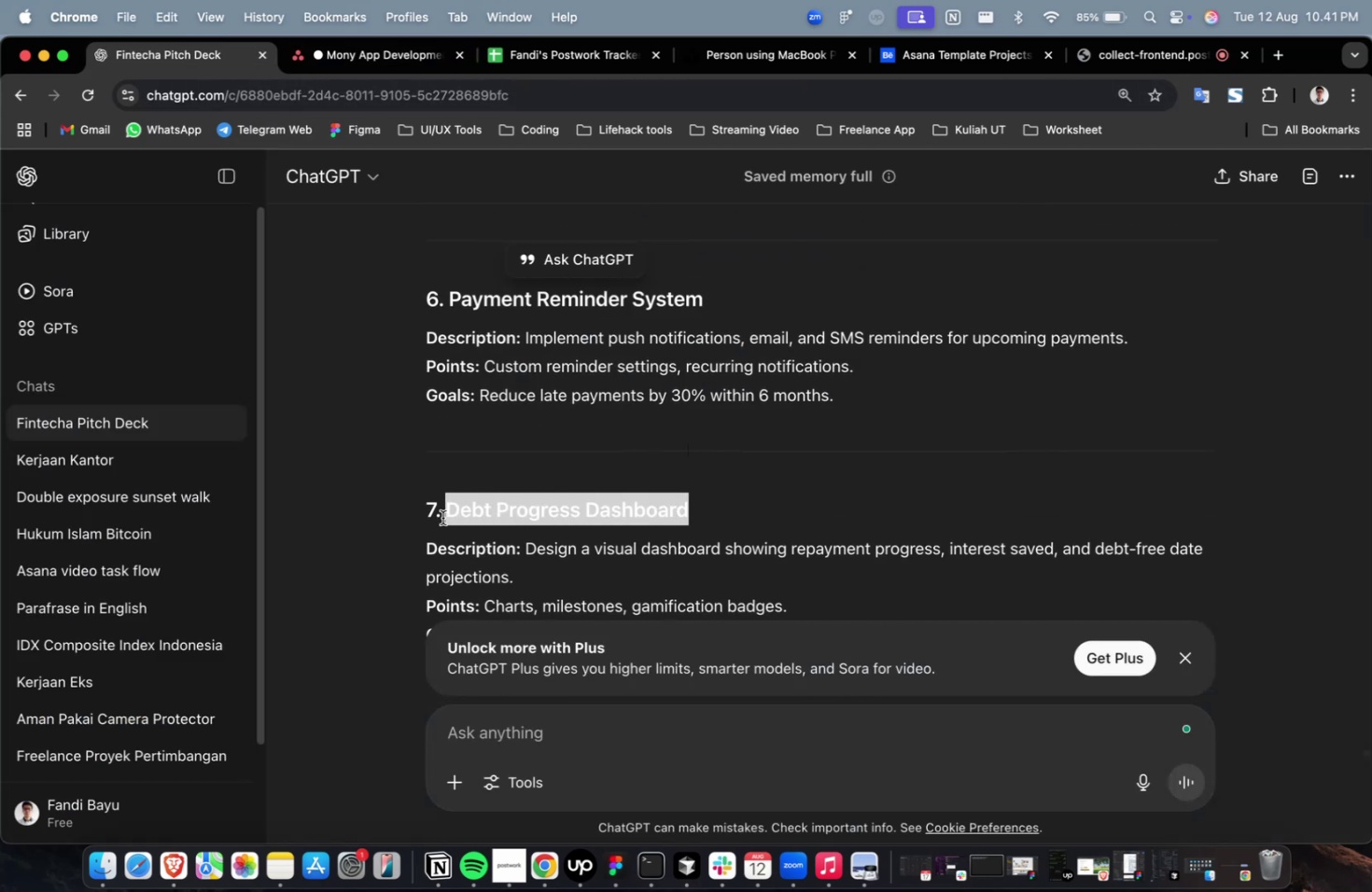 
key(Meta+C)
 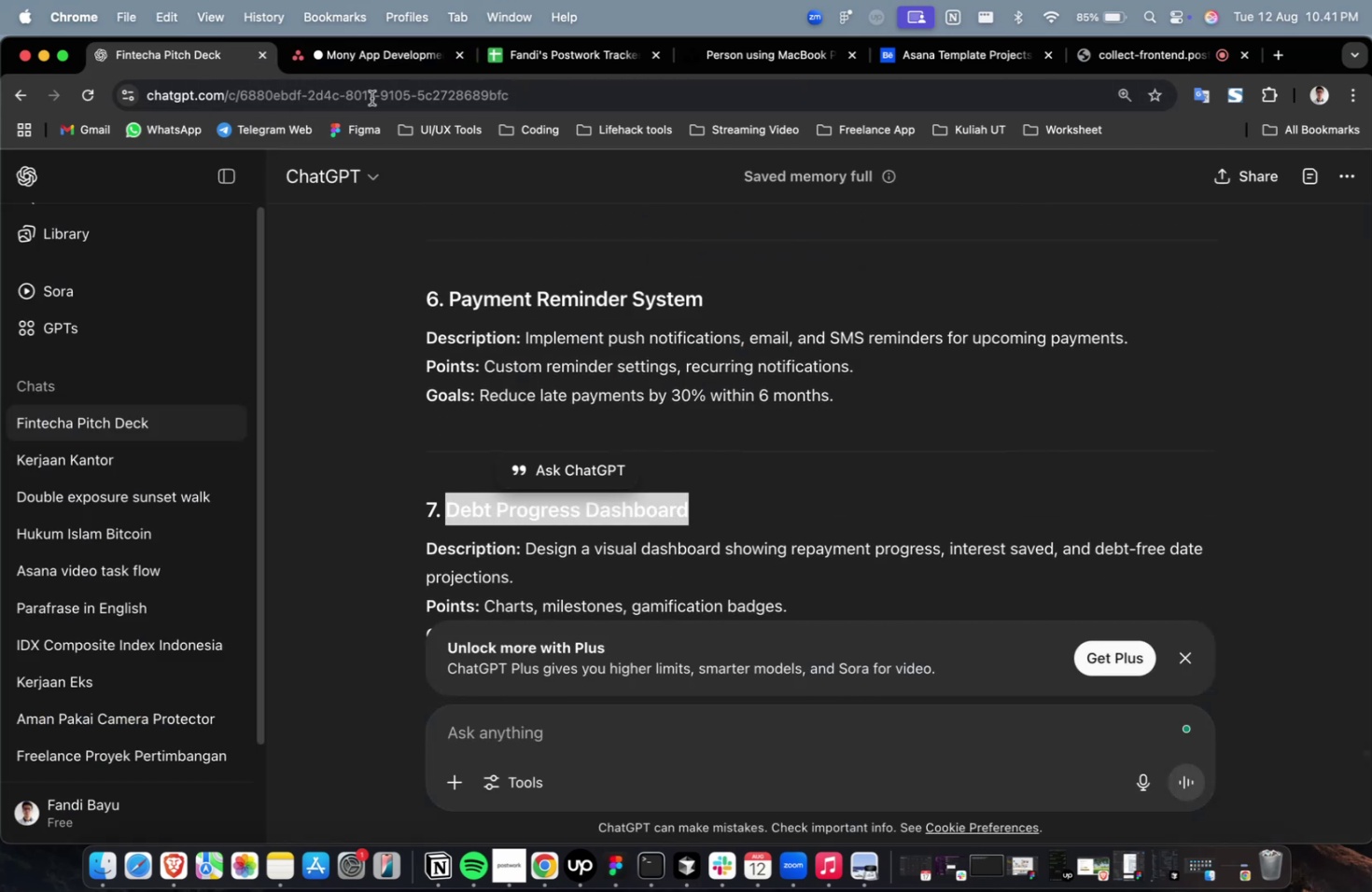 
key(Meta+C)
 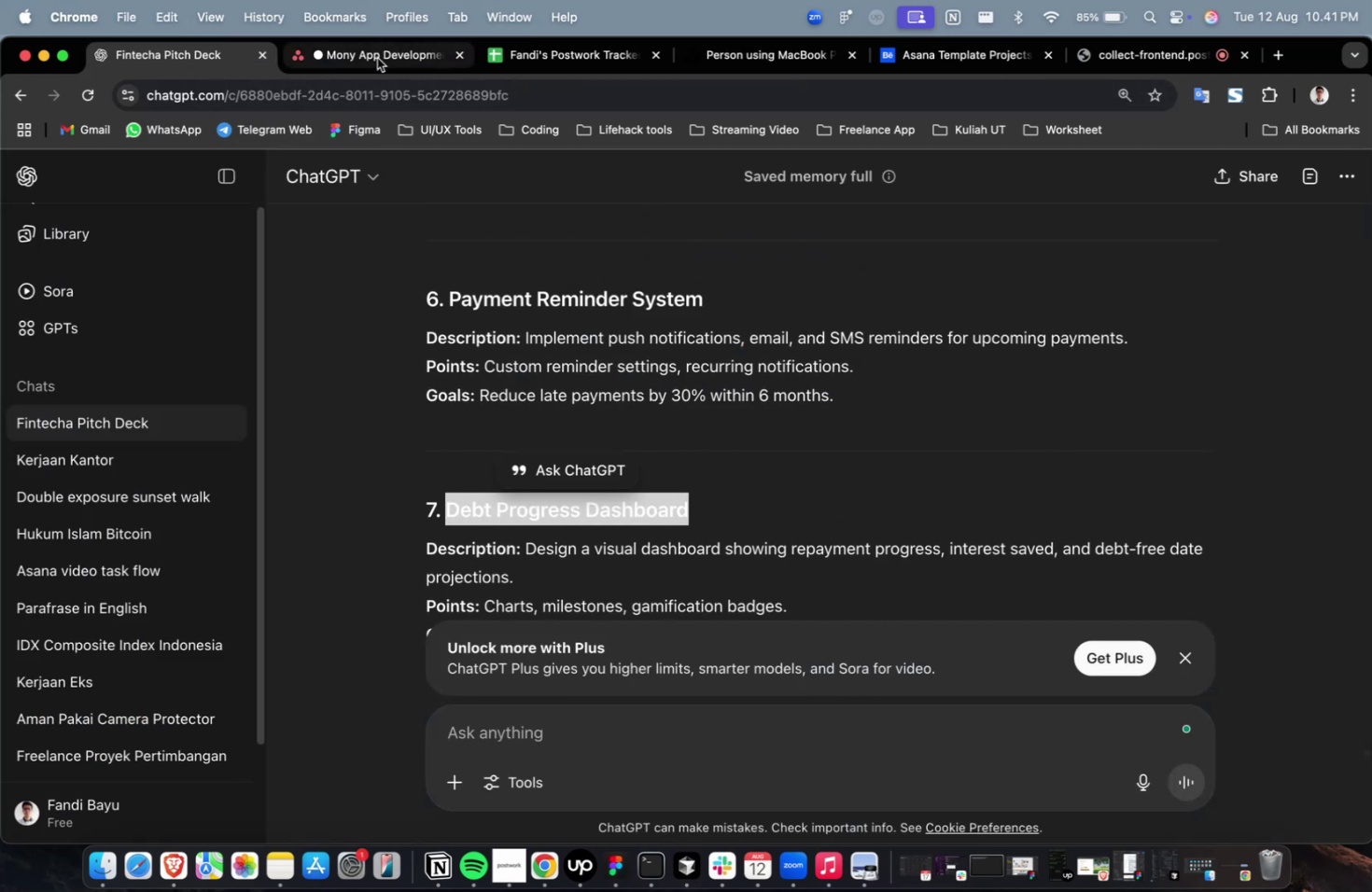 
left_click([377, 58])
 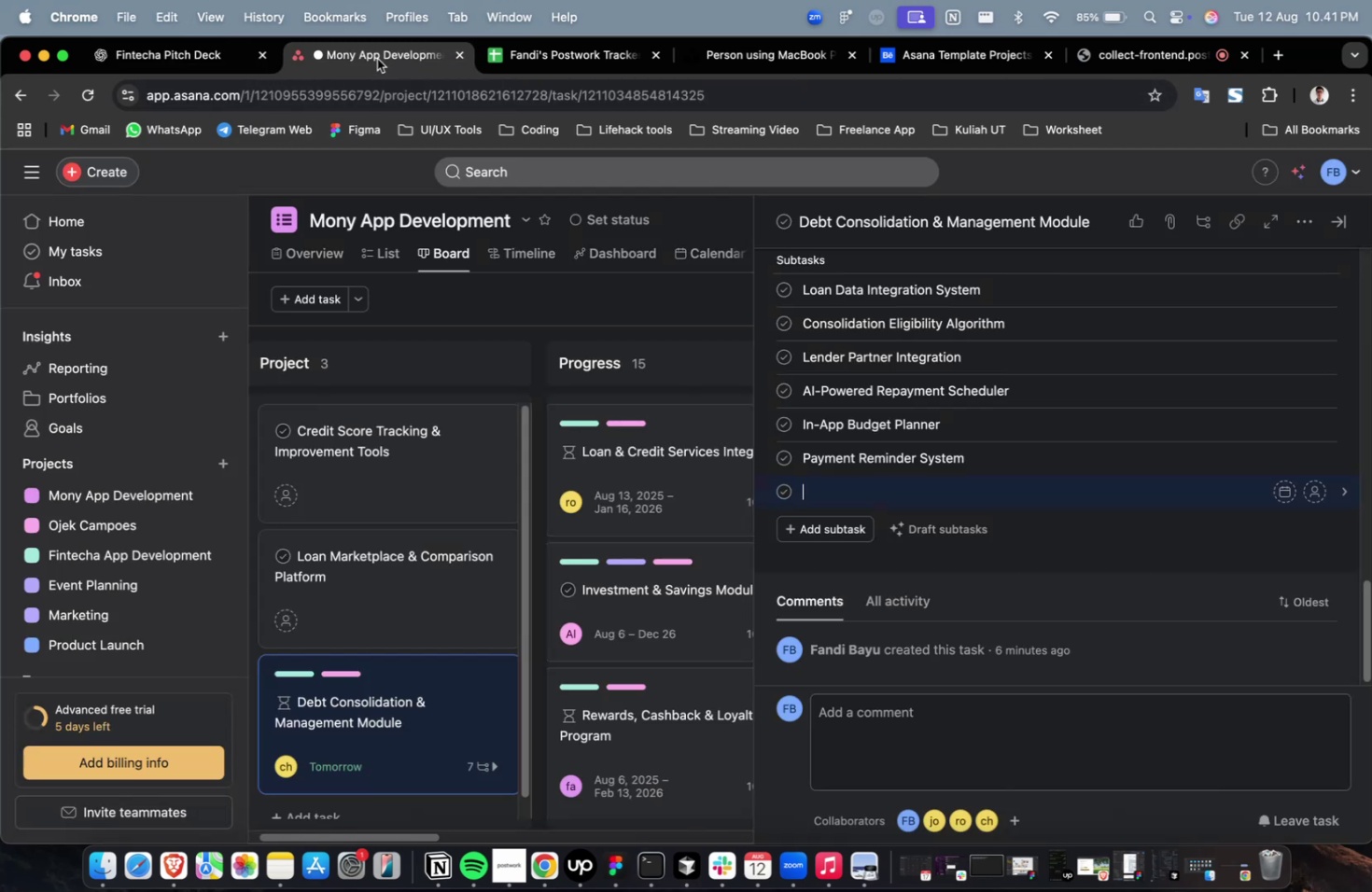 
key(Meta+V)
 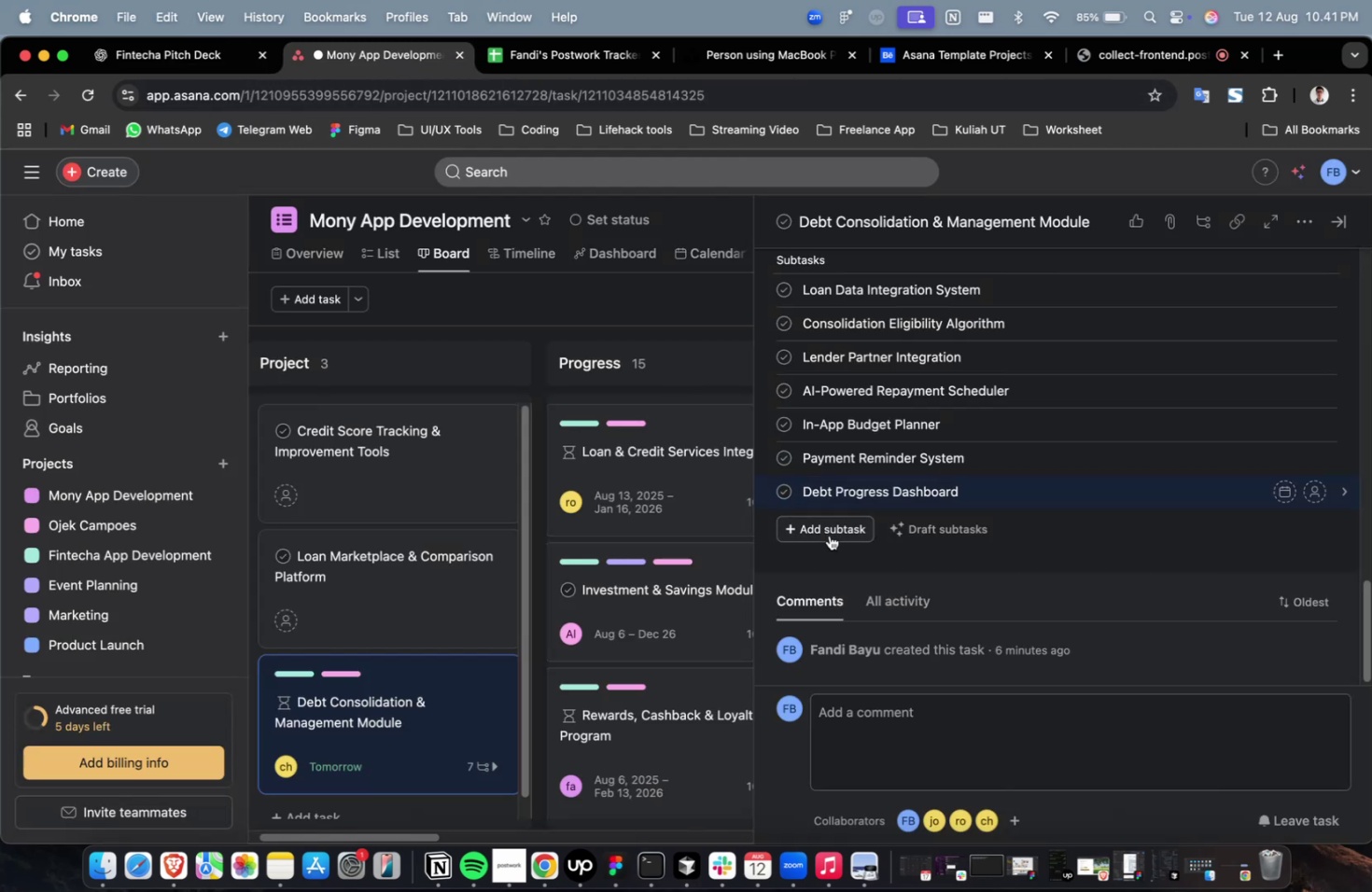 
left_click([829, 535])
 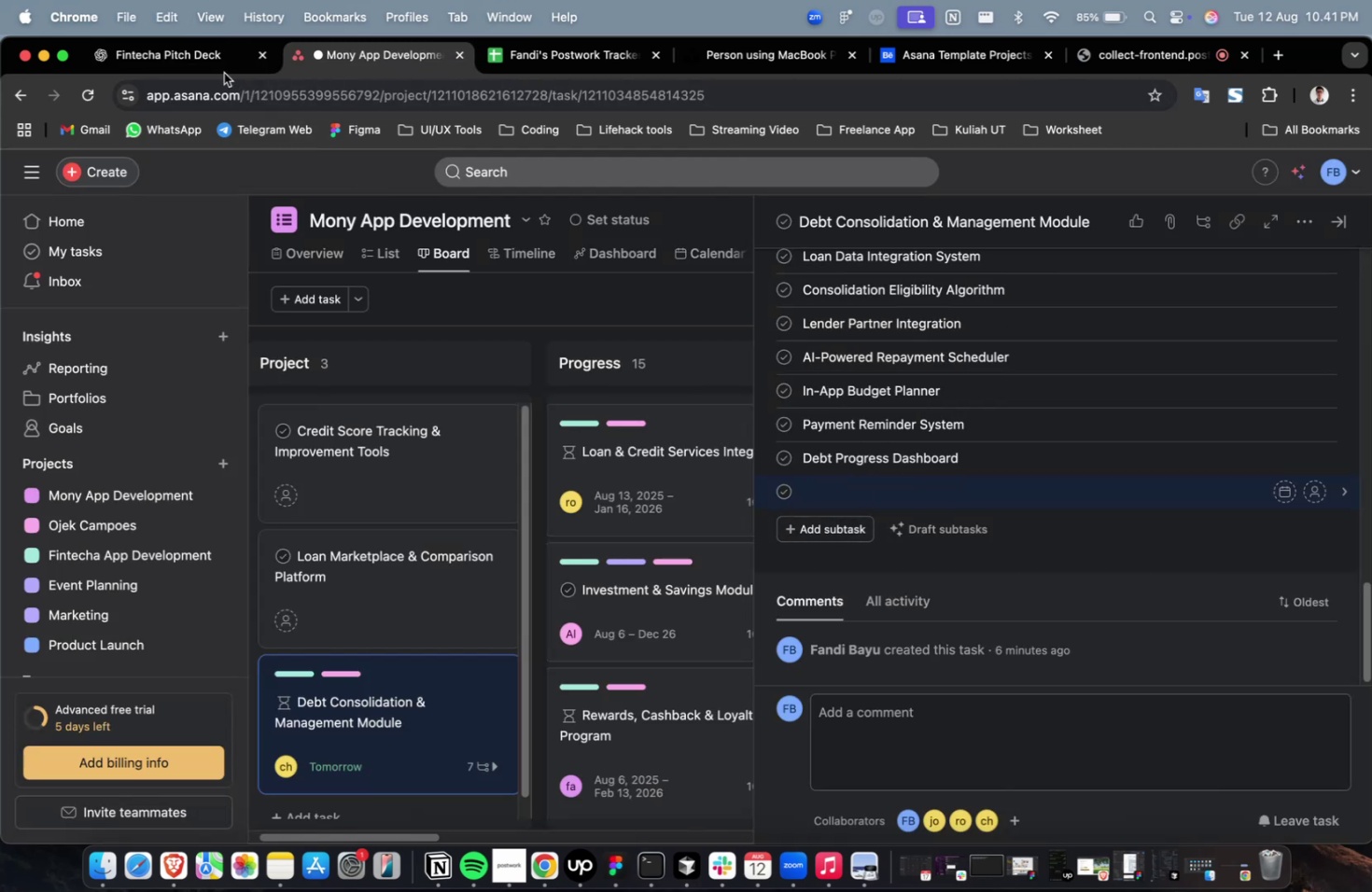 
left_click([216, 69])
 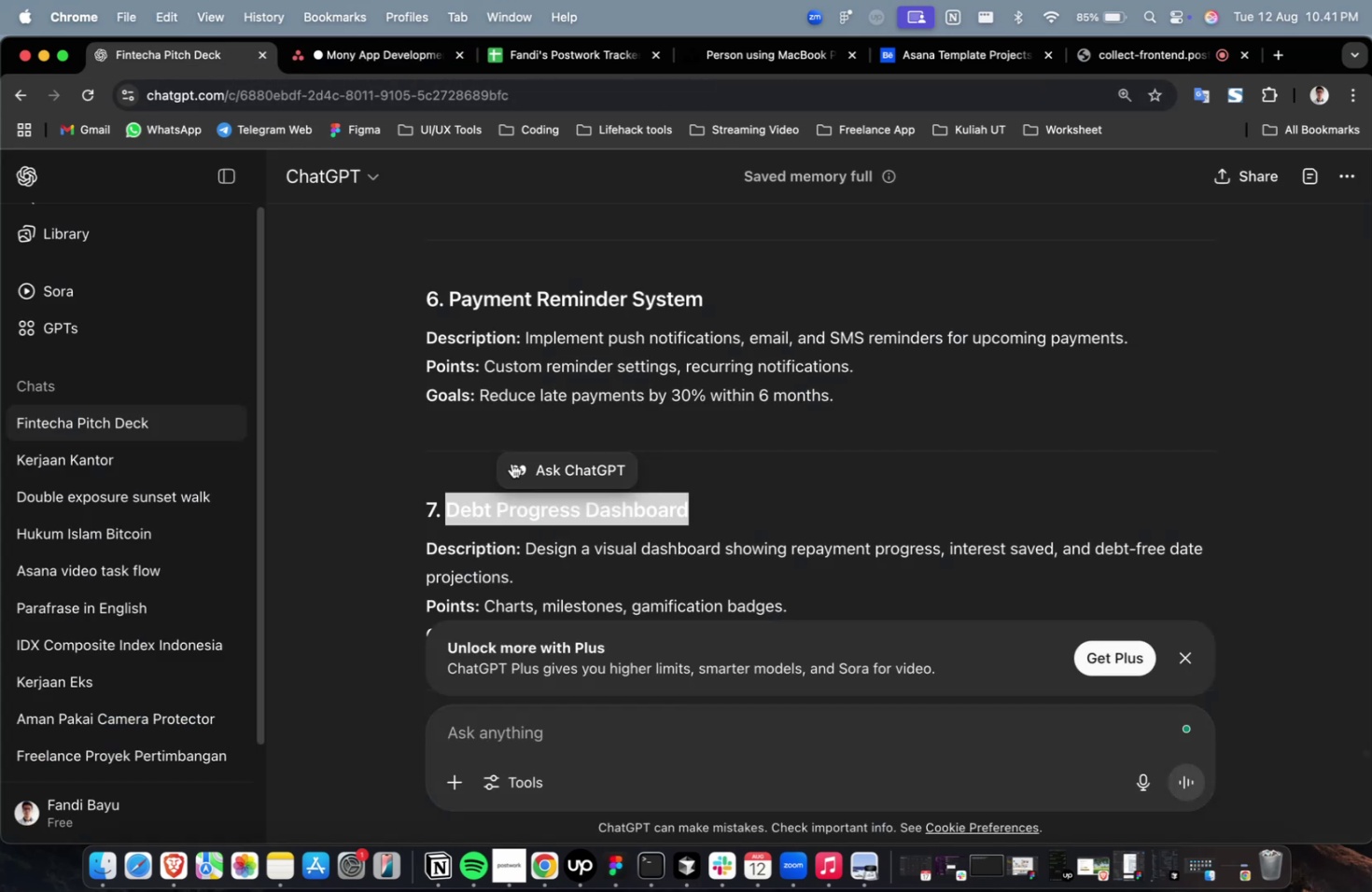 
scroll: coordinate [669, 528], scroll_direction: down, amount: 10.0
 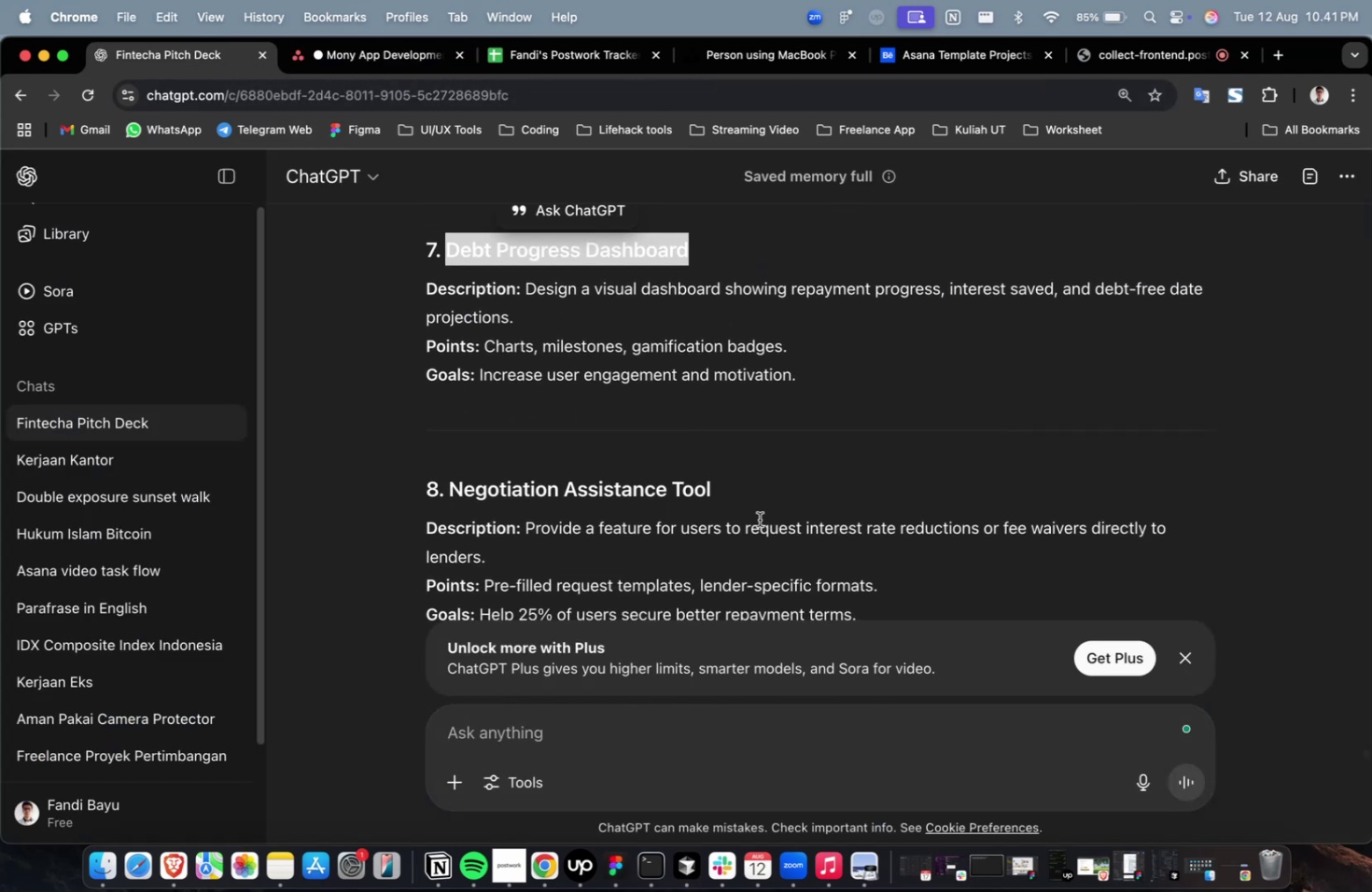 
left_click_drag(start_coordinate=[747, 506], to_coordinate=[446, 493])
 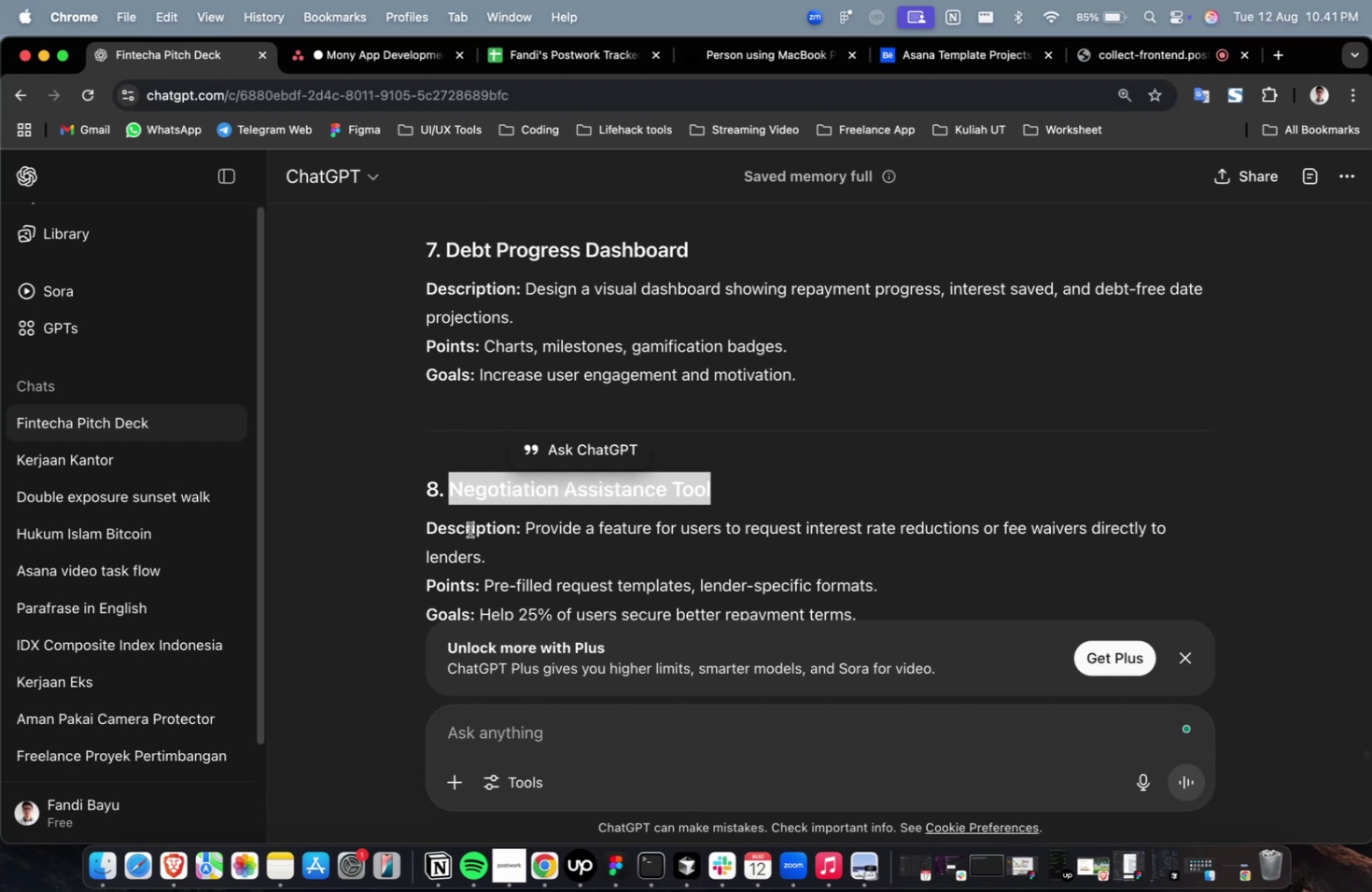 
key(Meta+C)
 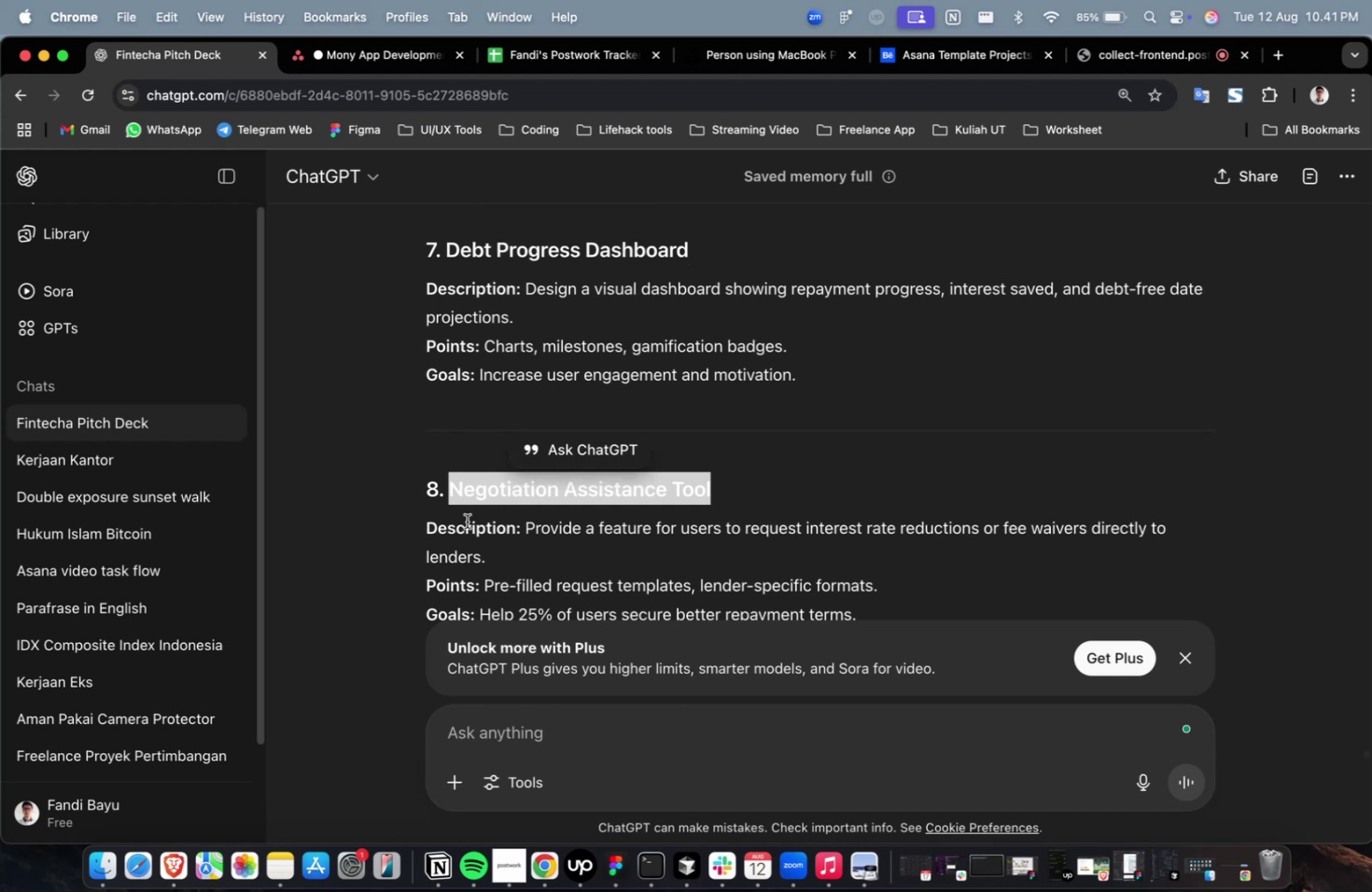 
key(Meta+C)
 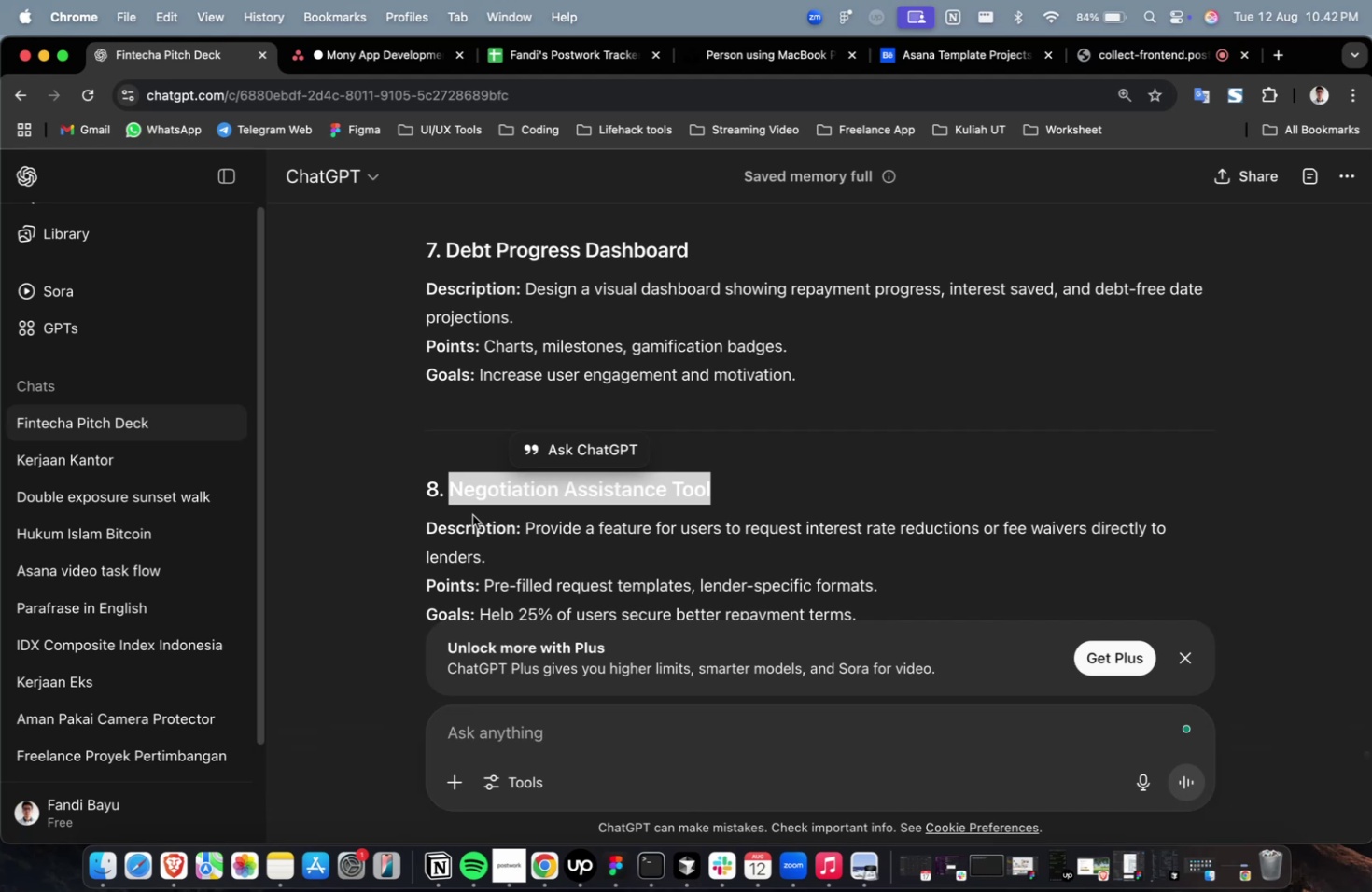 
wait(39.4)
 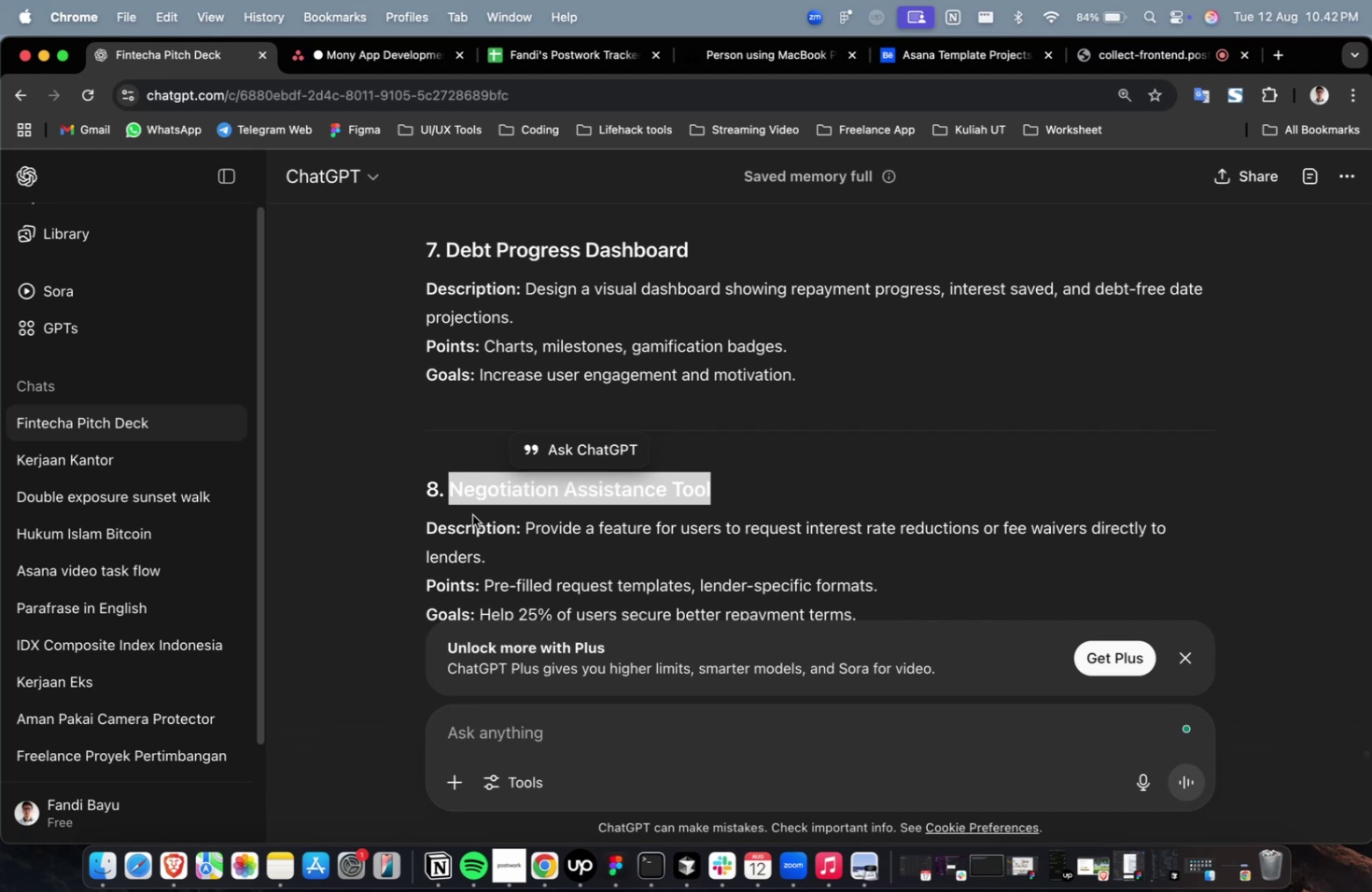 
key(Meta+C)
 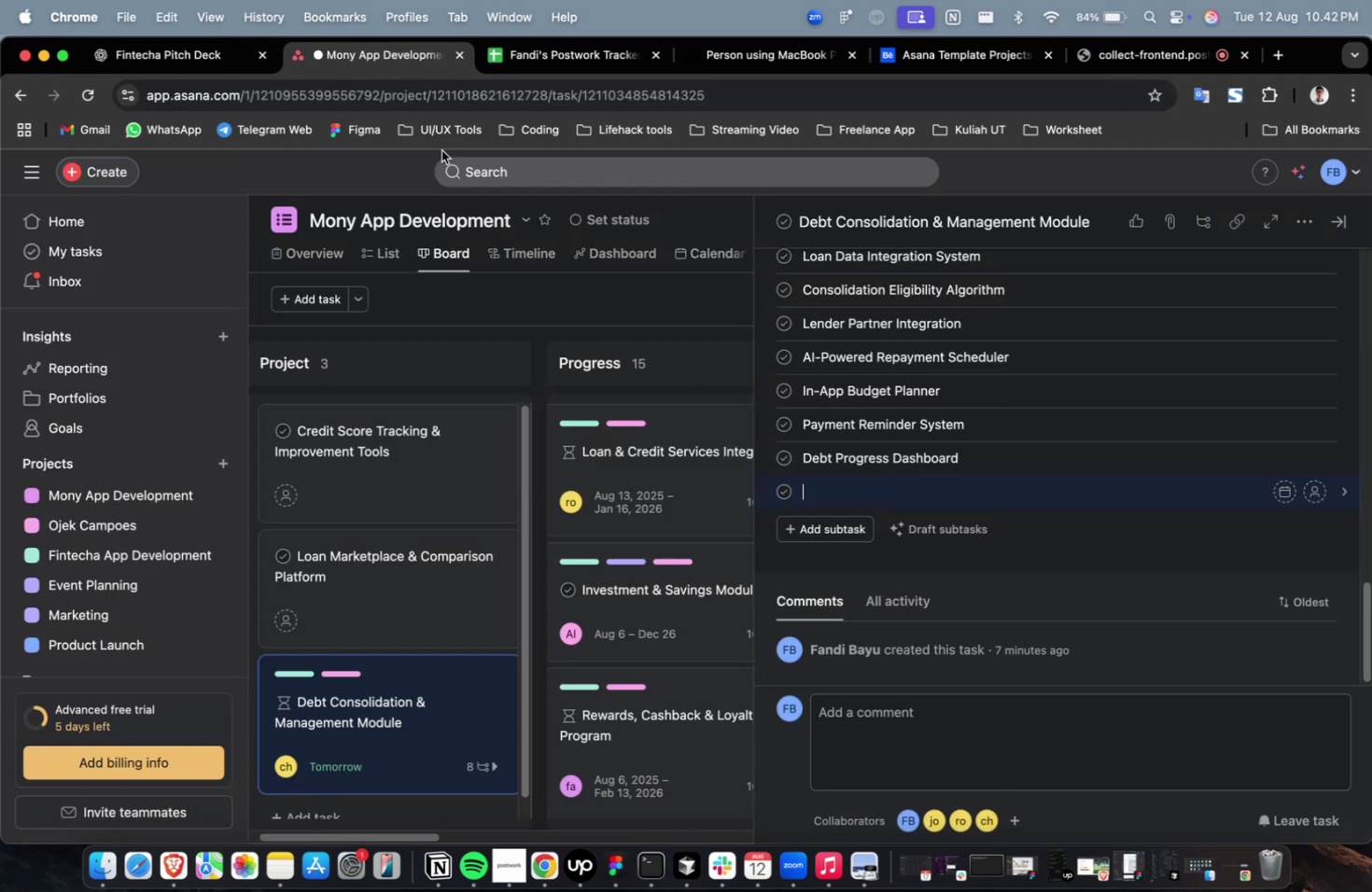 
key(Meta+V)
 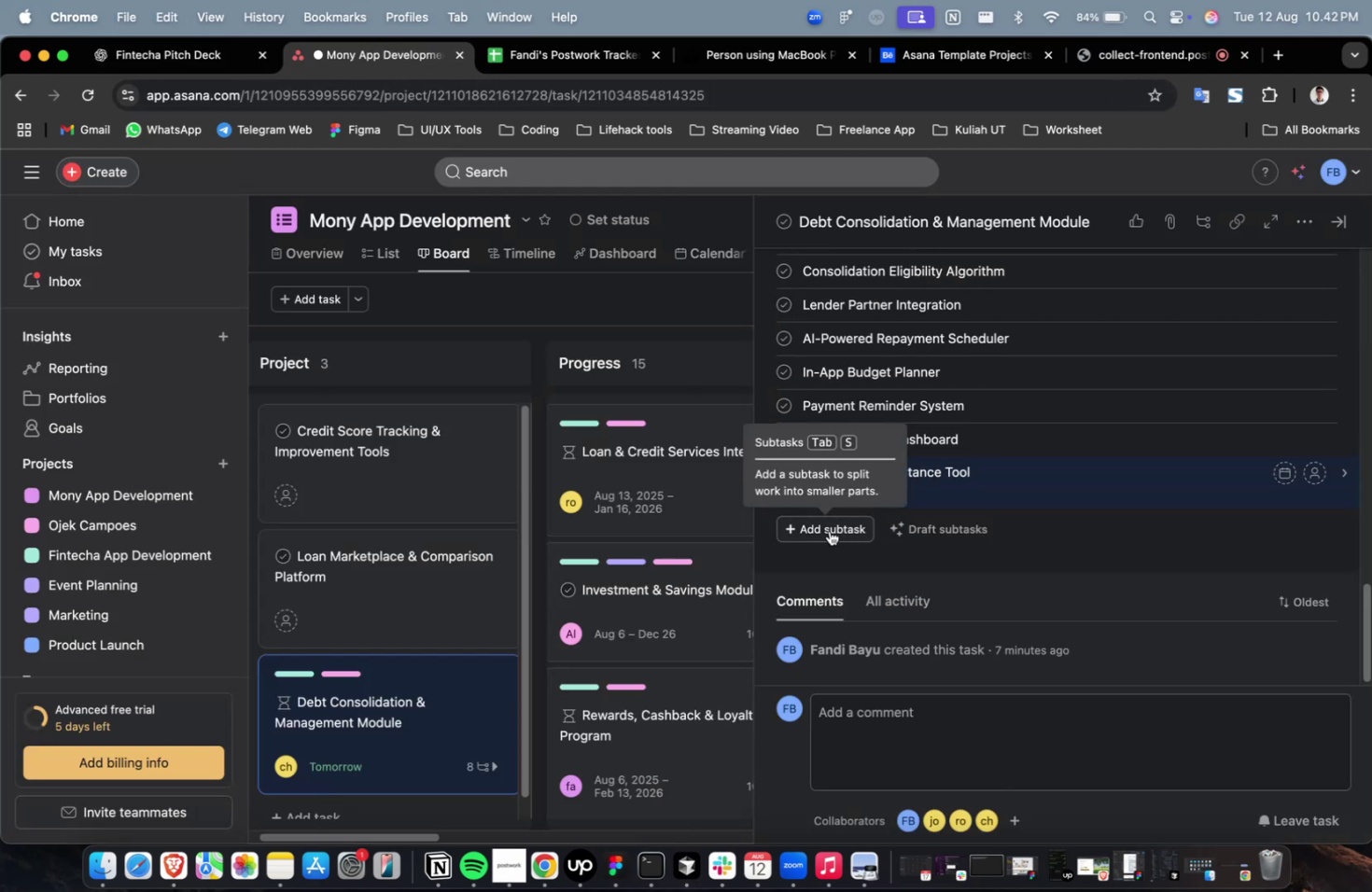 
key(Backspace)
 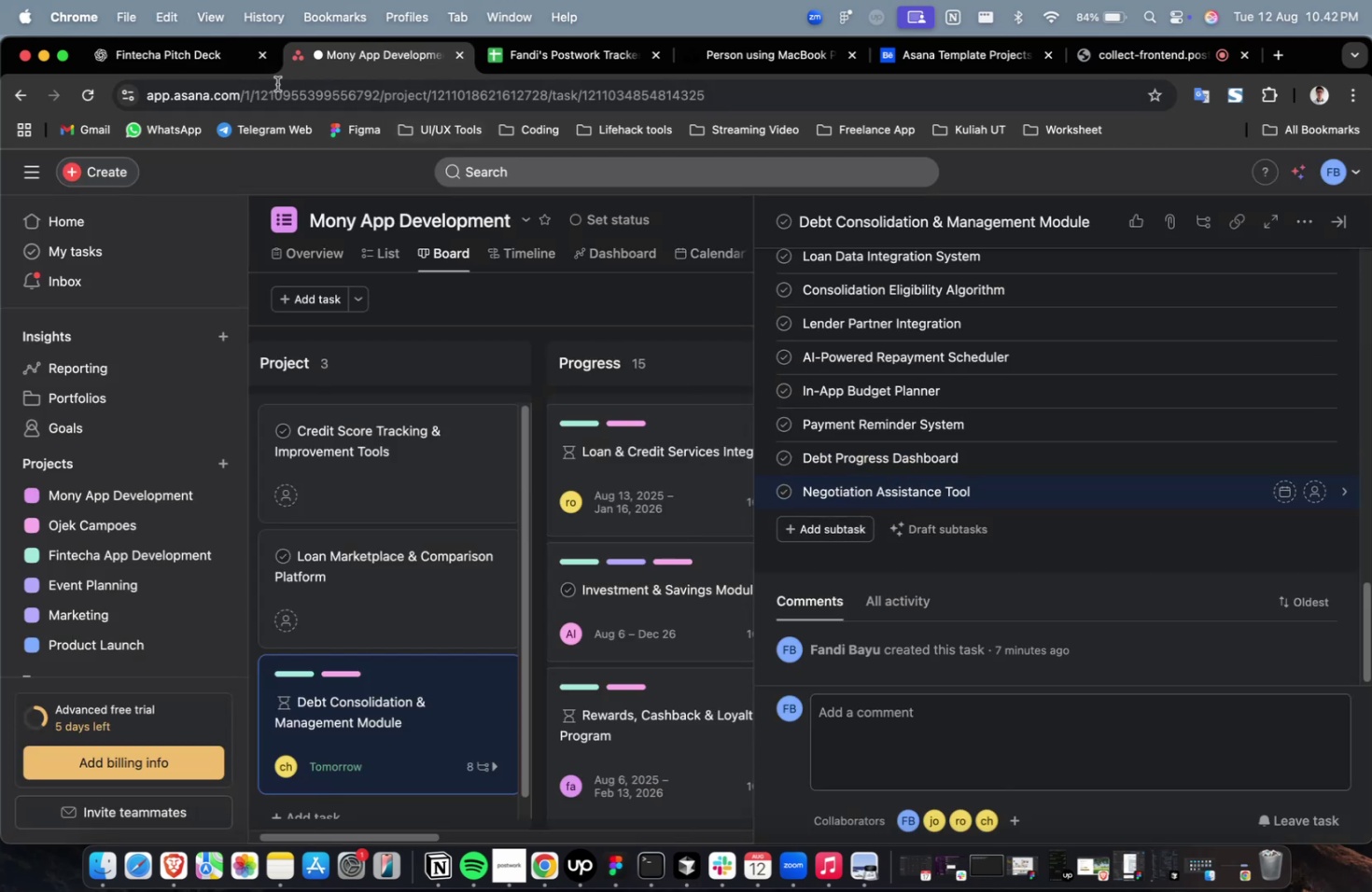 
left_click([176, 67])
 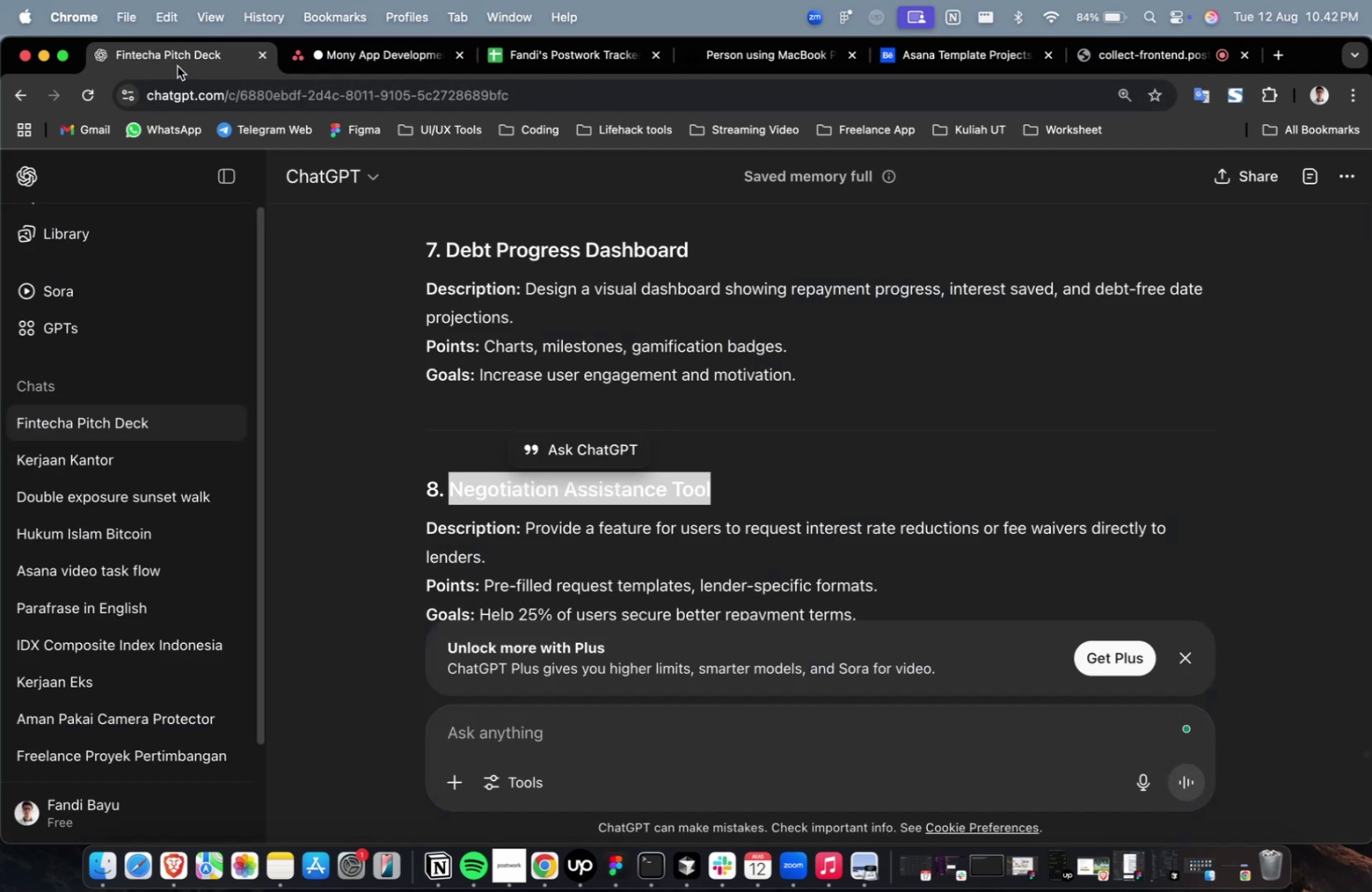 
key(Meta+C)
 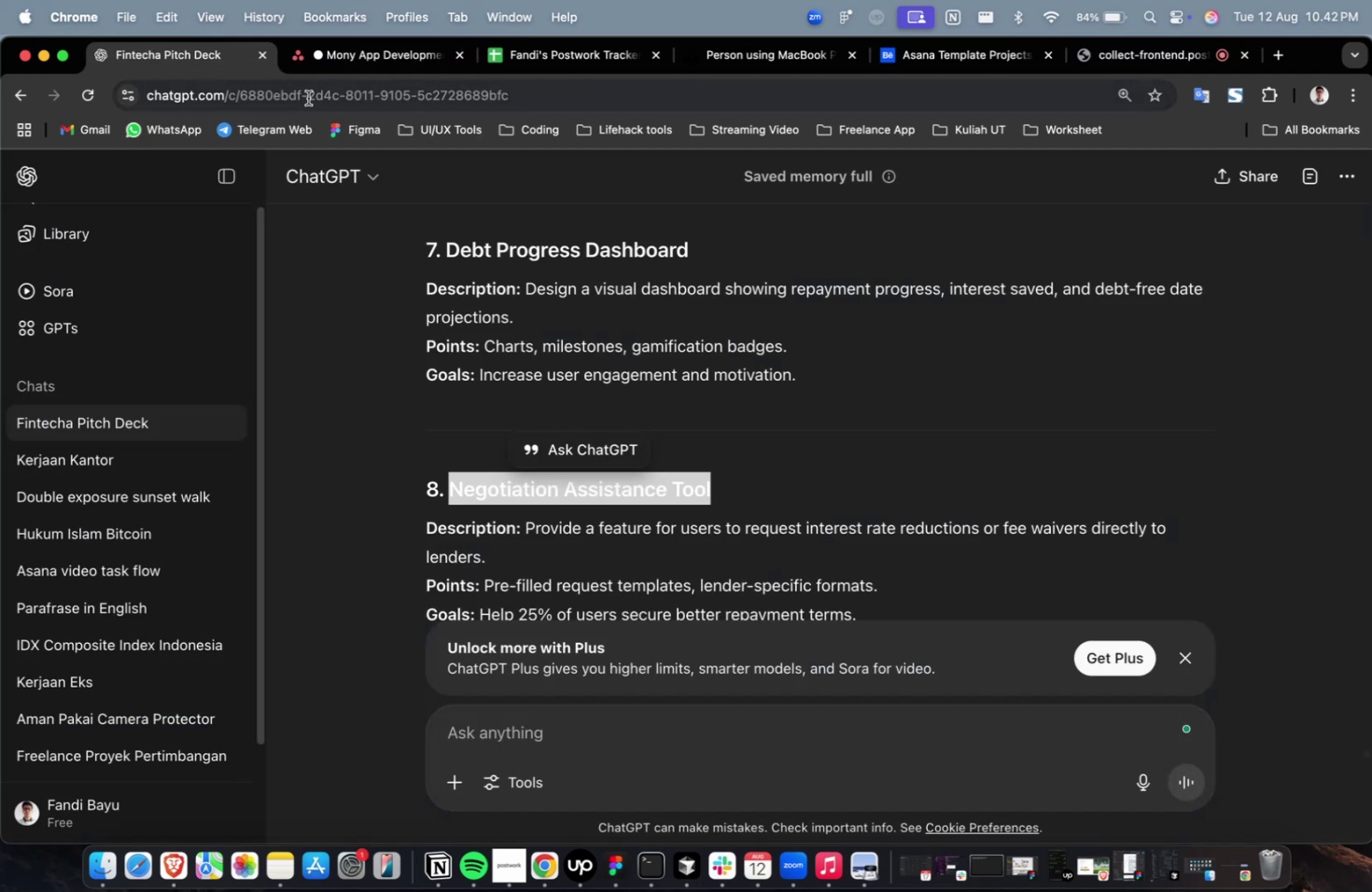 
key(Meta+C)
 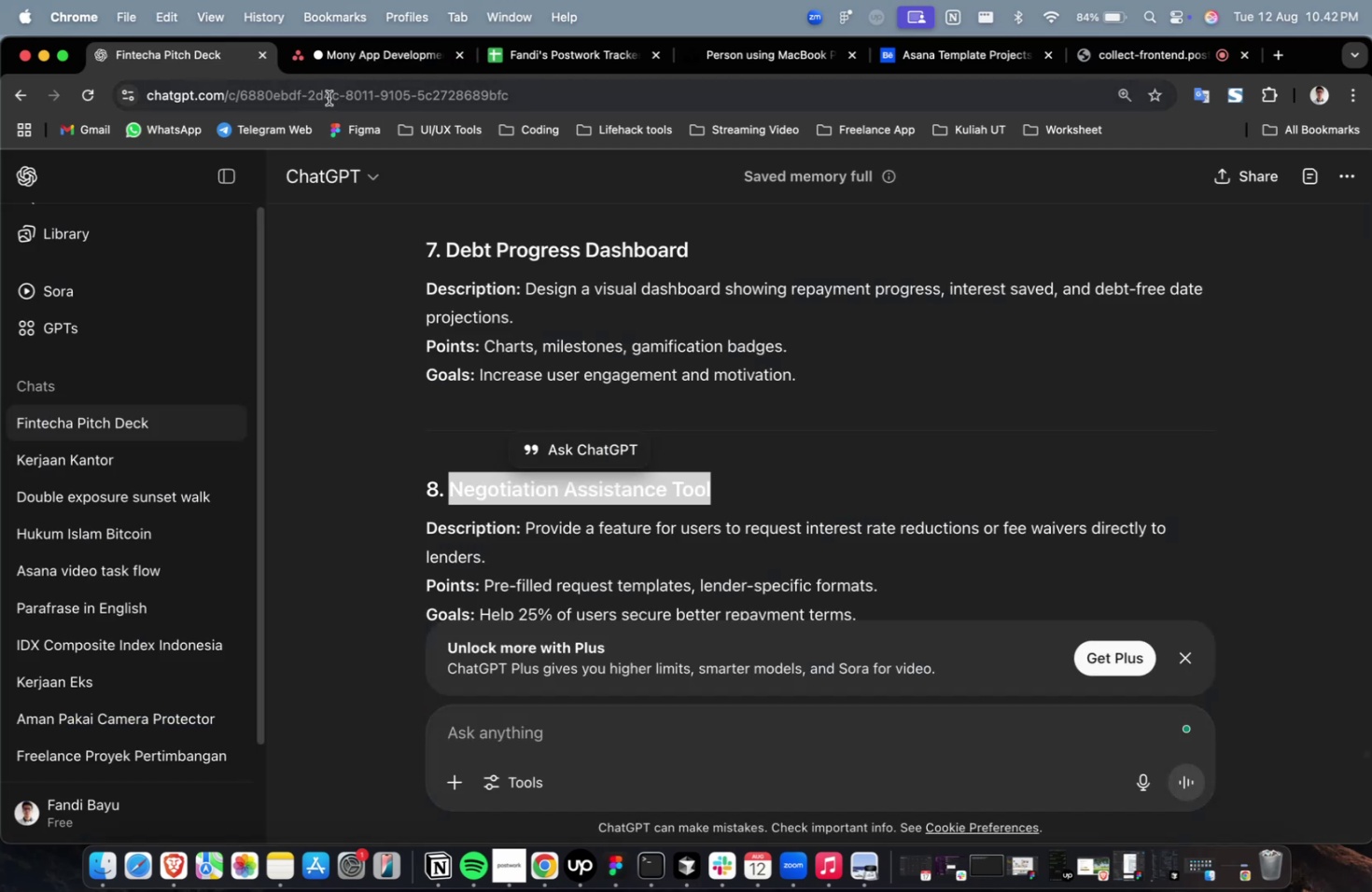 
key(Meta+C)
 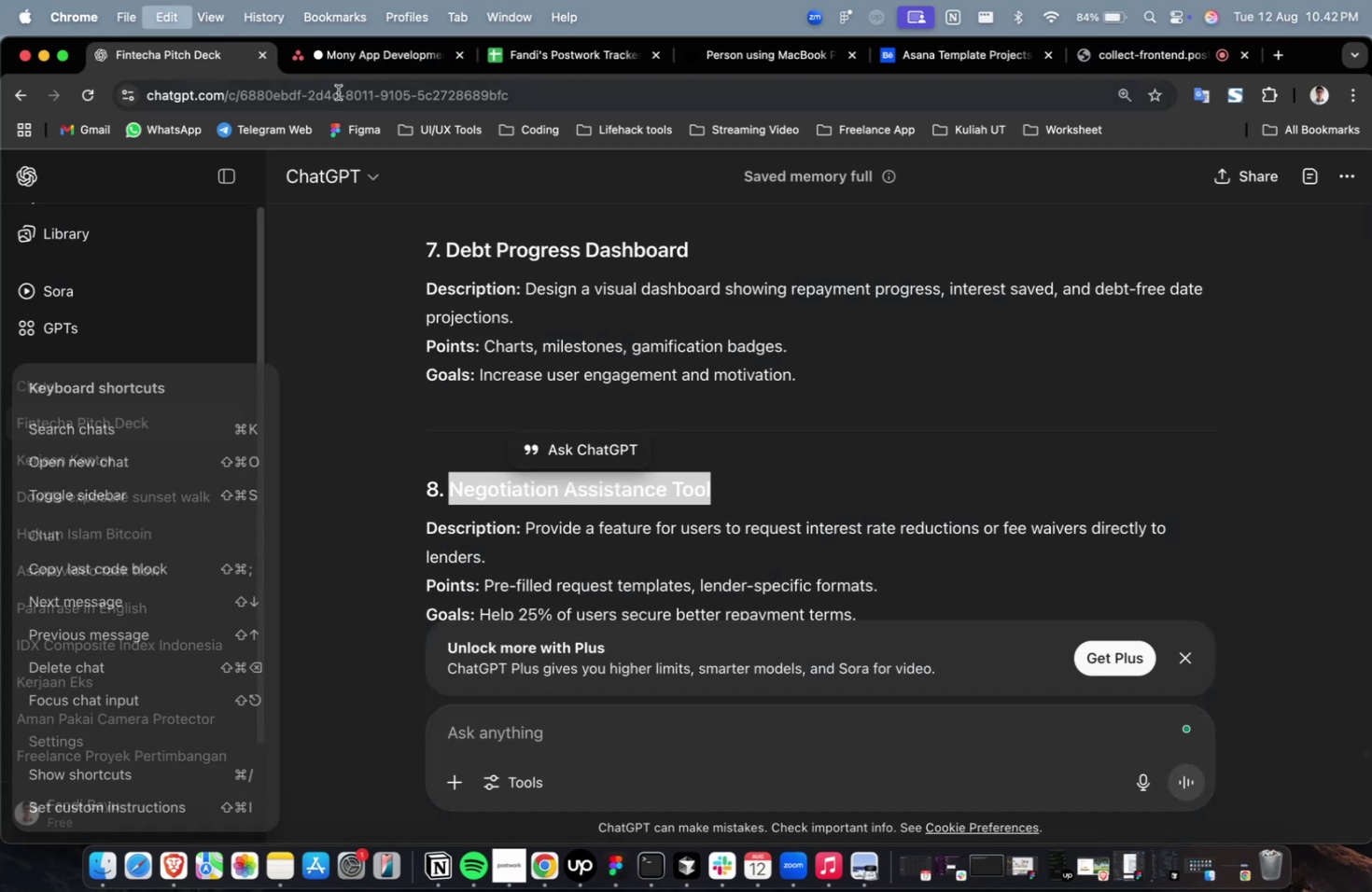 
key(Meta+C)
 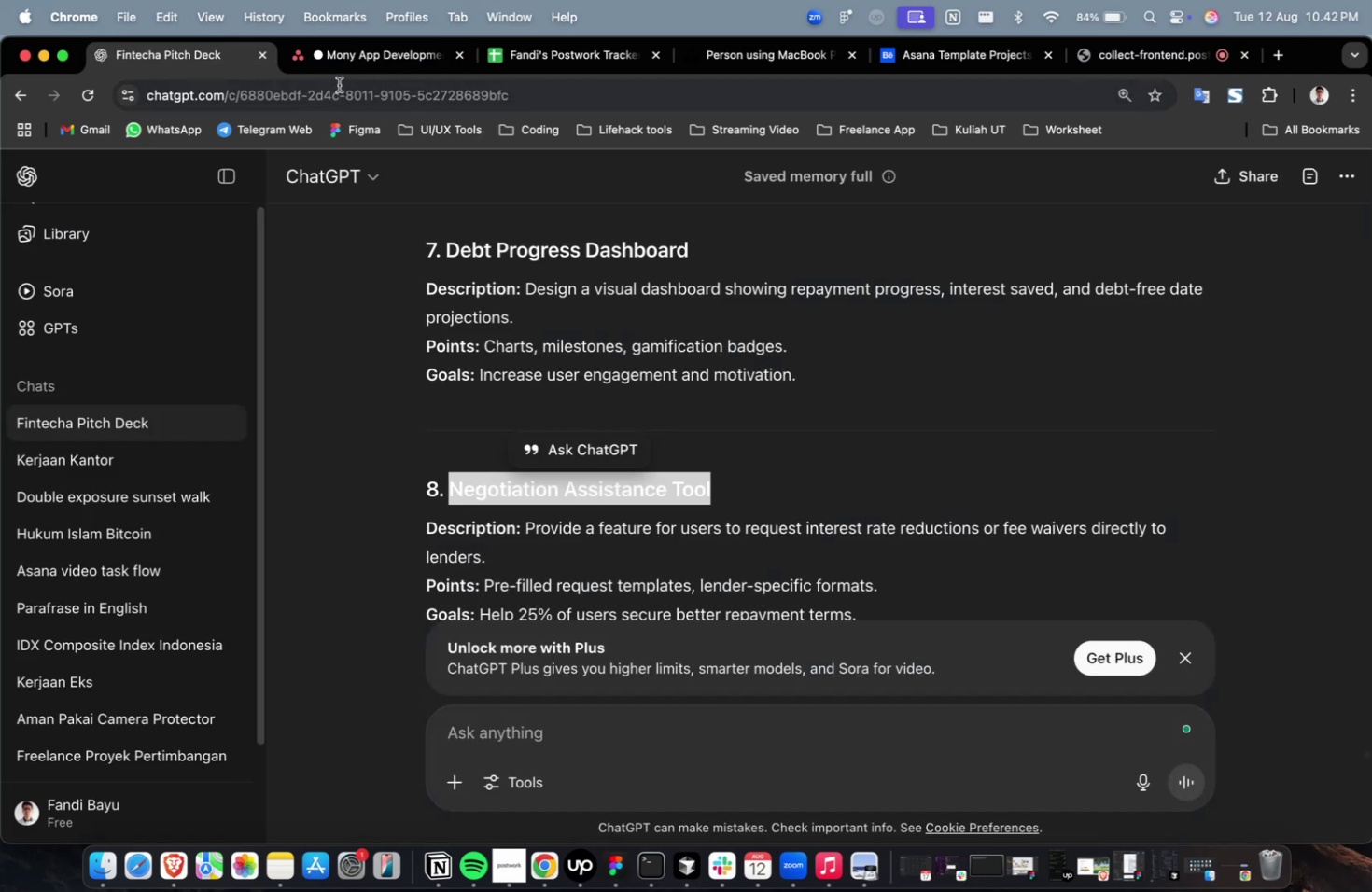 
left_click([341, 85])
 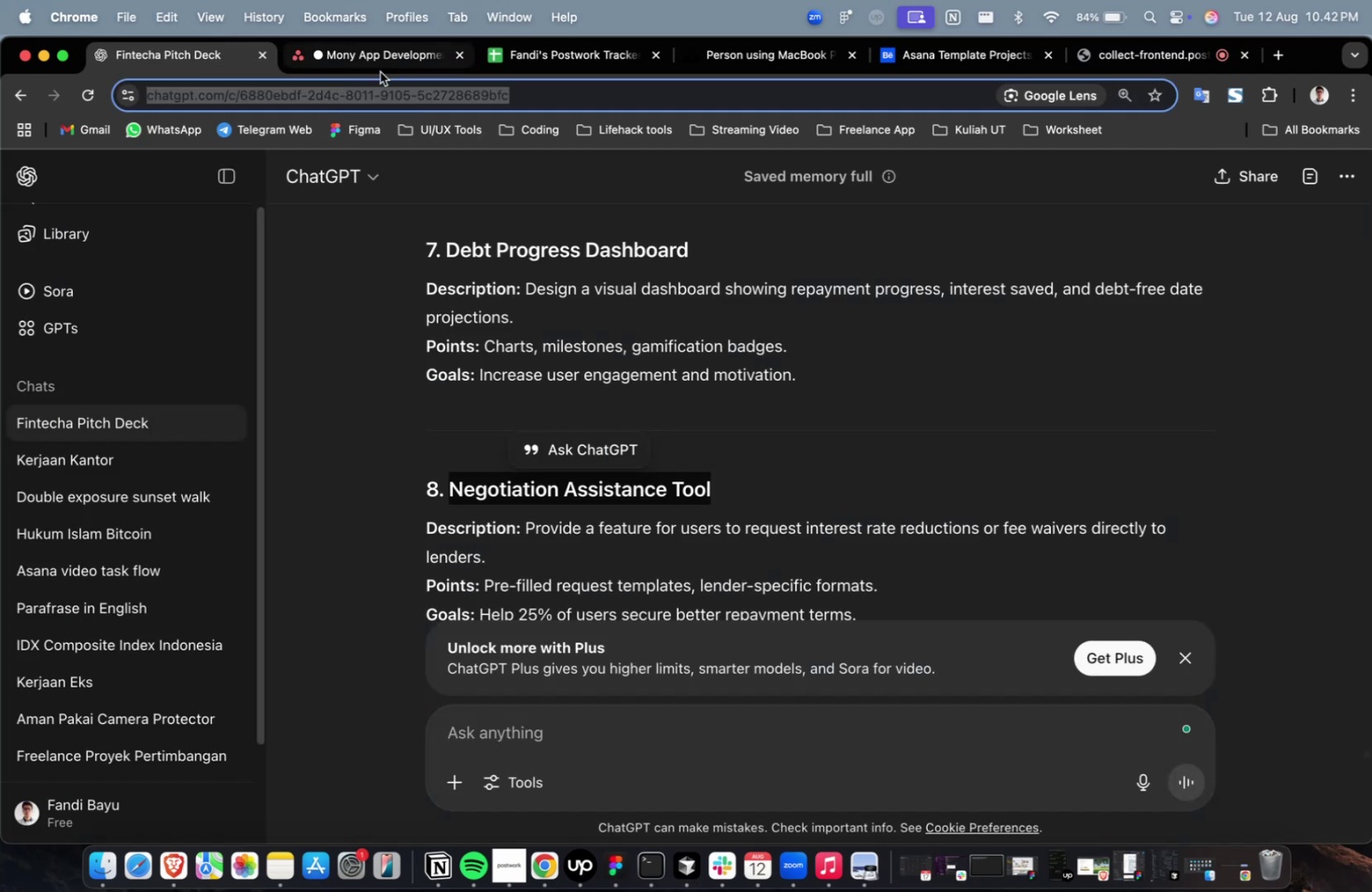 
double_click([371, 72])
 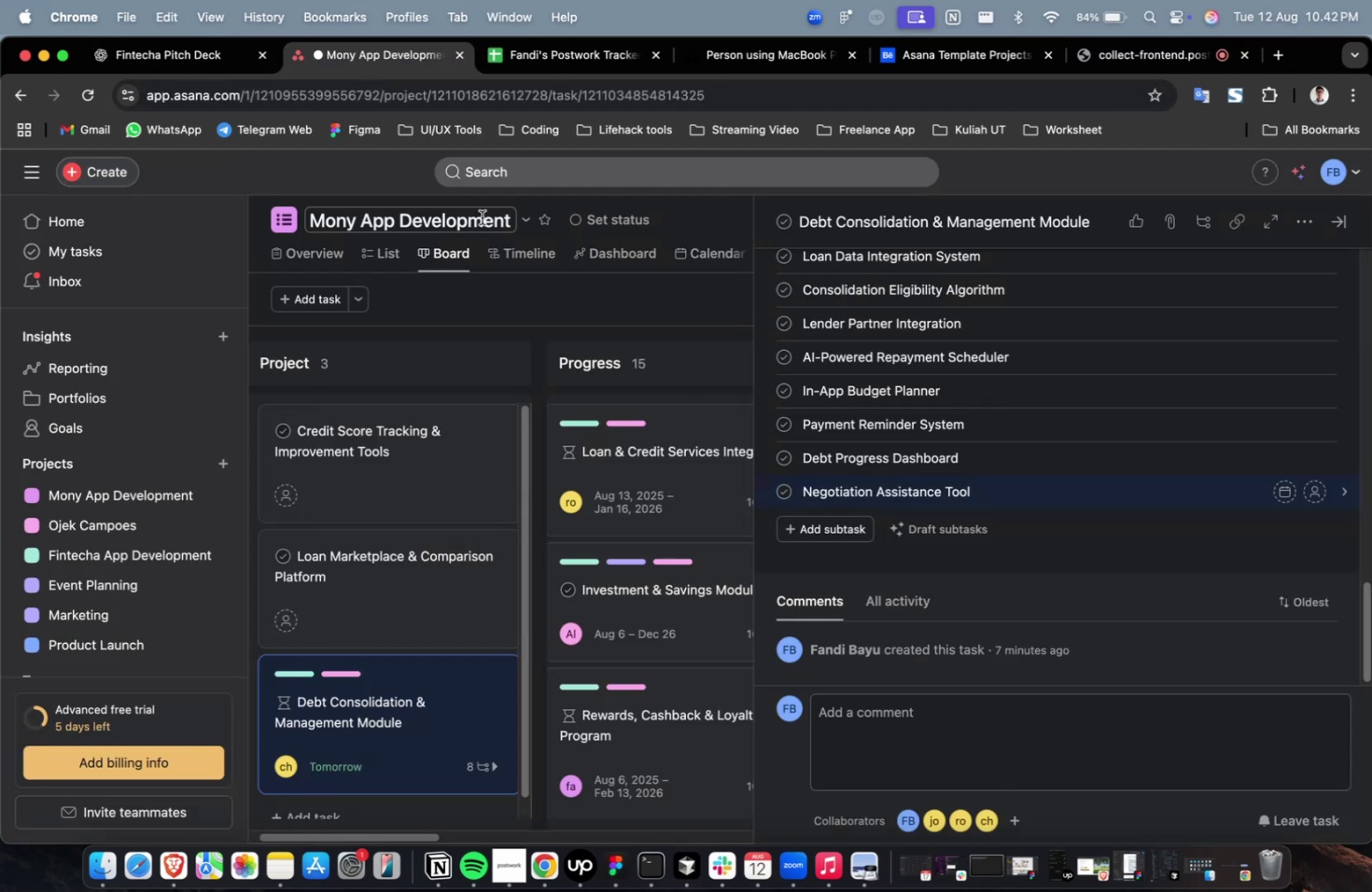 
key(Meta+CommandLeft)
 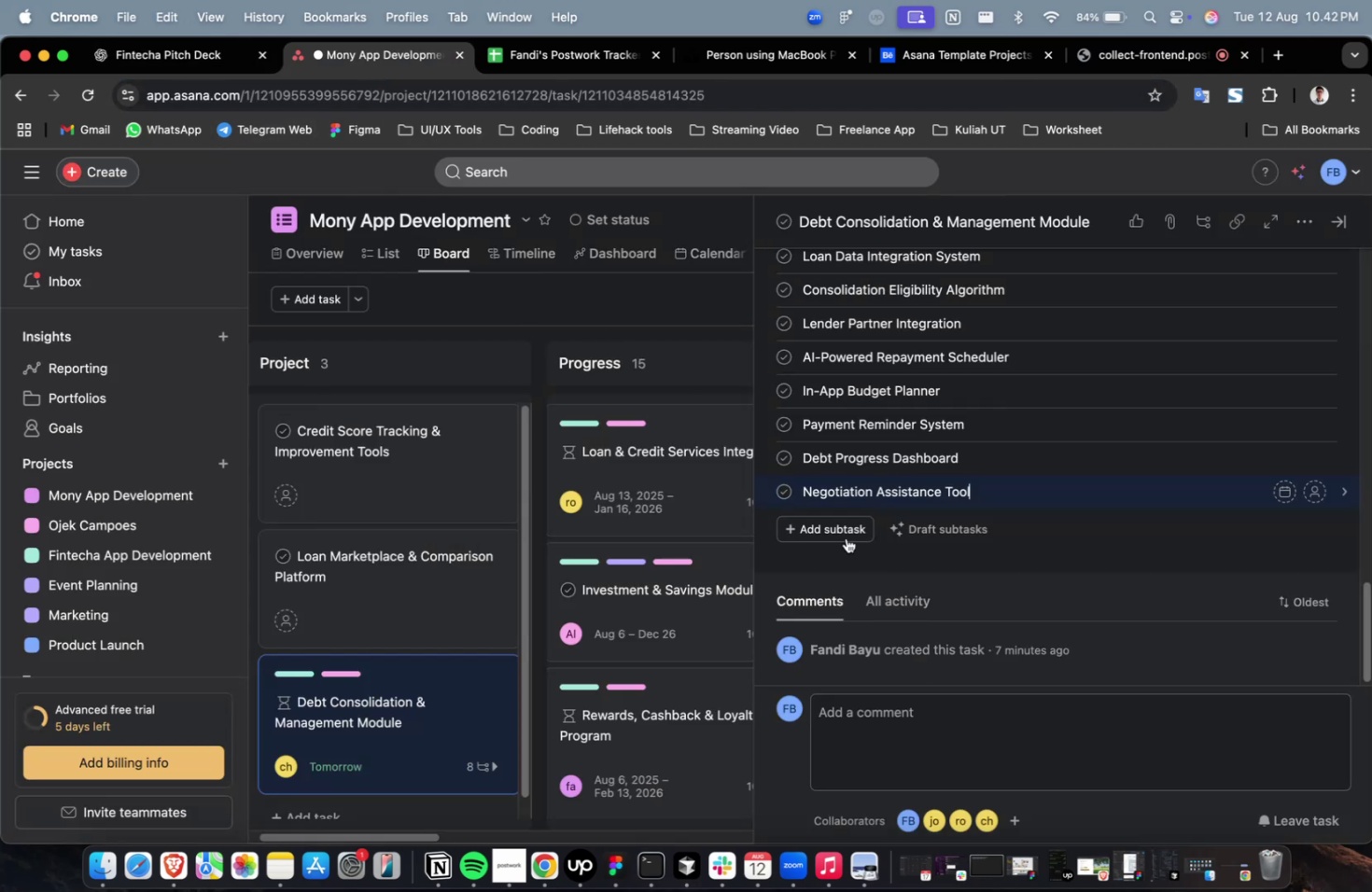 
left_click([840, 525])
 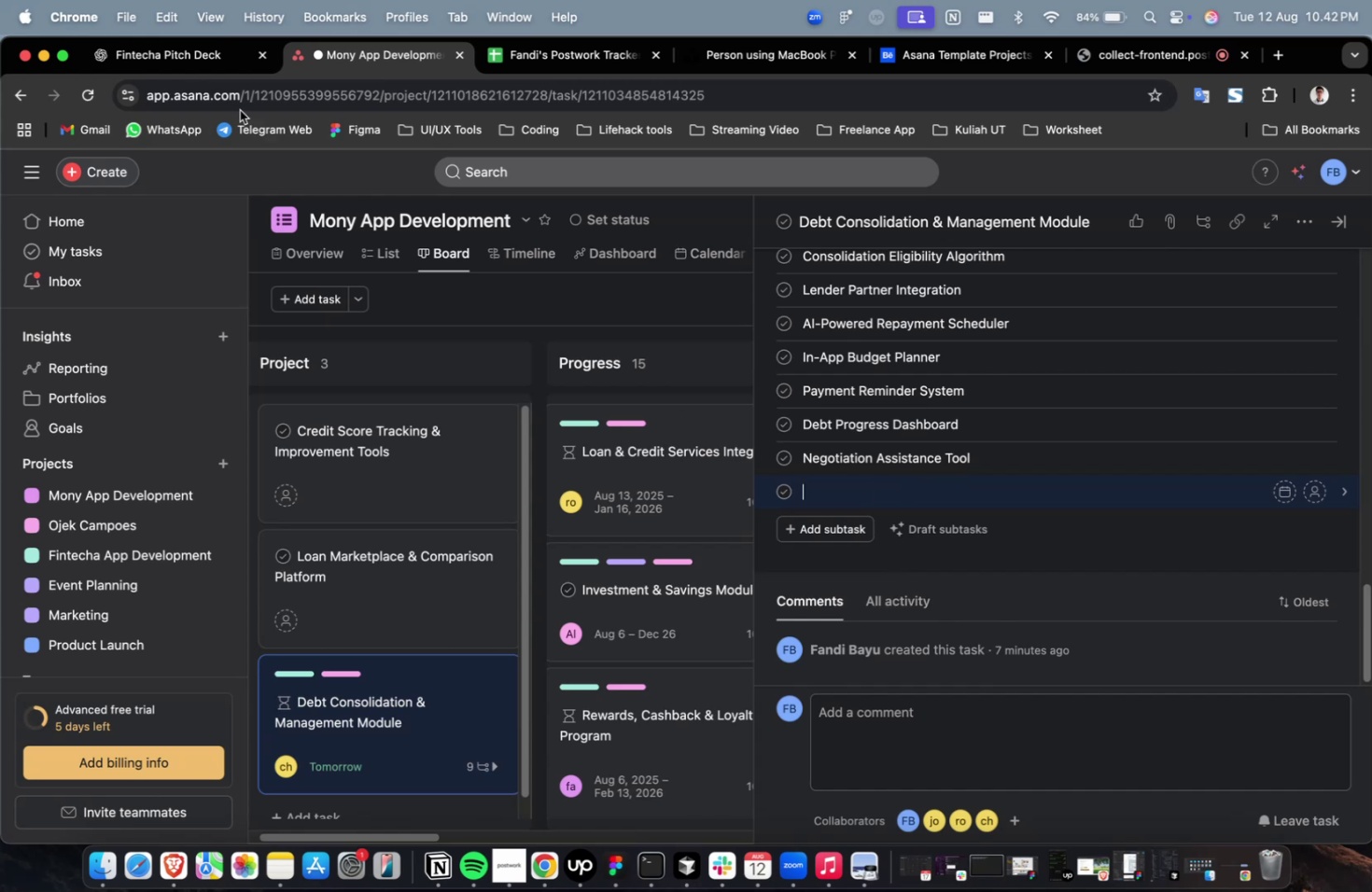 
scroll: coordinate [499, 315], scroll_direction: down, amount: 8.0
 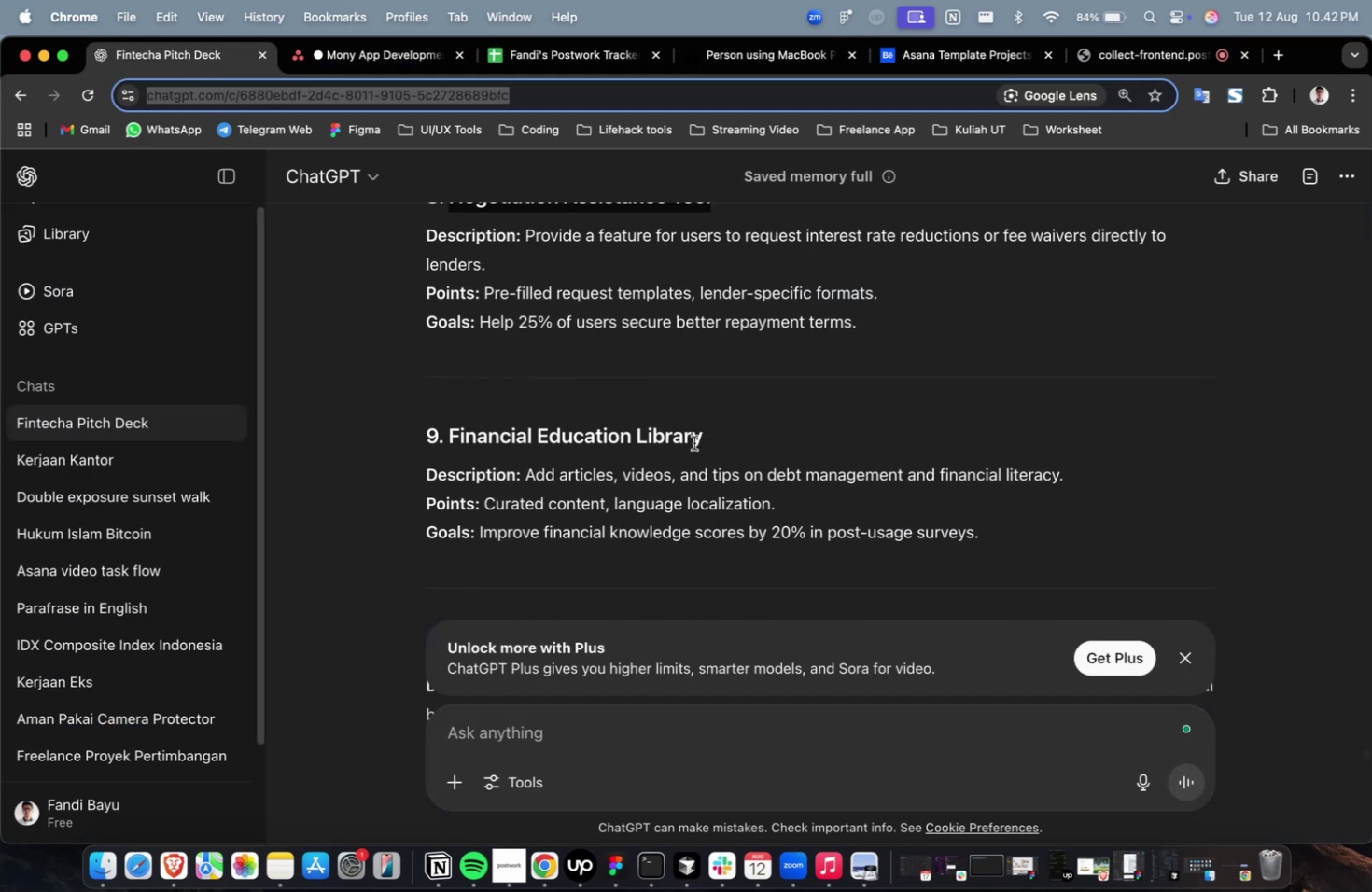 
left_click_drag(start_coordinate=[718, 440], to_coordinate=[448, 427])
 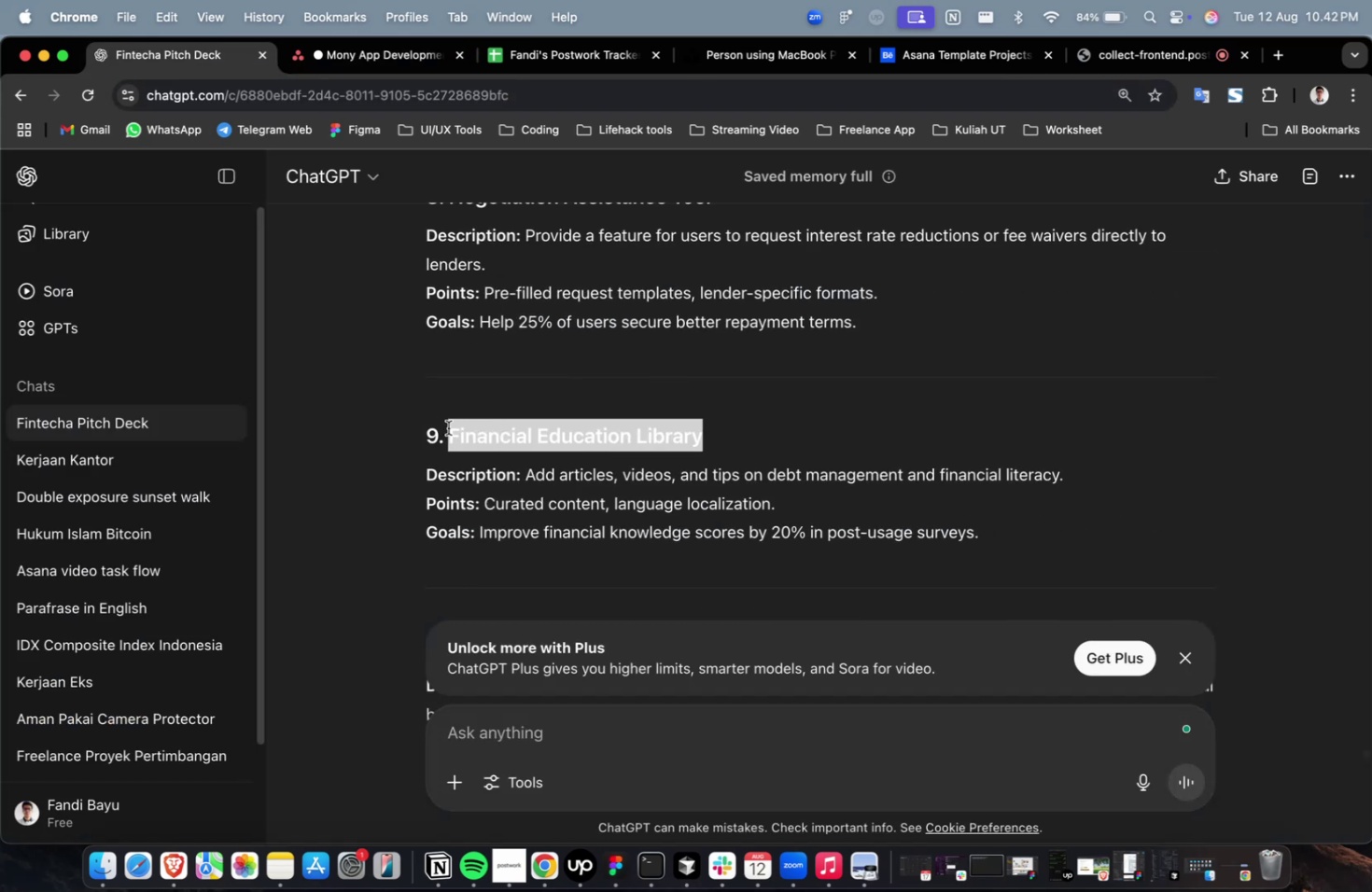 
key(Meta+C)
 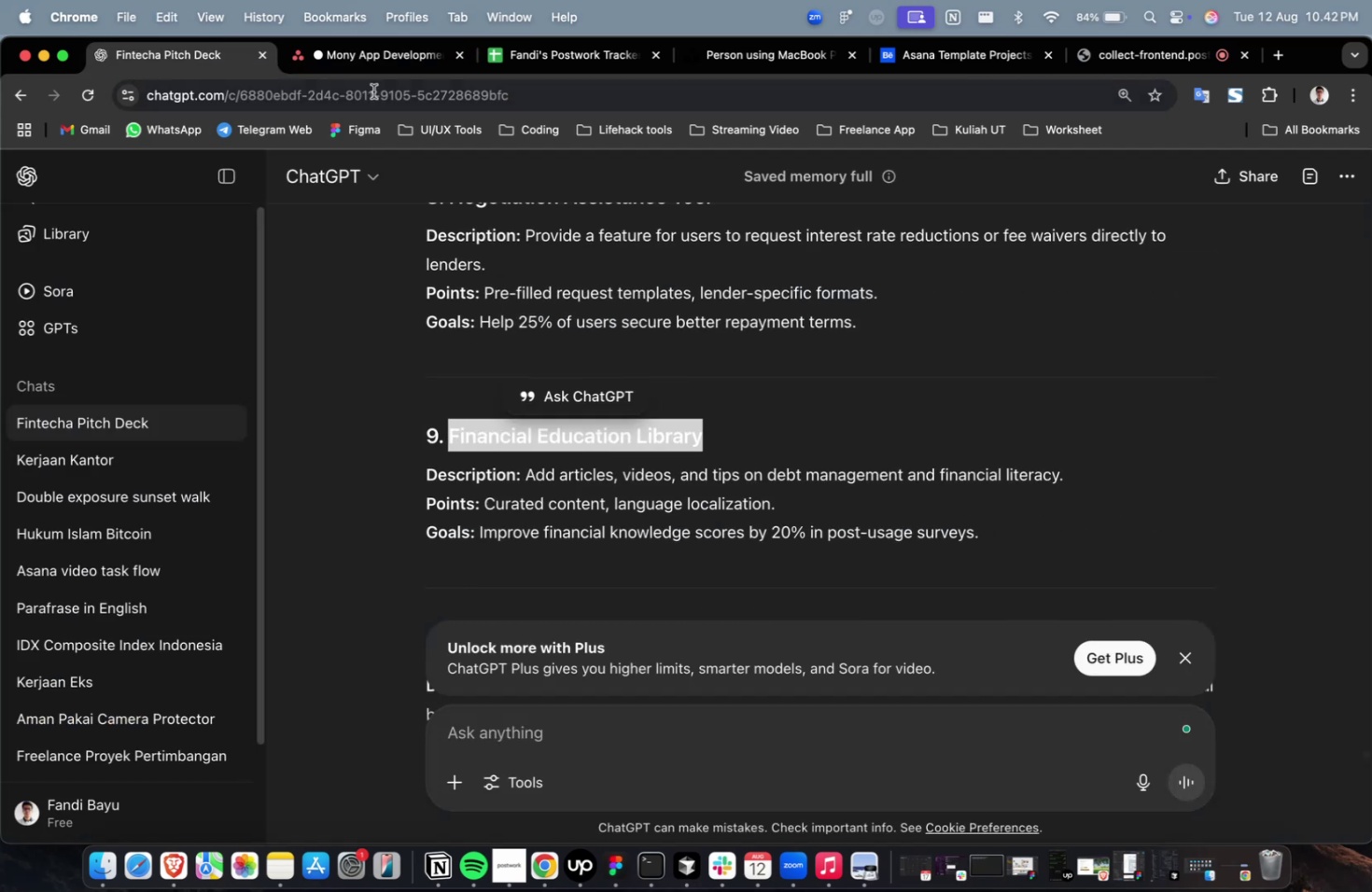 
key(Meta+C)
 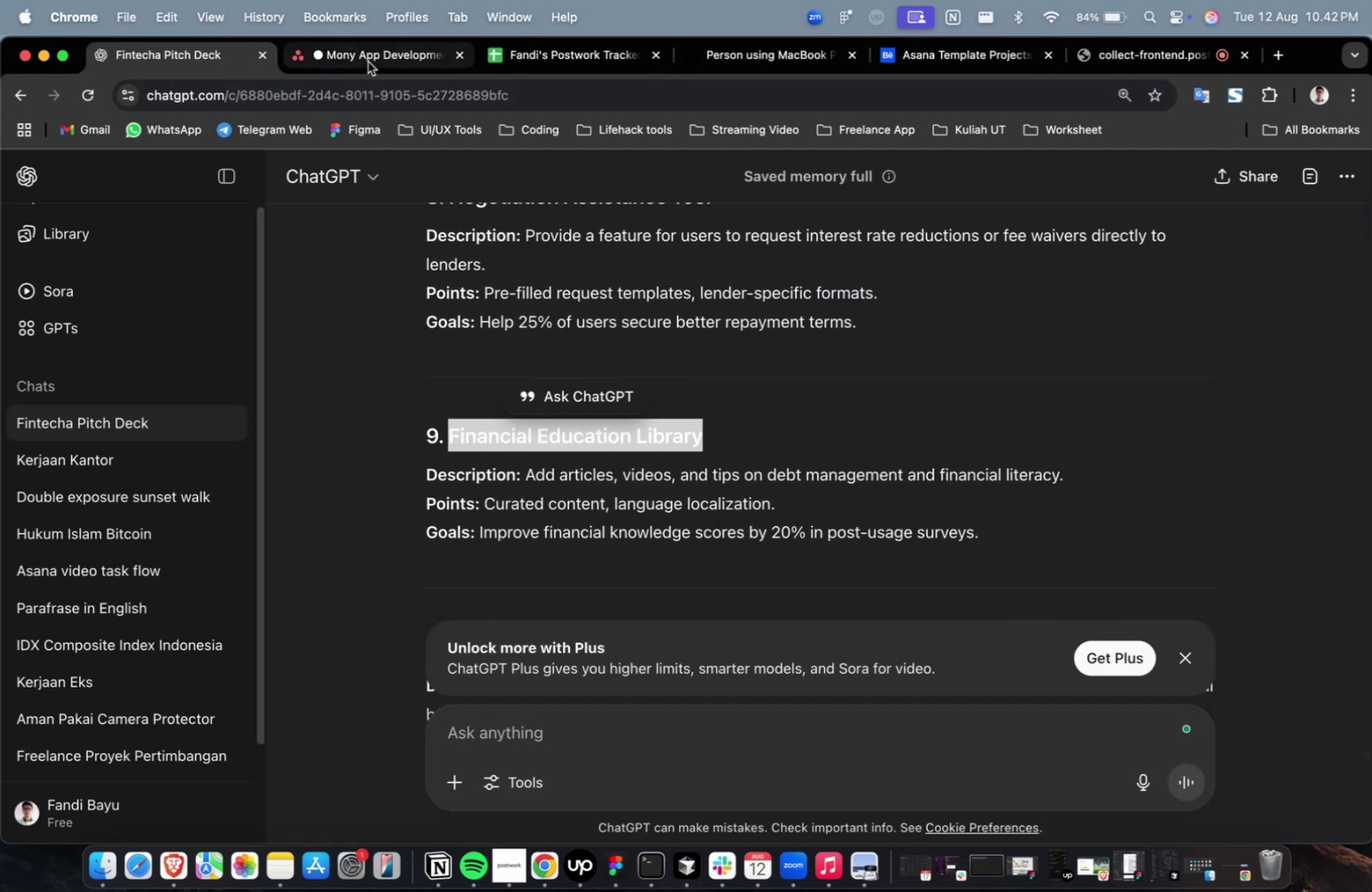 
left_click([368, 62])
 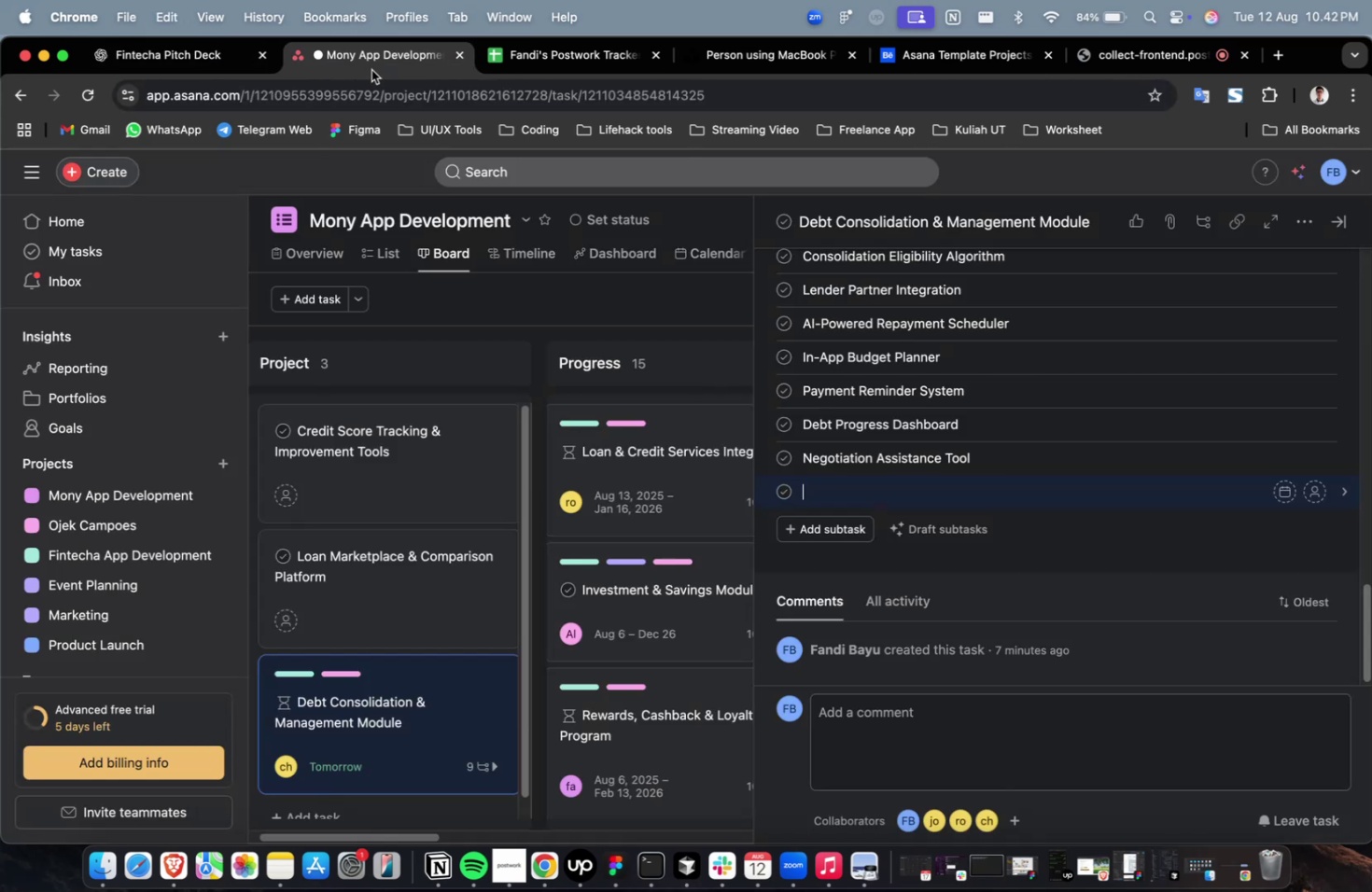 
key(Meta+V)
 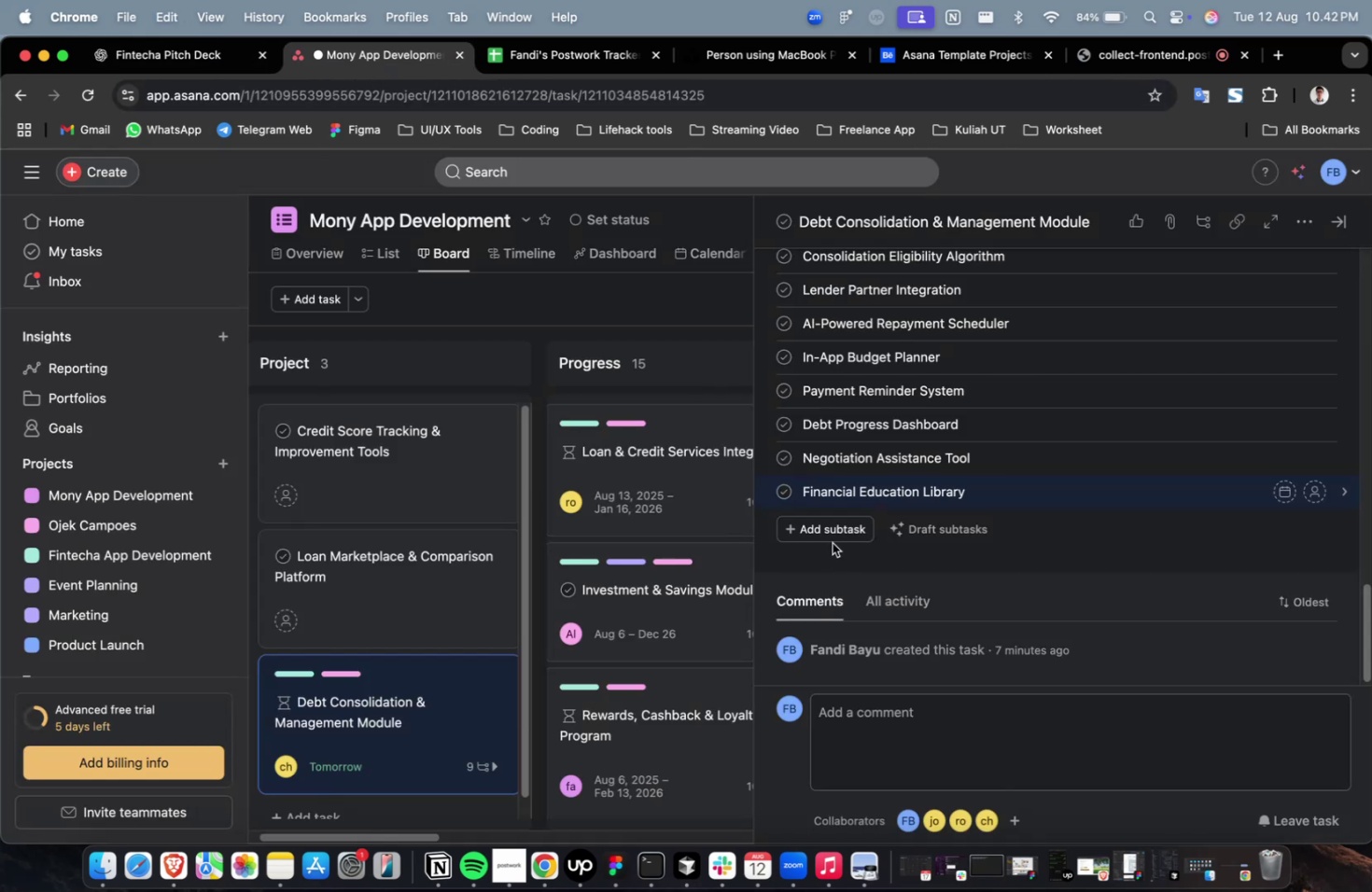 
left_click([832, 538])
 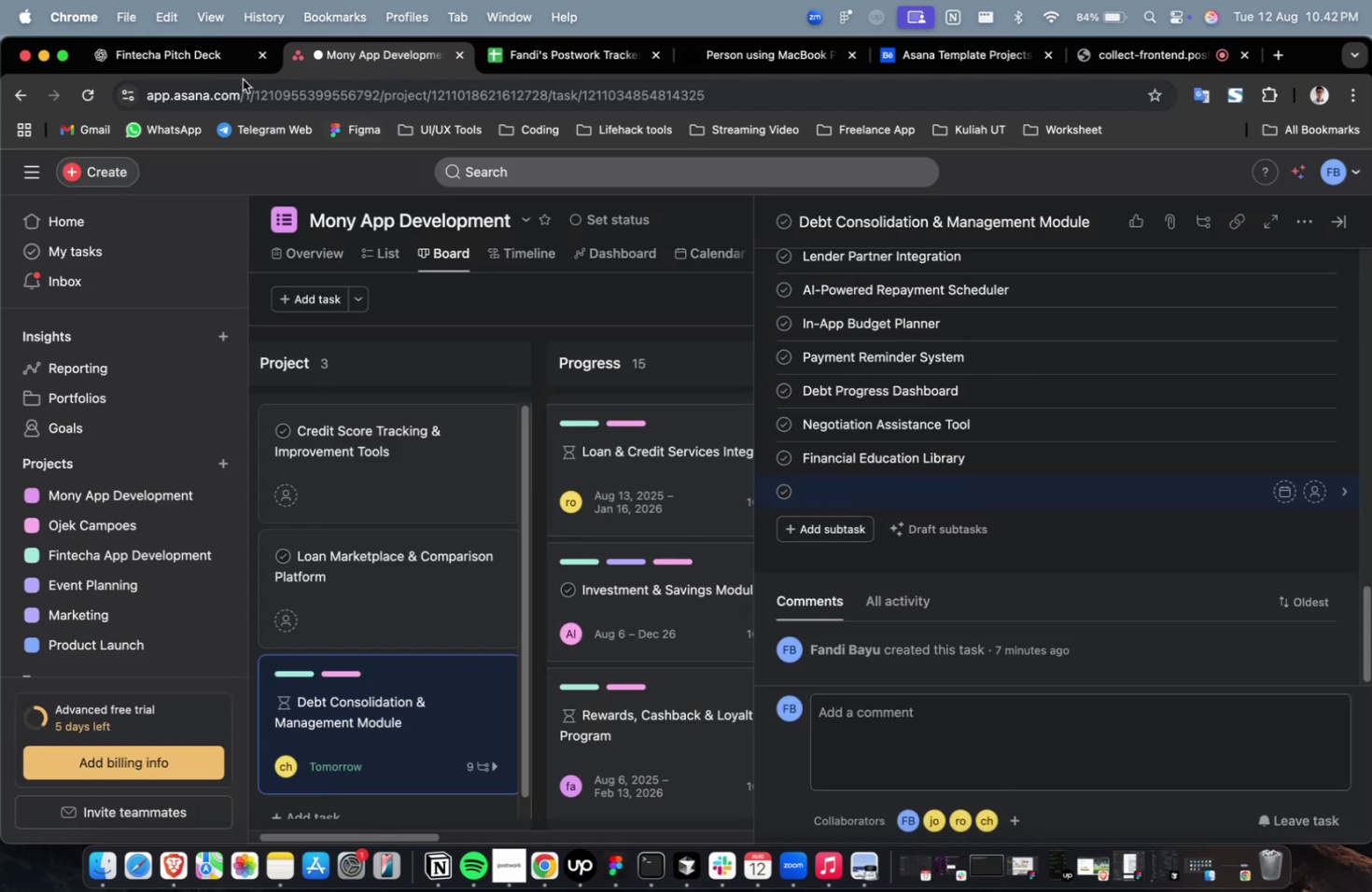 
left_click([210, 63])
 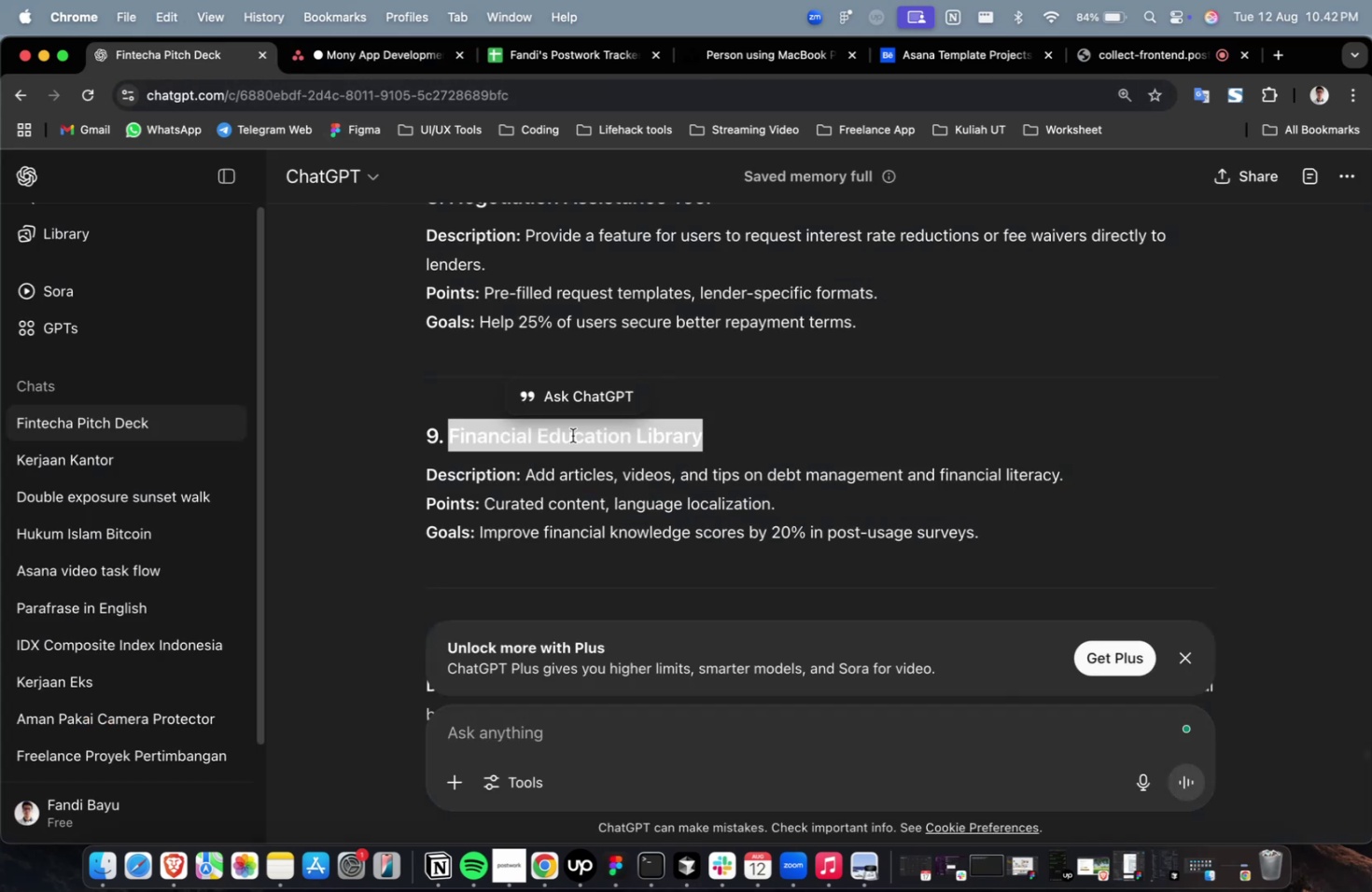 
scroll: coordinate [608, 462], scroll_direction: down, amount: 4.0
 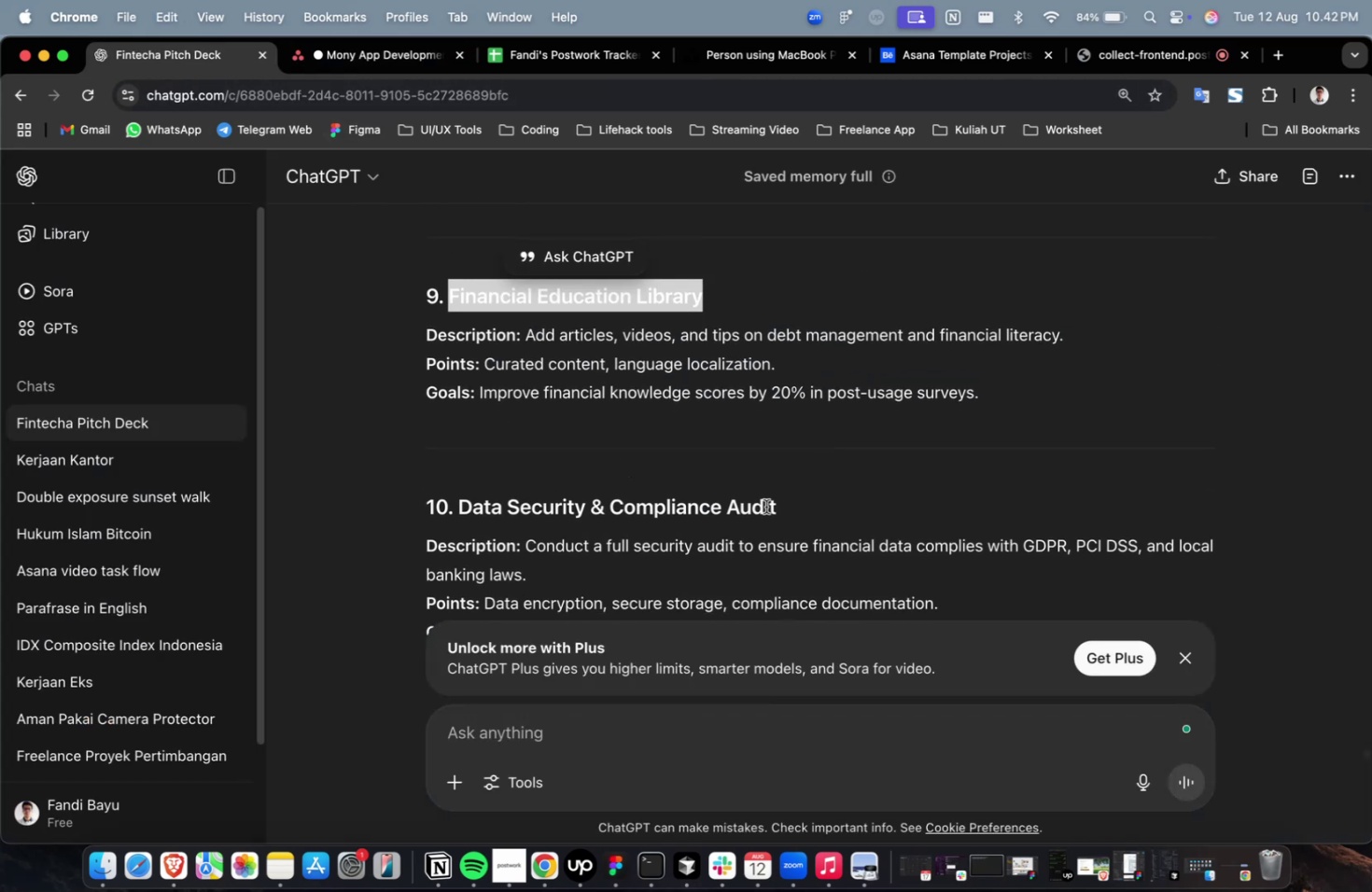 
left_click_drag(start_coordinate=[783, 518], to_coordinate=[462, 503])
 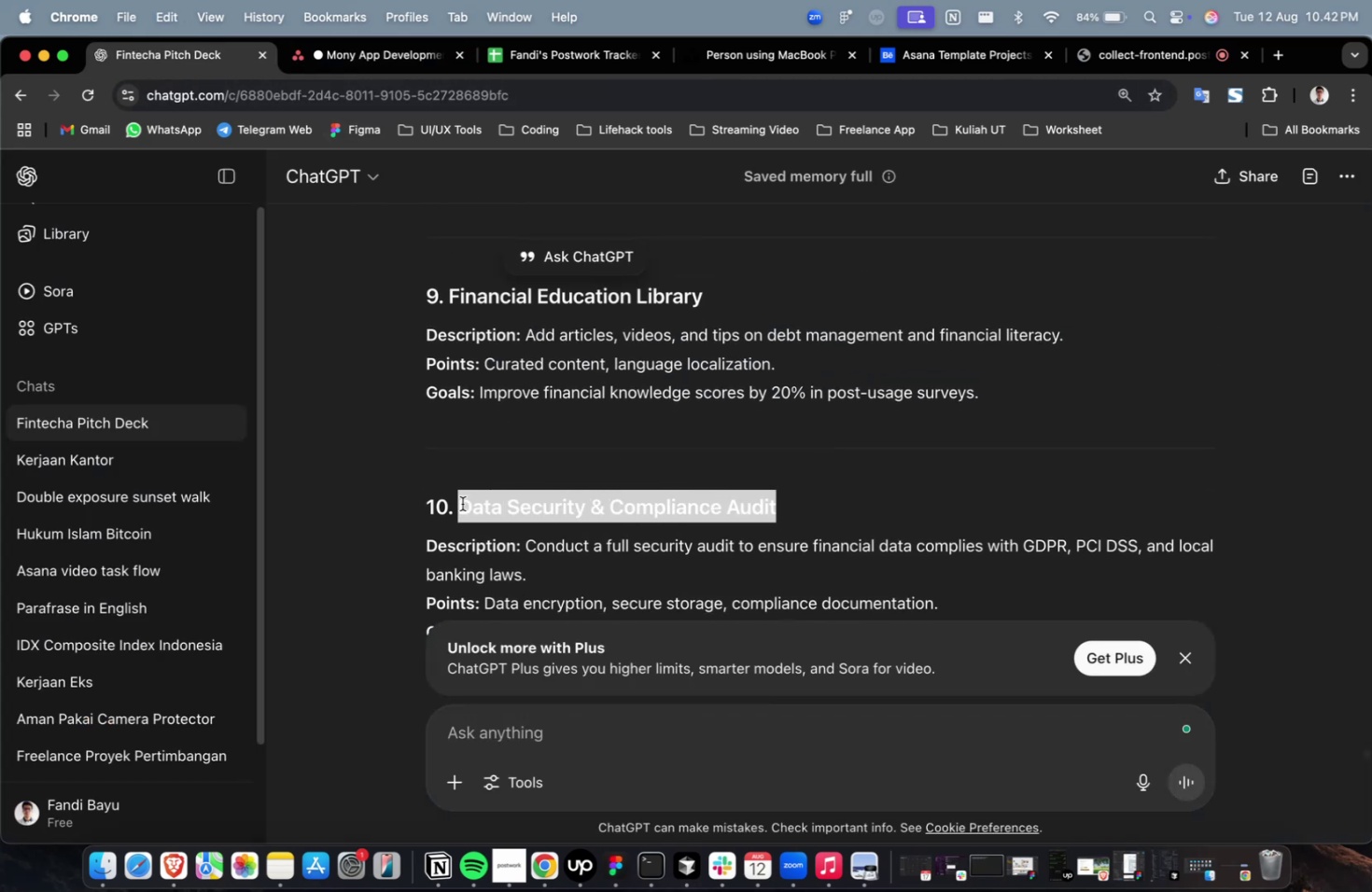 
key(Meta+C)
 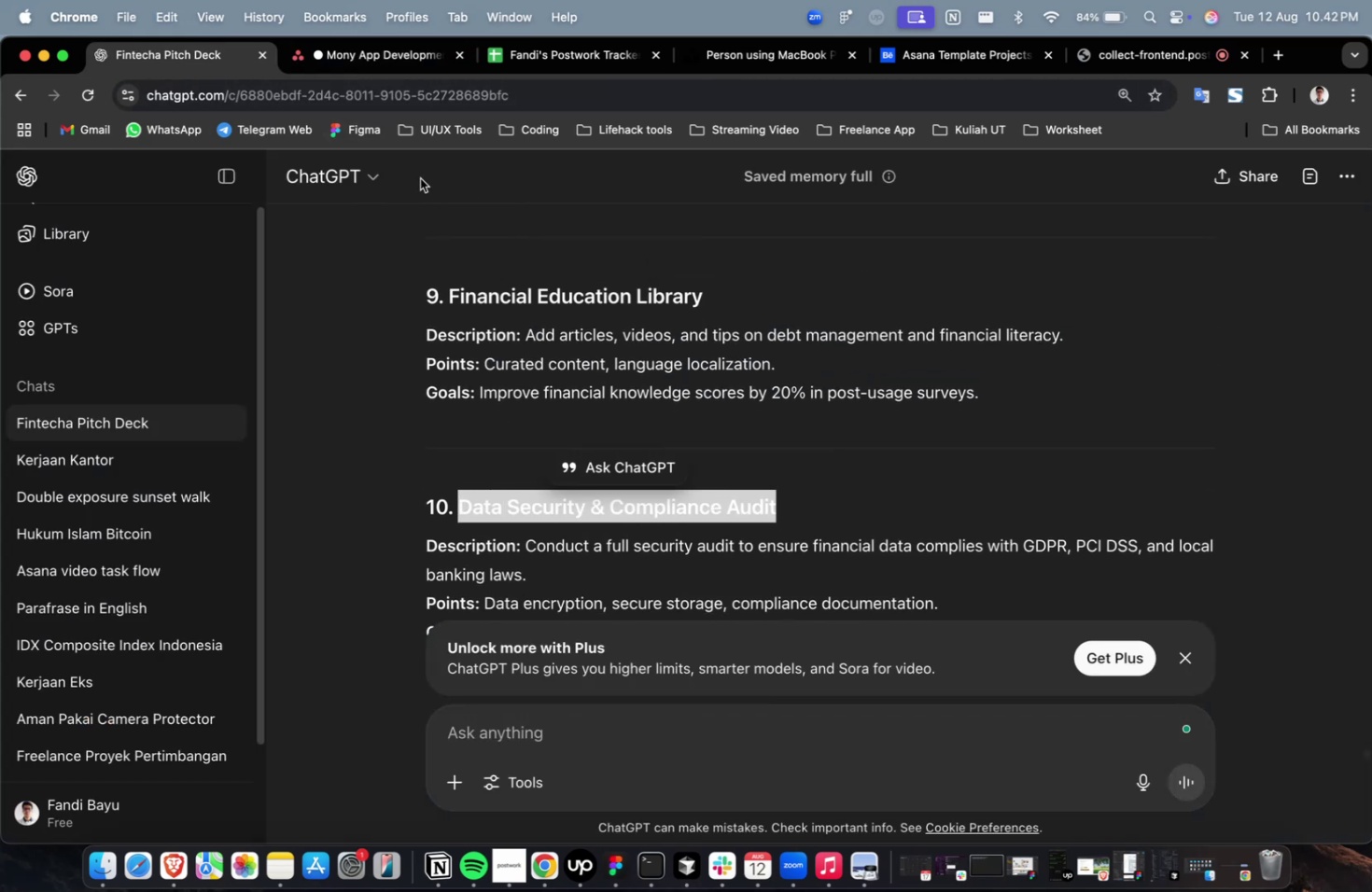 
key(Meta+C)
 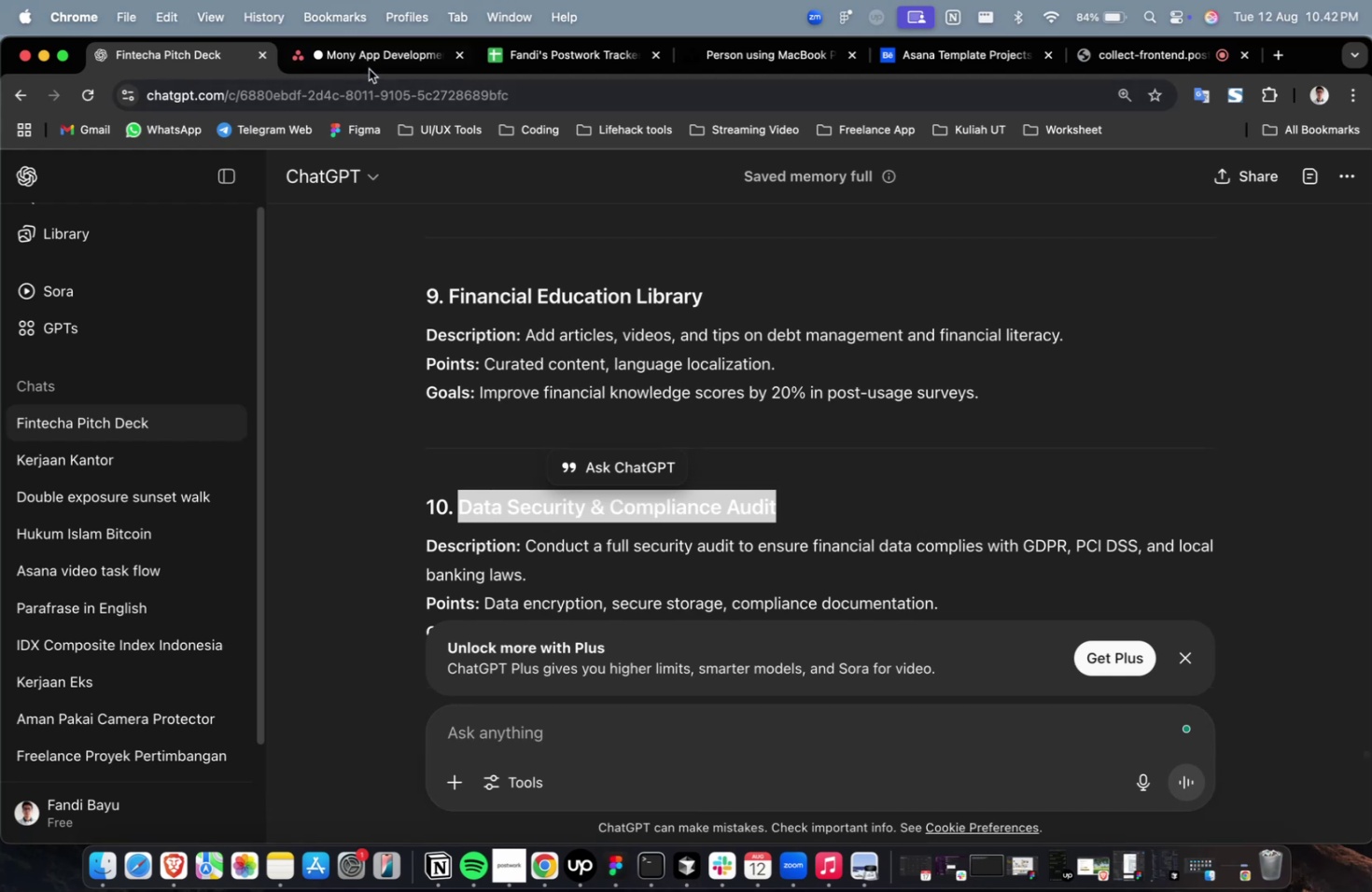 
left_click([370, 68])
 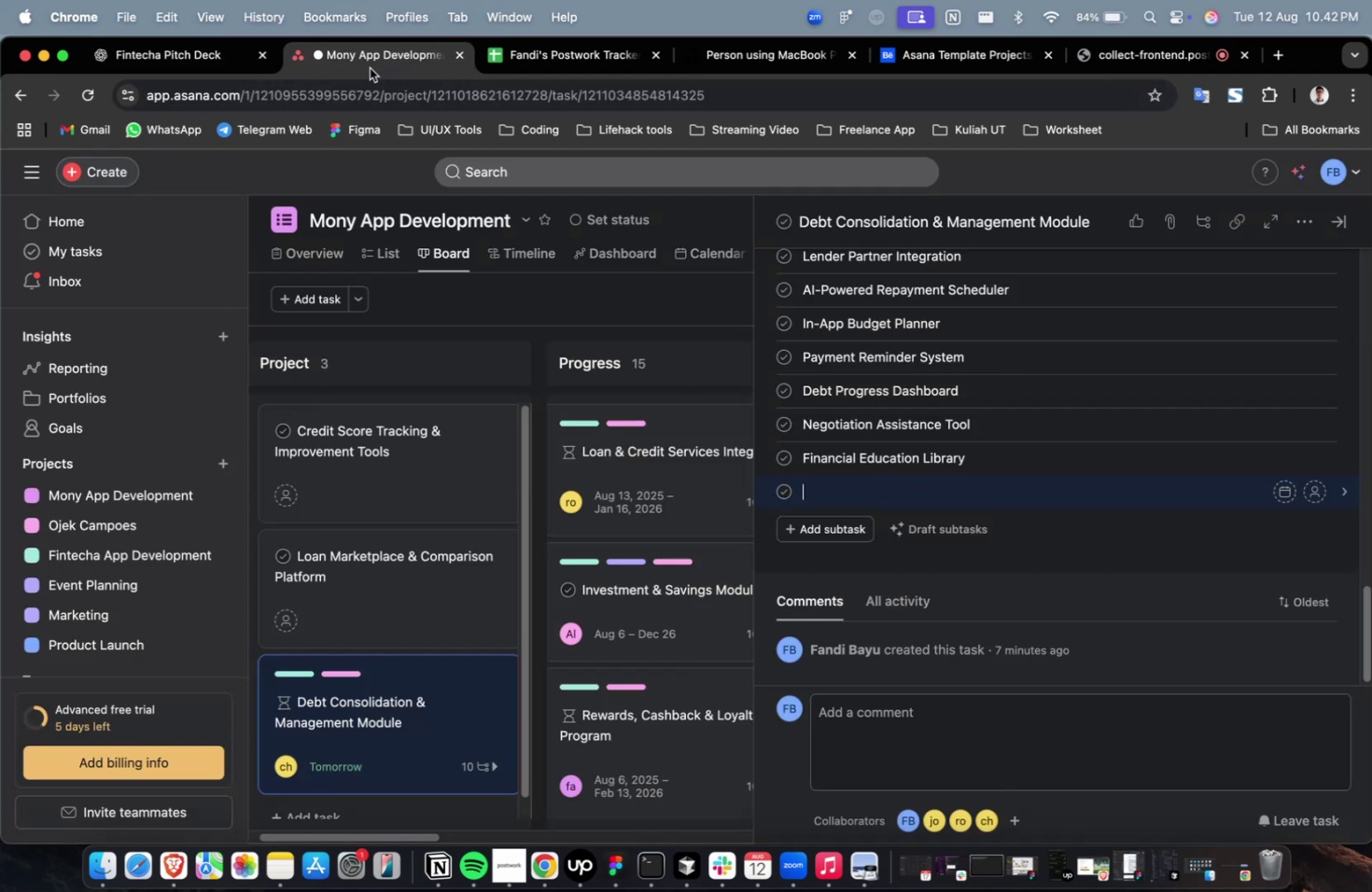 
key(Meta+V)
 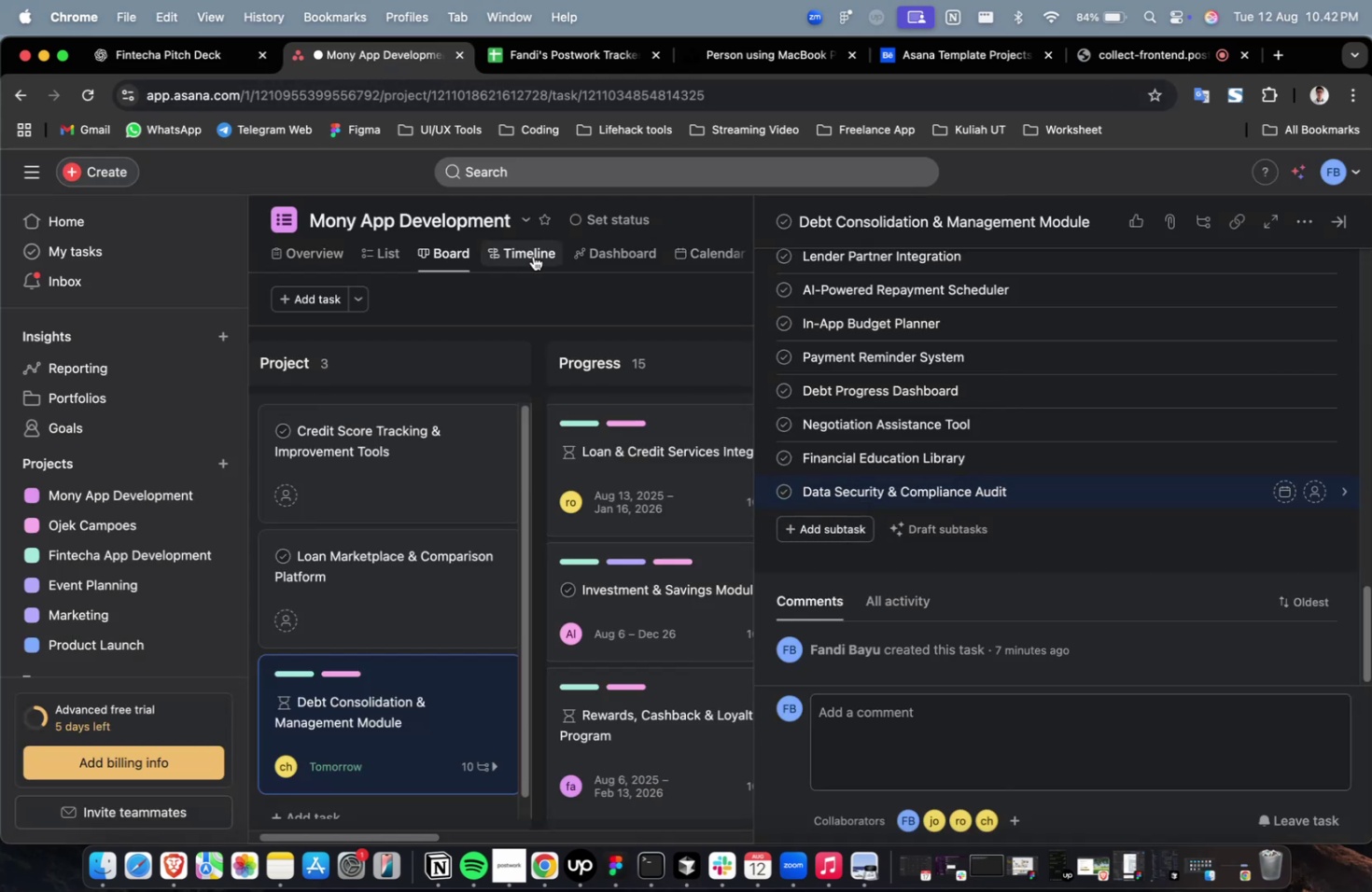 
left_click([1055, 504])
 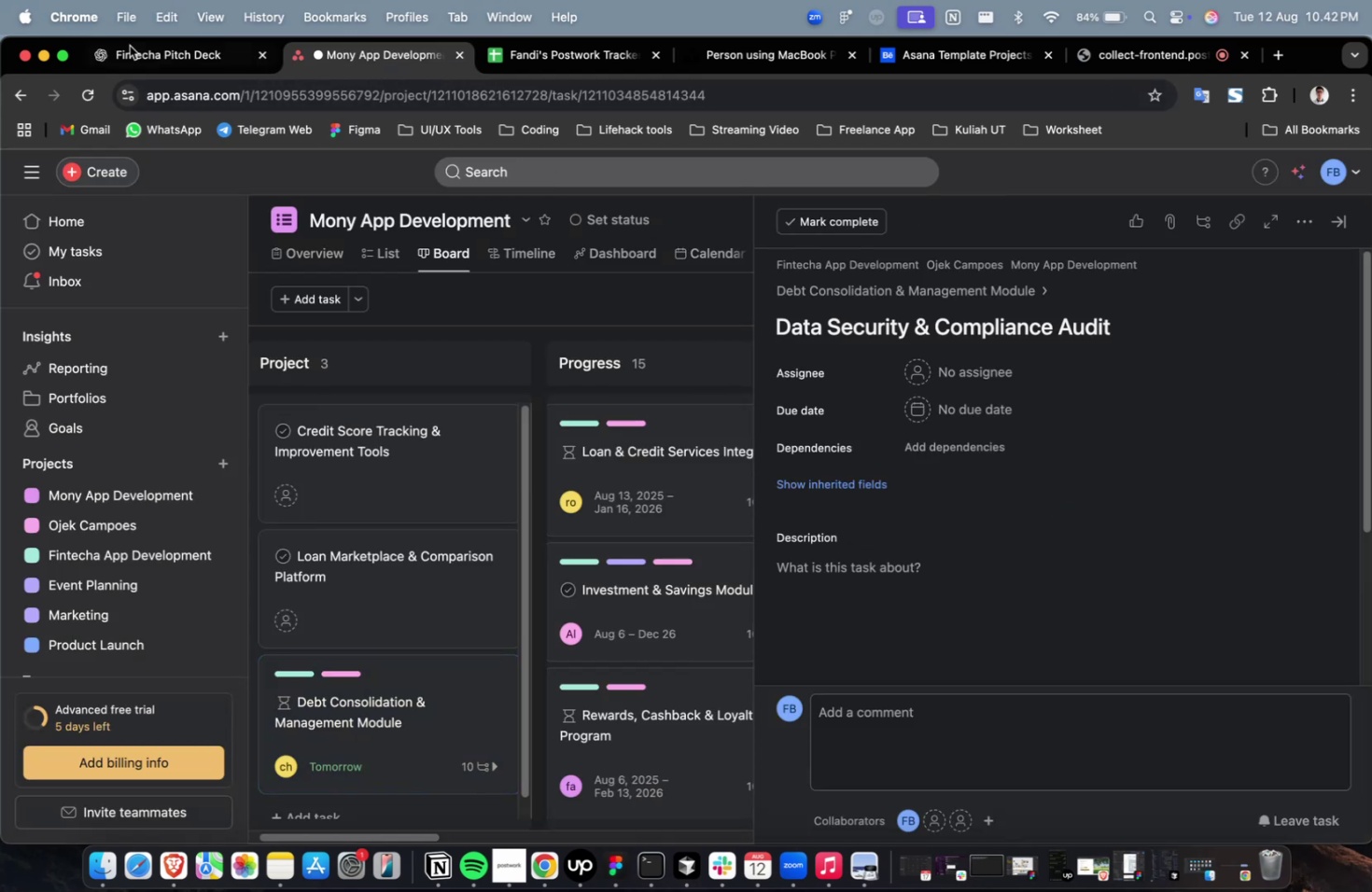 
left_click([160, 57])
 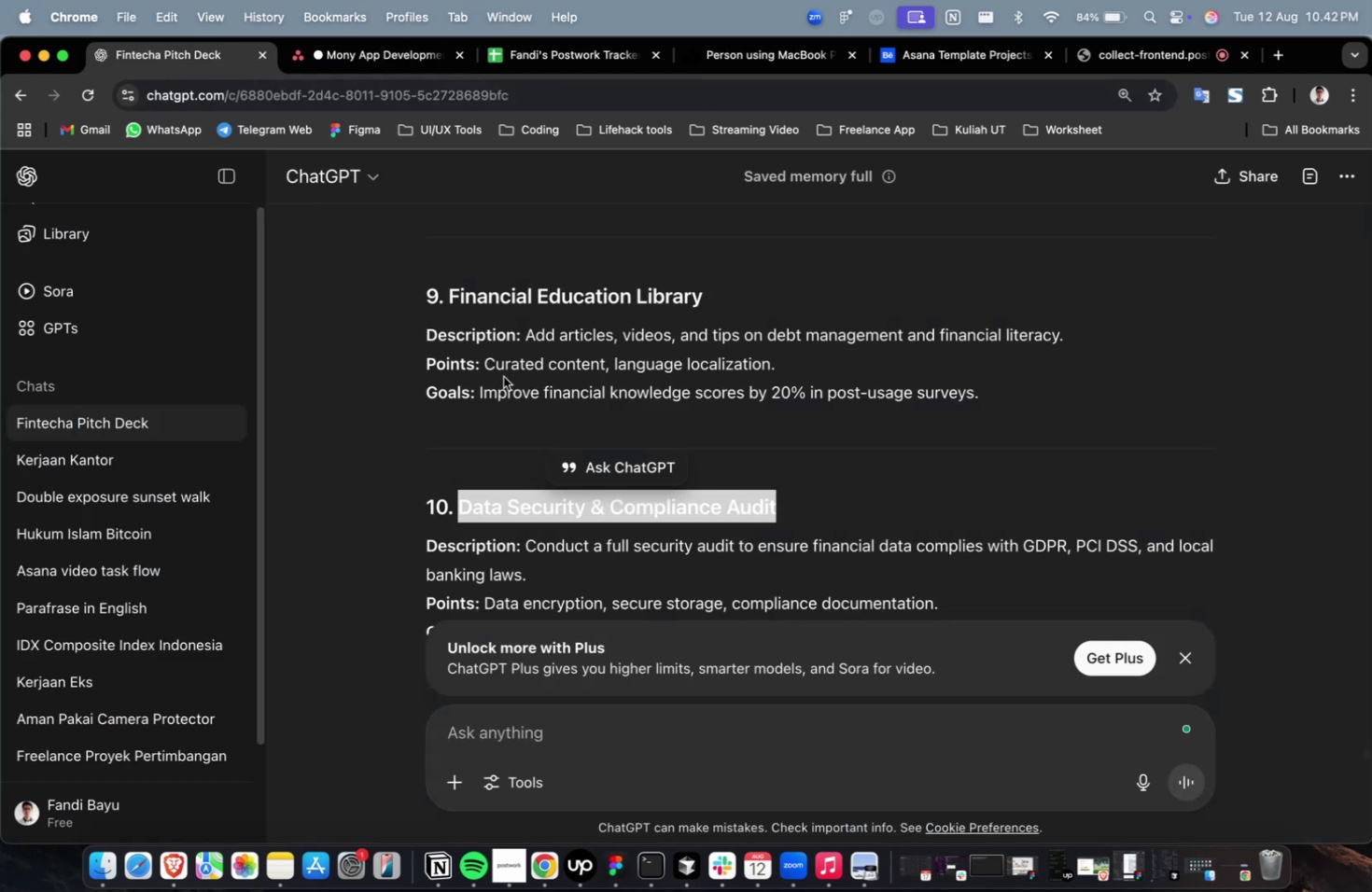 
scroll: coordinate [503, 376], scroll_direction: down, amount: 4.0
 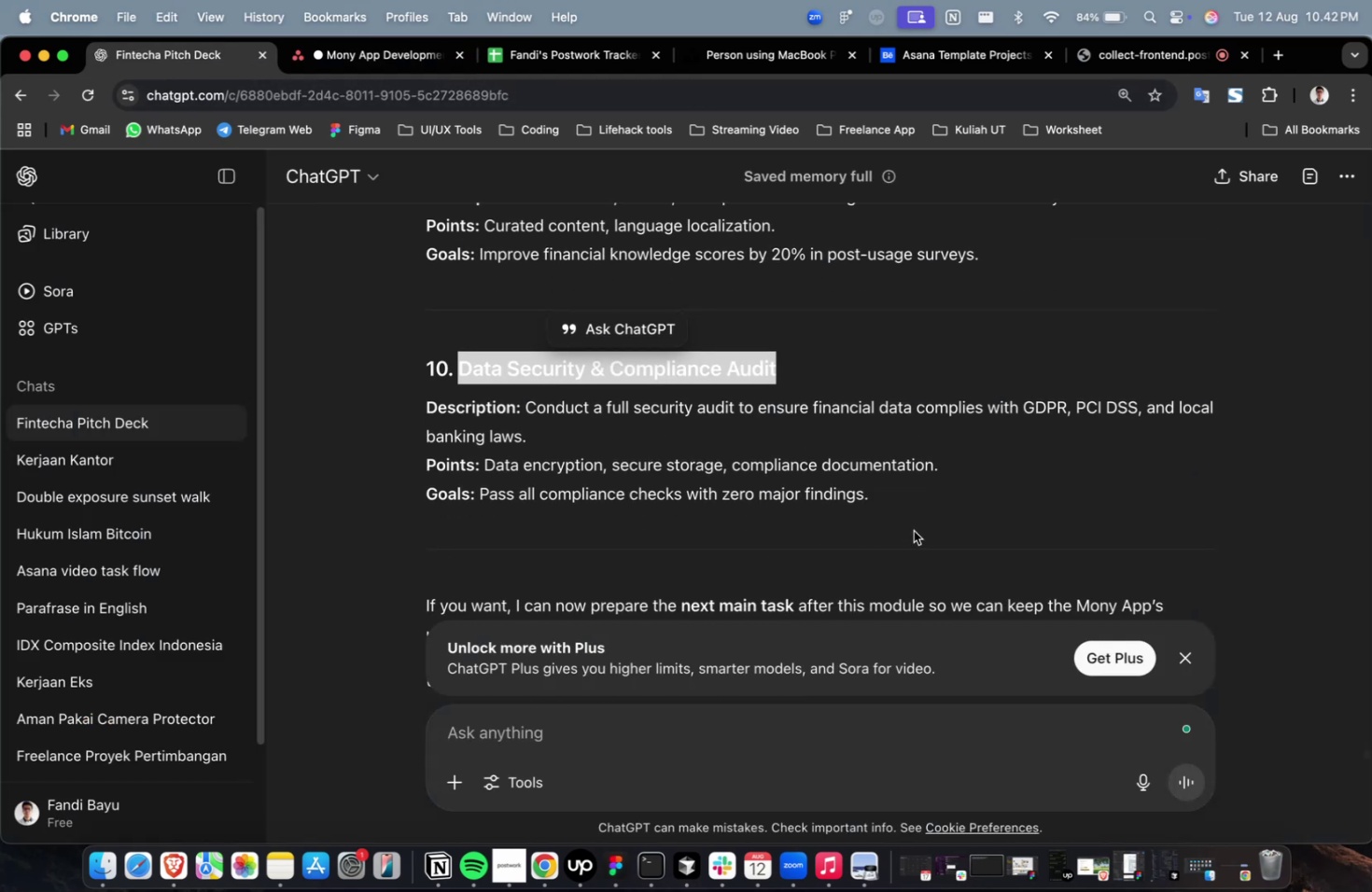 
left_click_drag(start_coordinate=[925, 512], to_coordinate=[526, 412])
 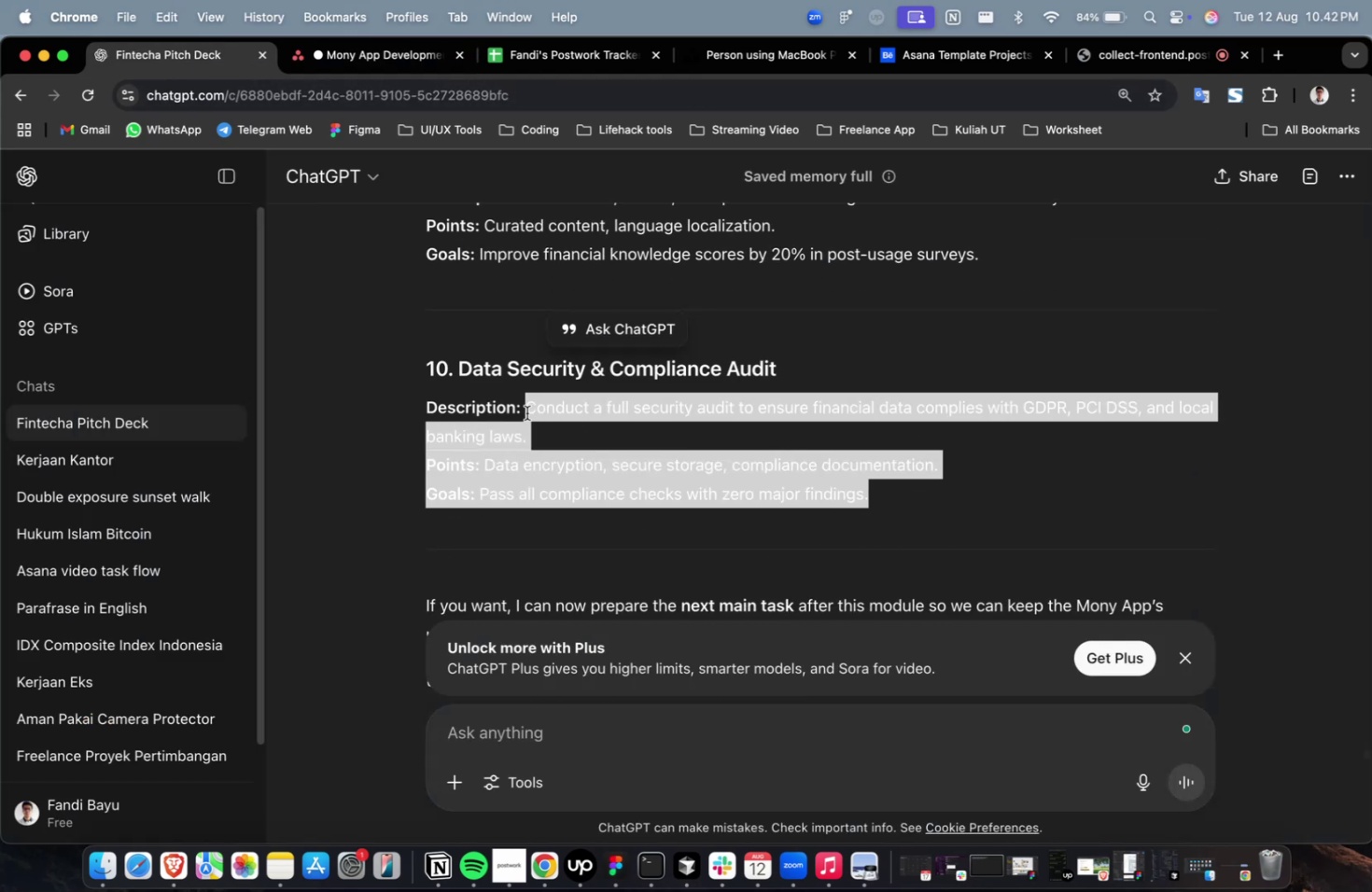 
key(Meta+C)
 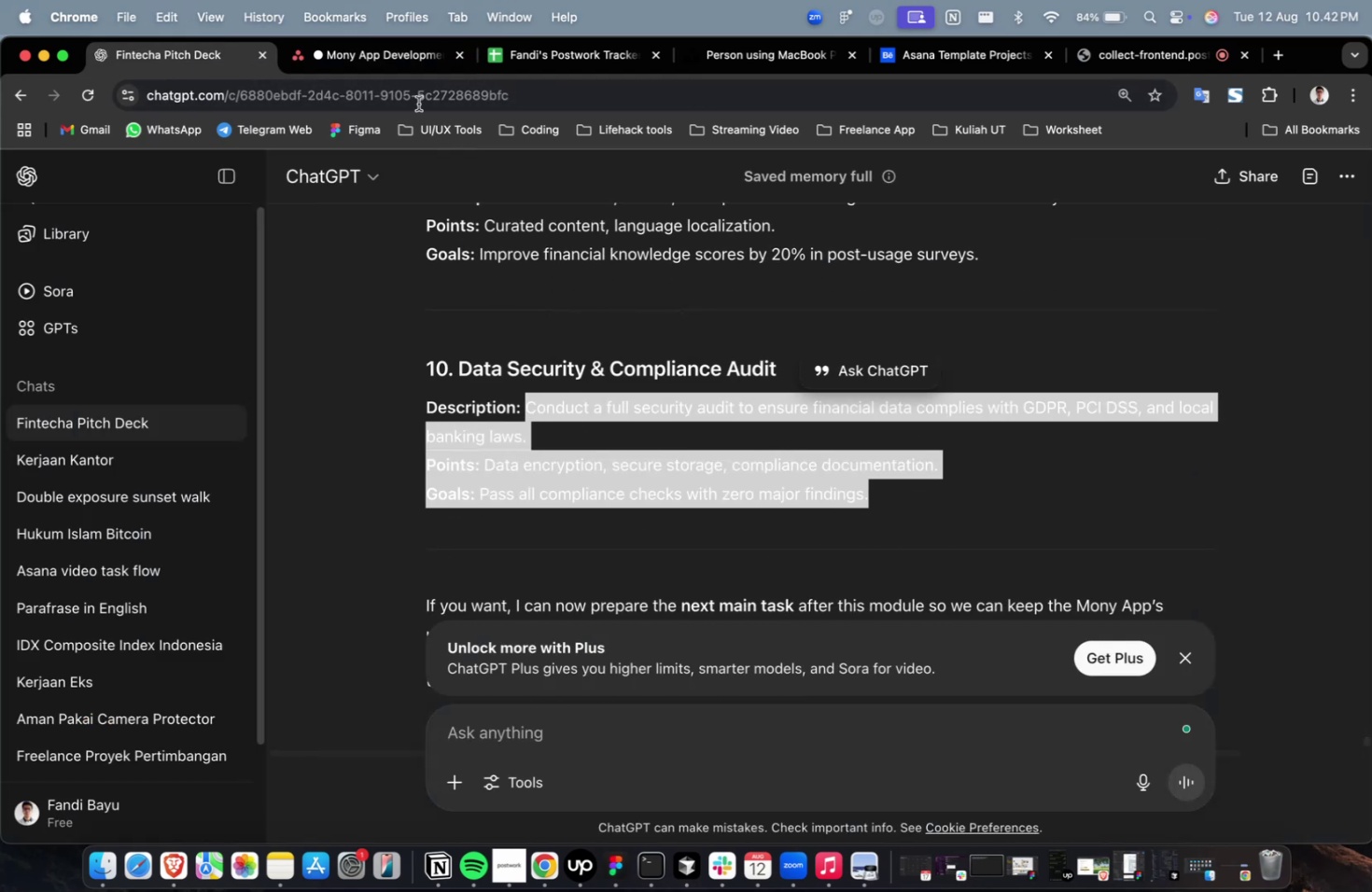 
key(Meta+C)
 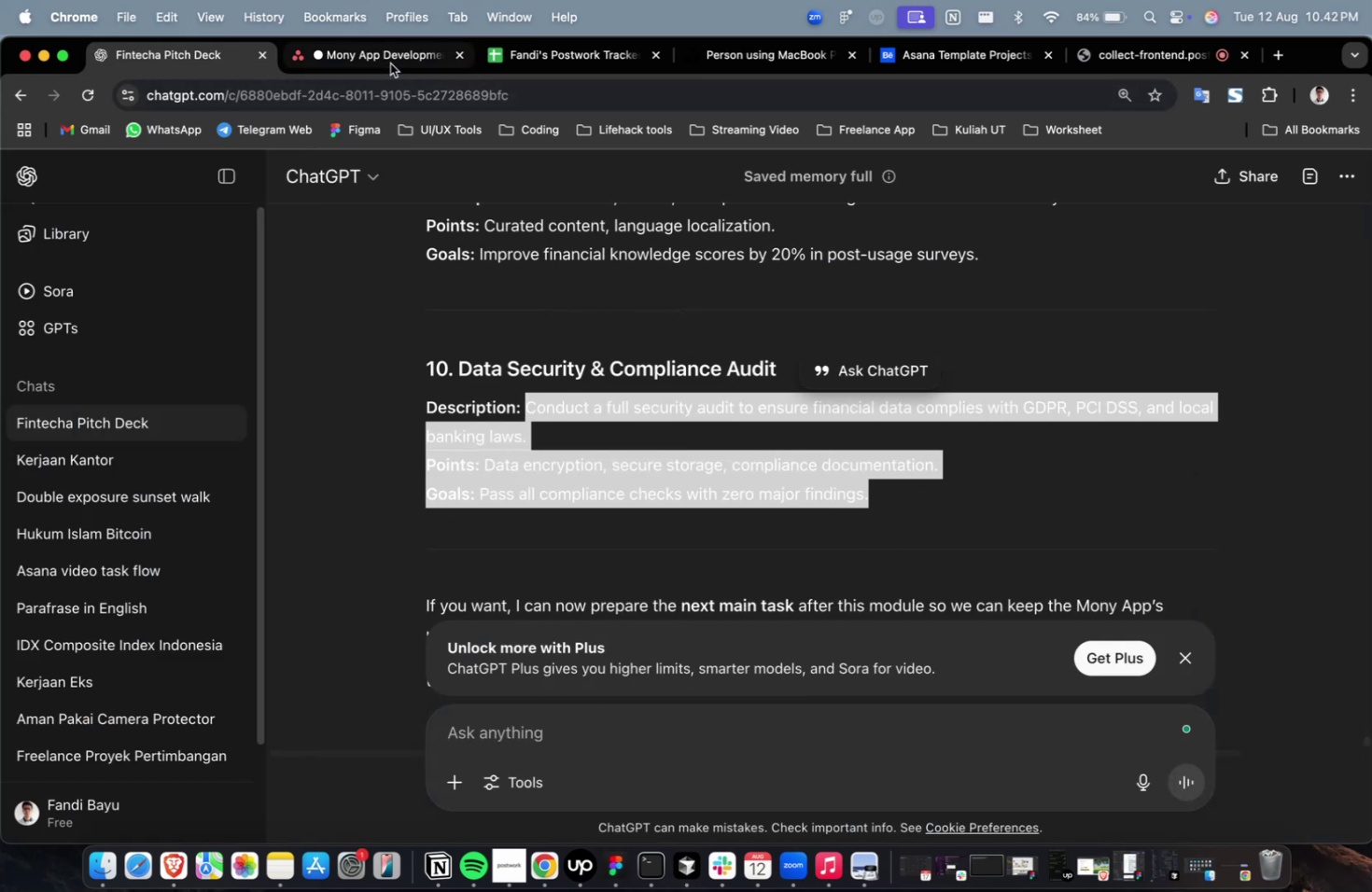 
left_click([391, 61])
 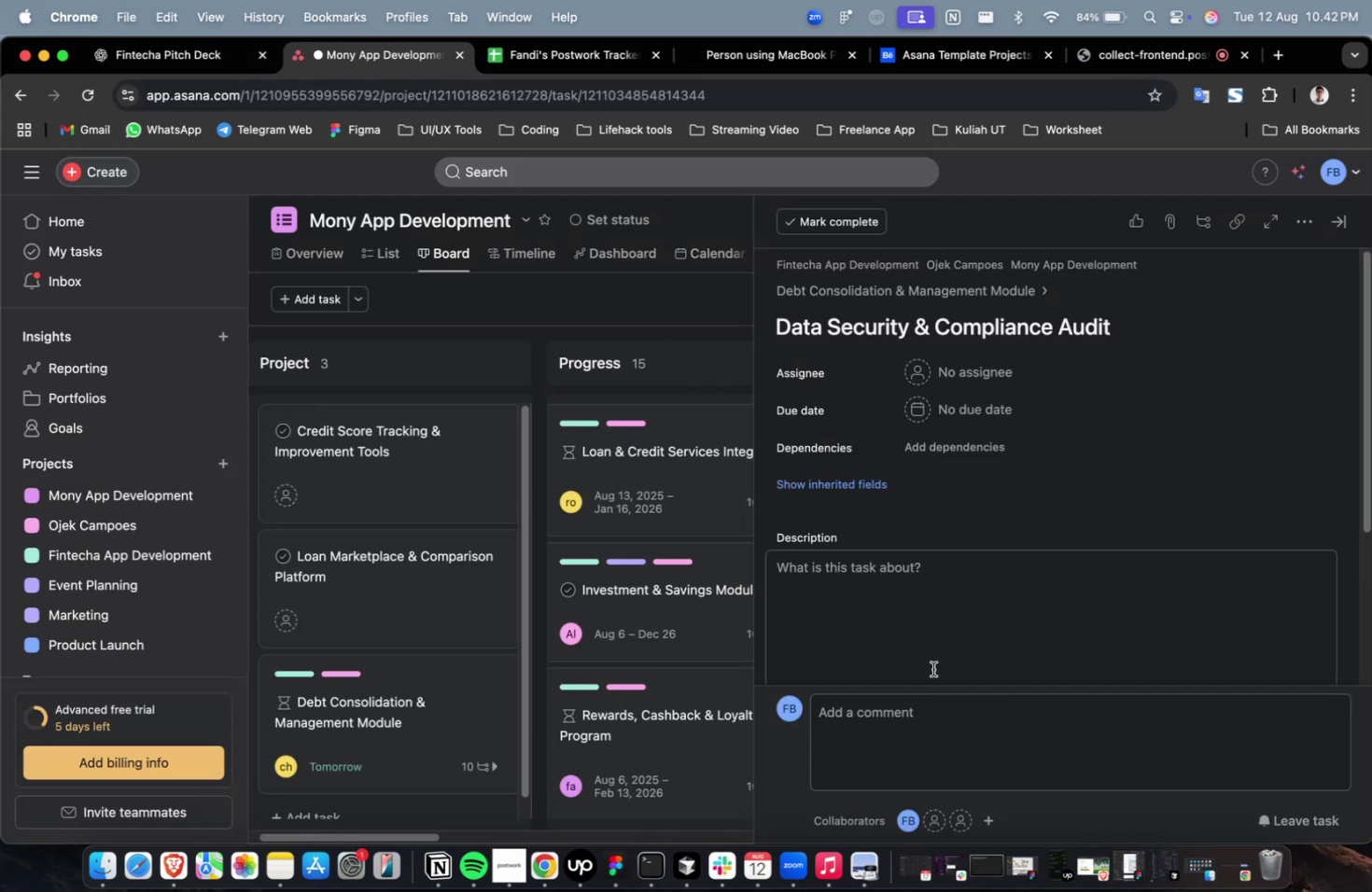 
double_click([924, 641])
 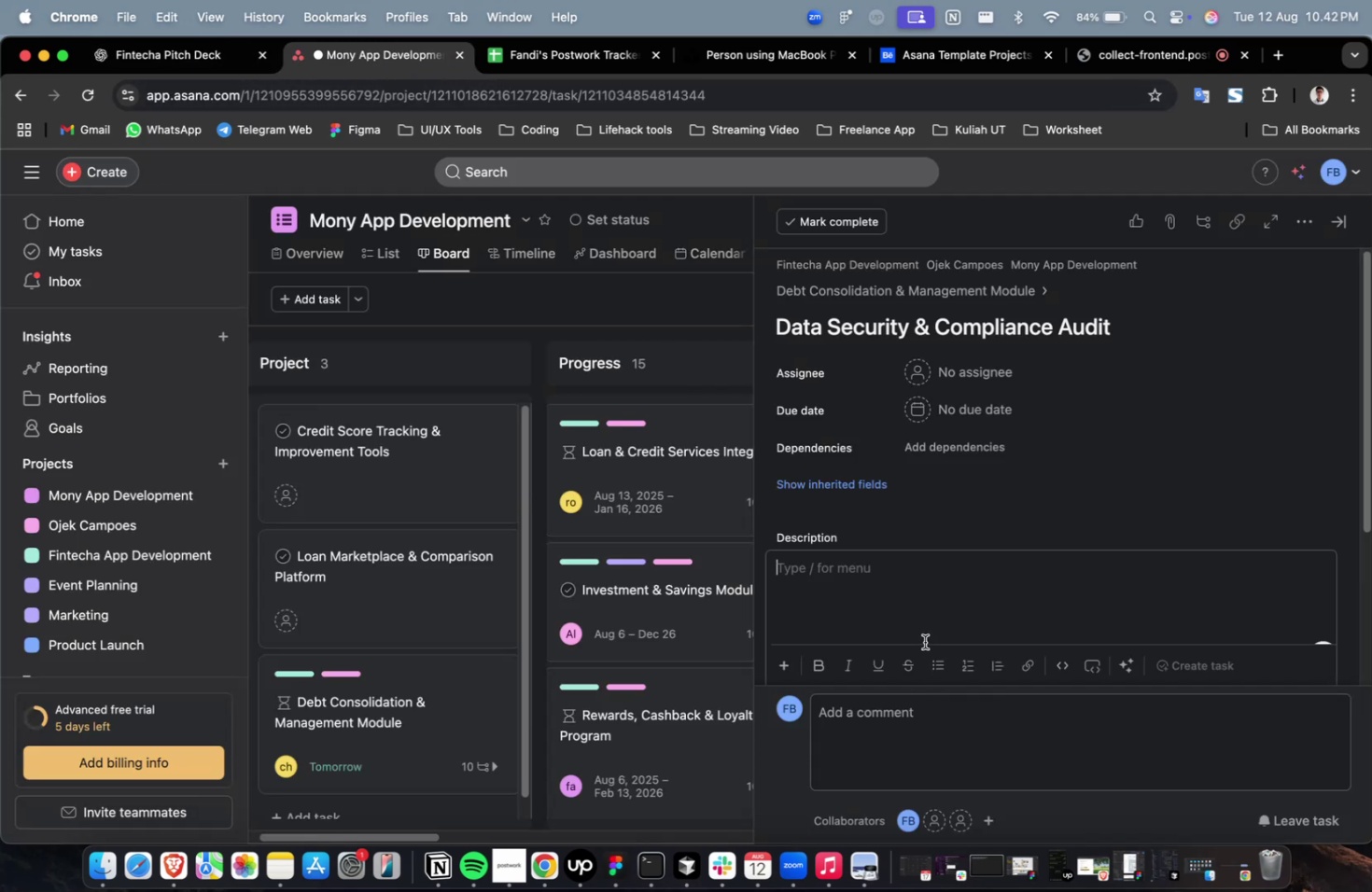 
key(Meta+V)
 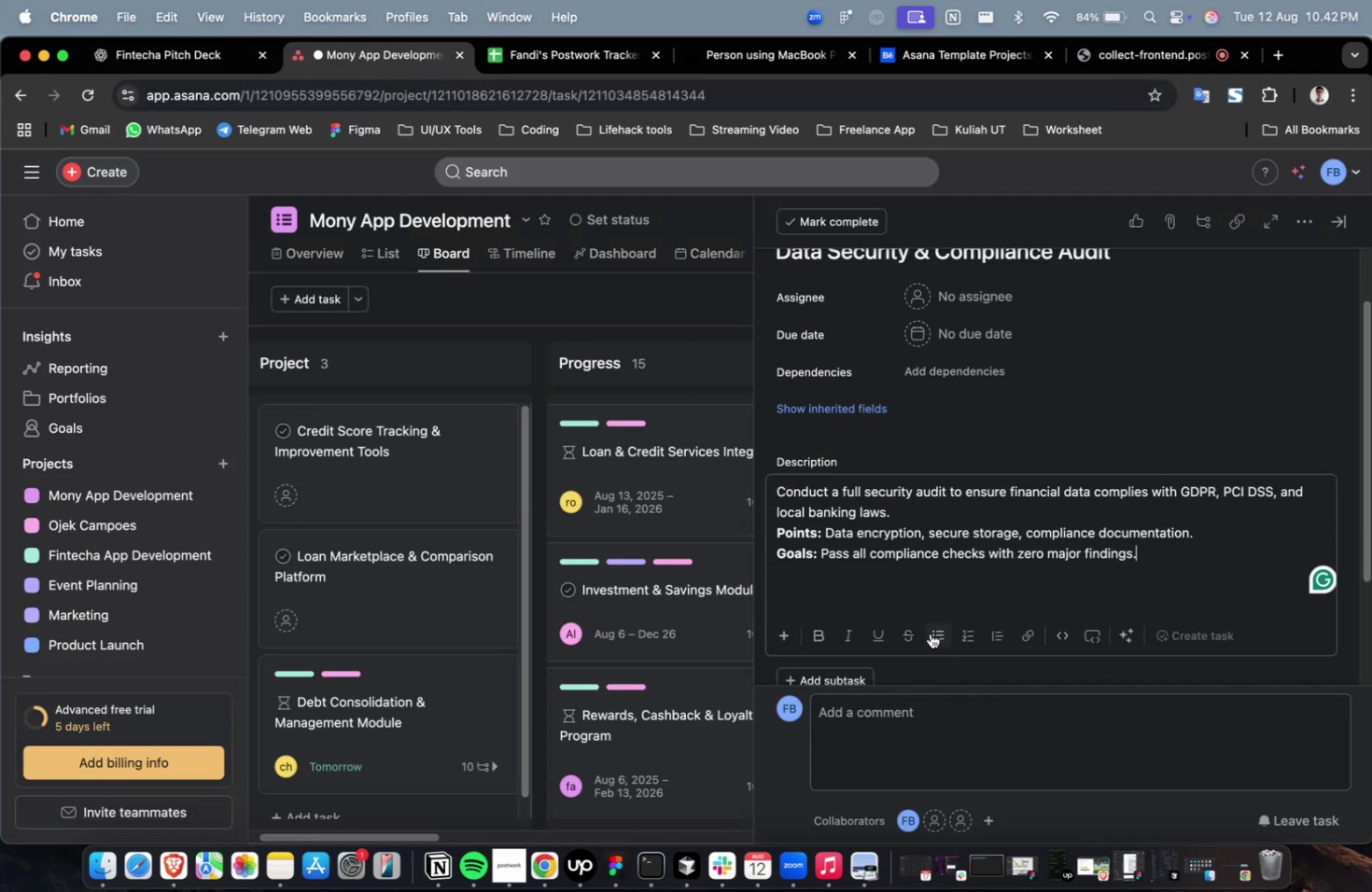 
scroll: coordinate [917, 664], scroll_direction: up, amount: 4.0
 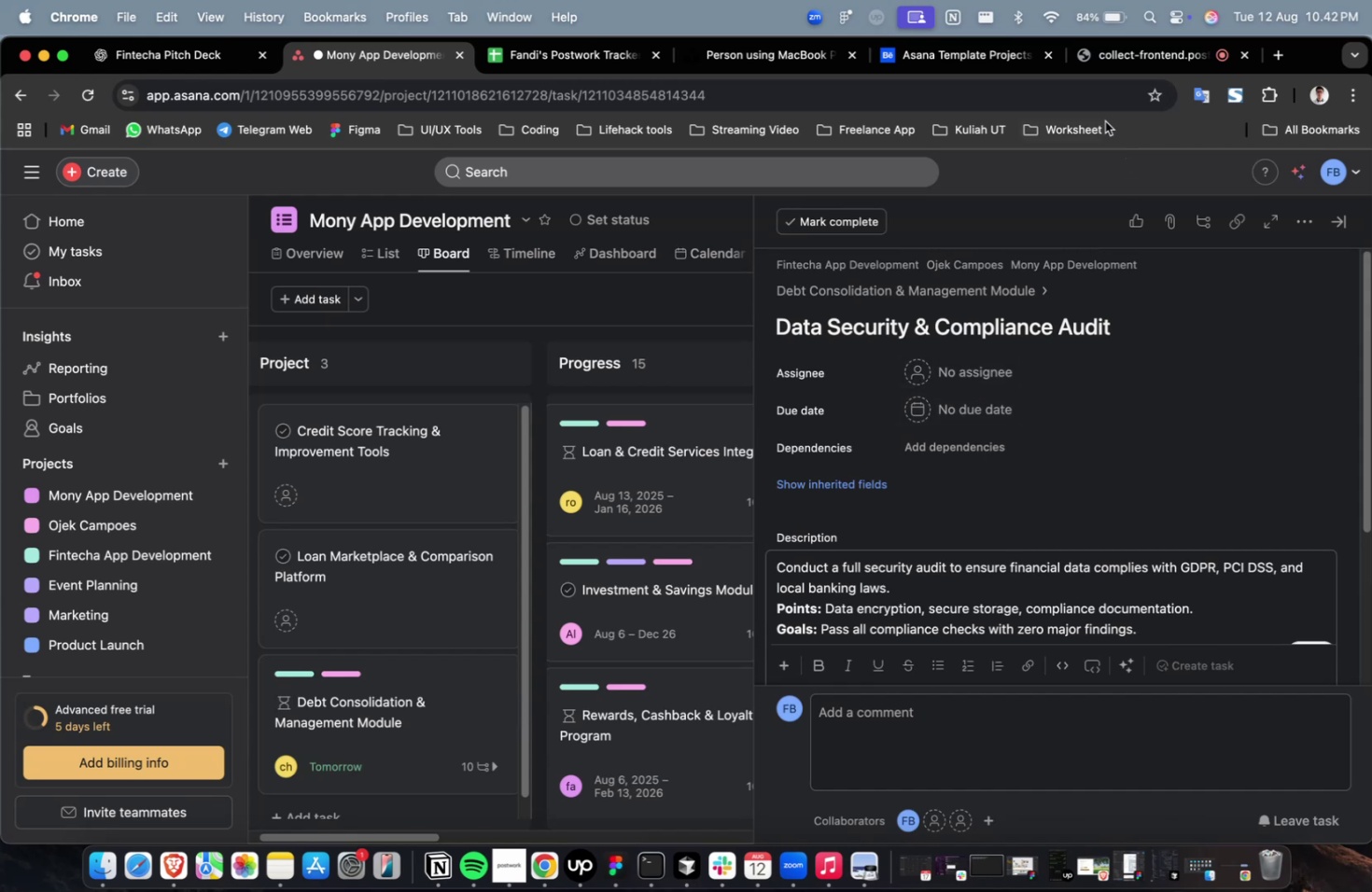 
left_click([1113, 62])
 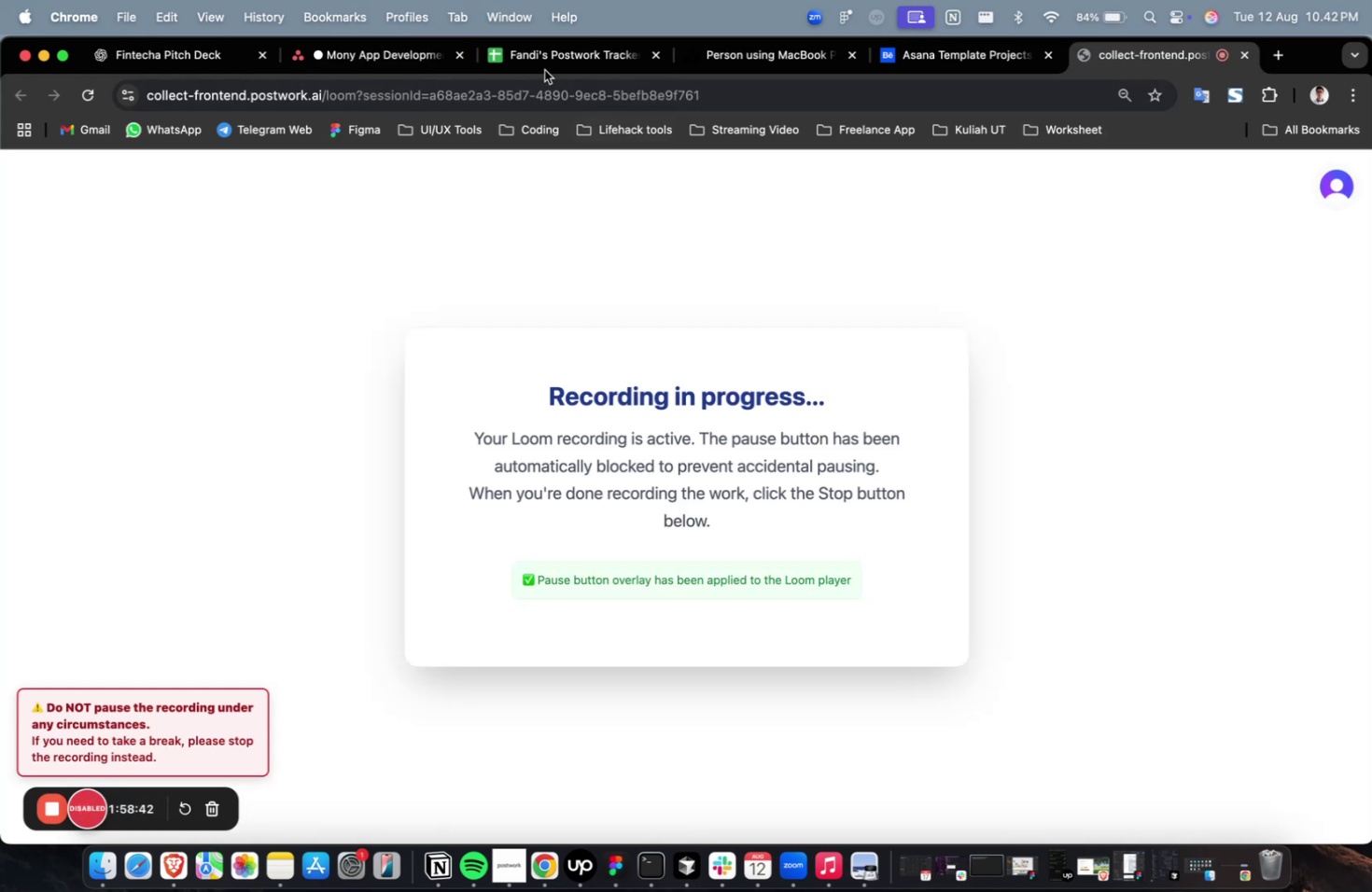 
left_click([363, 61])
 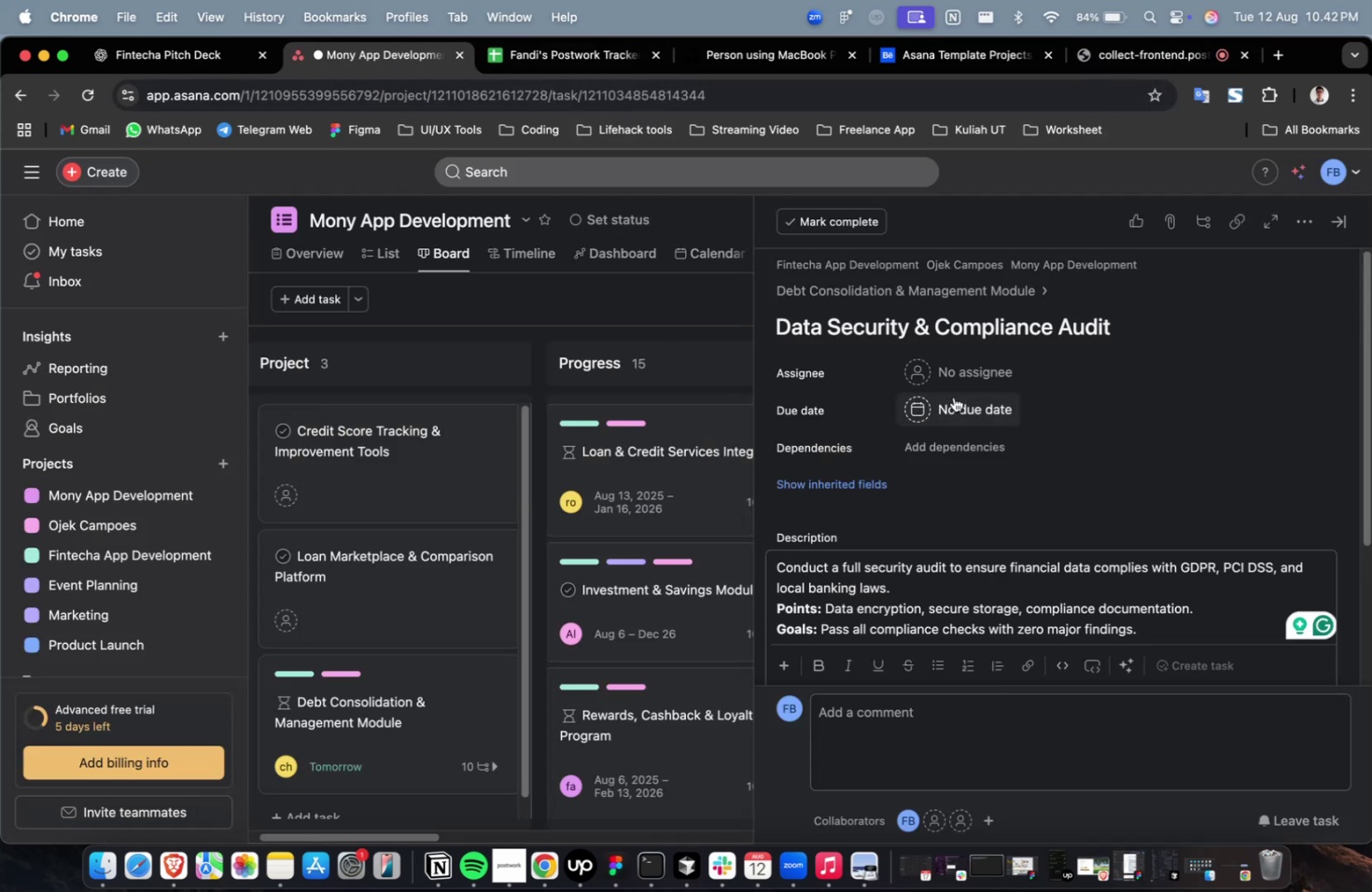 
left_click([961, 380])
 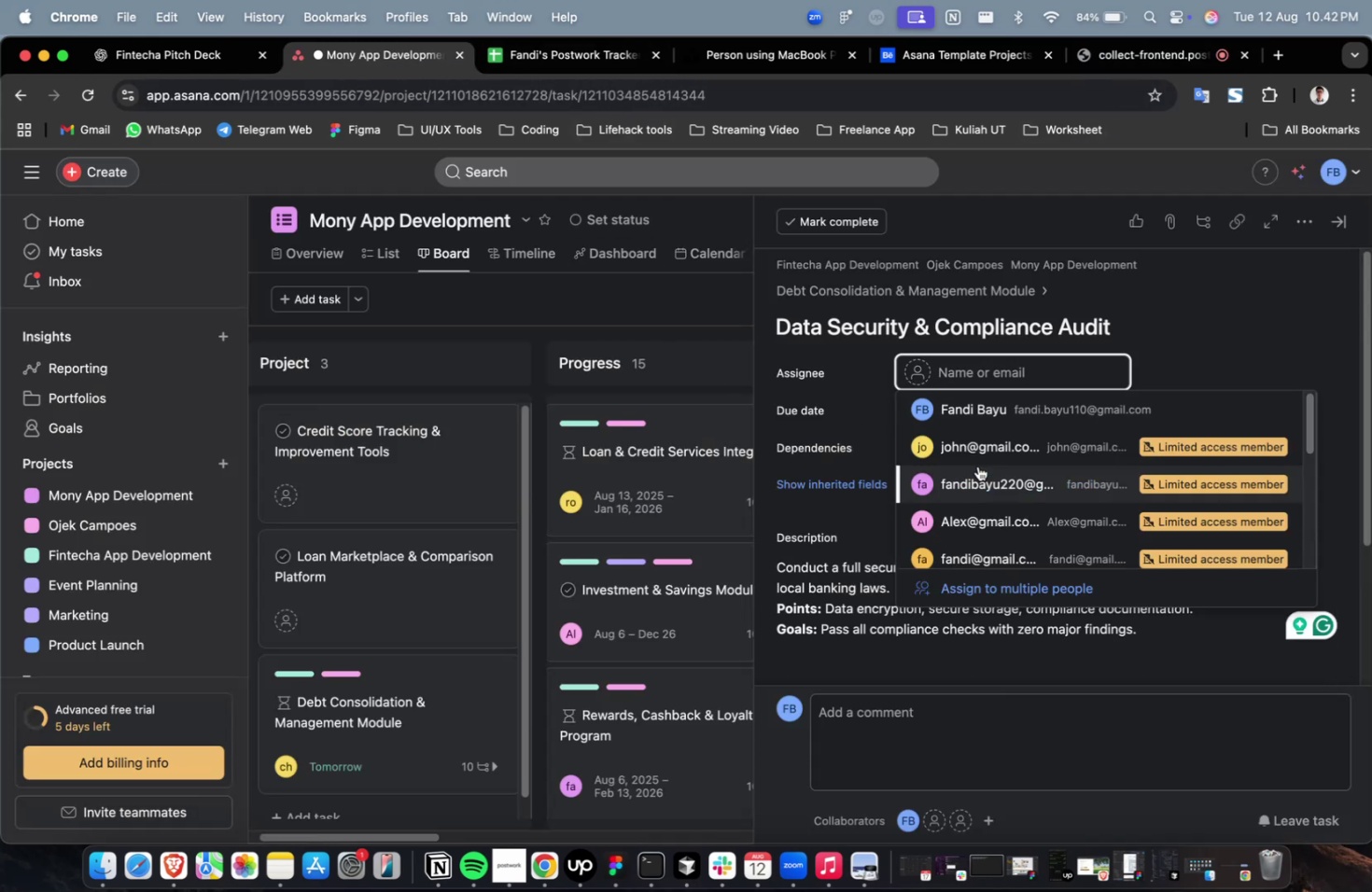 
left_click([978, 458])
 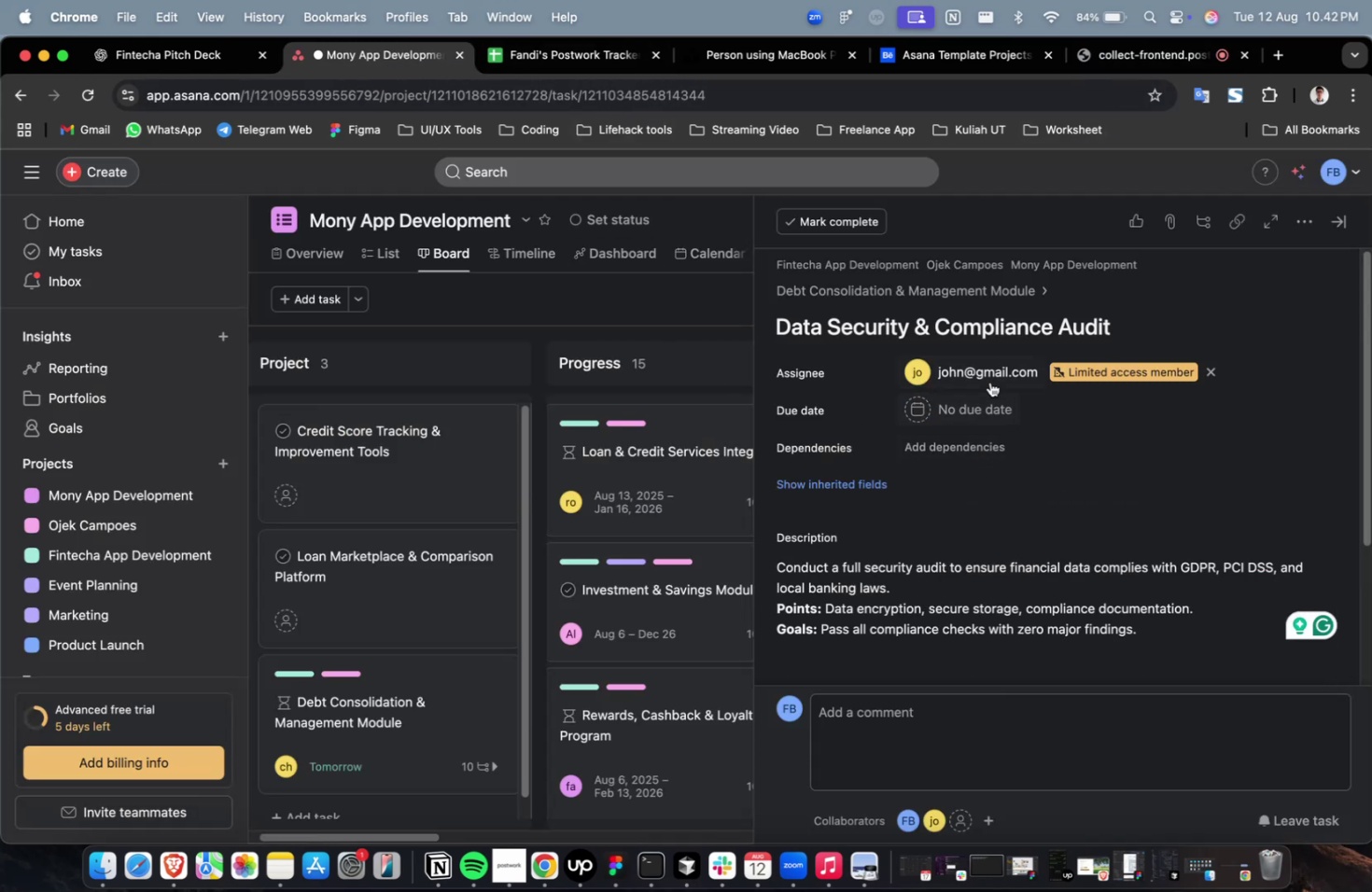 
double_click([989, 381])
 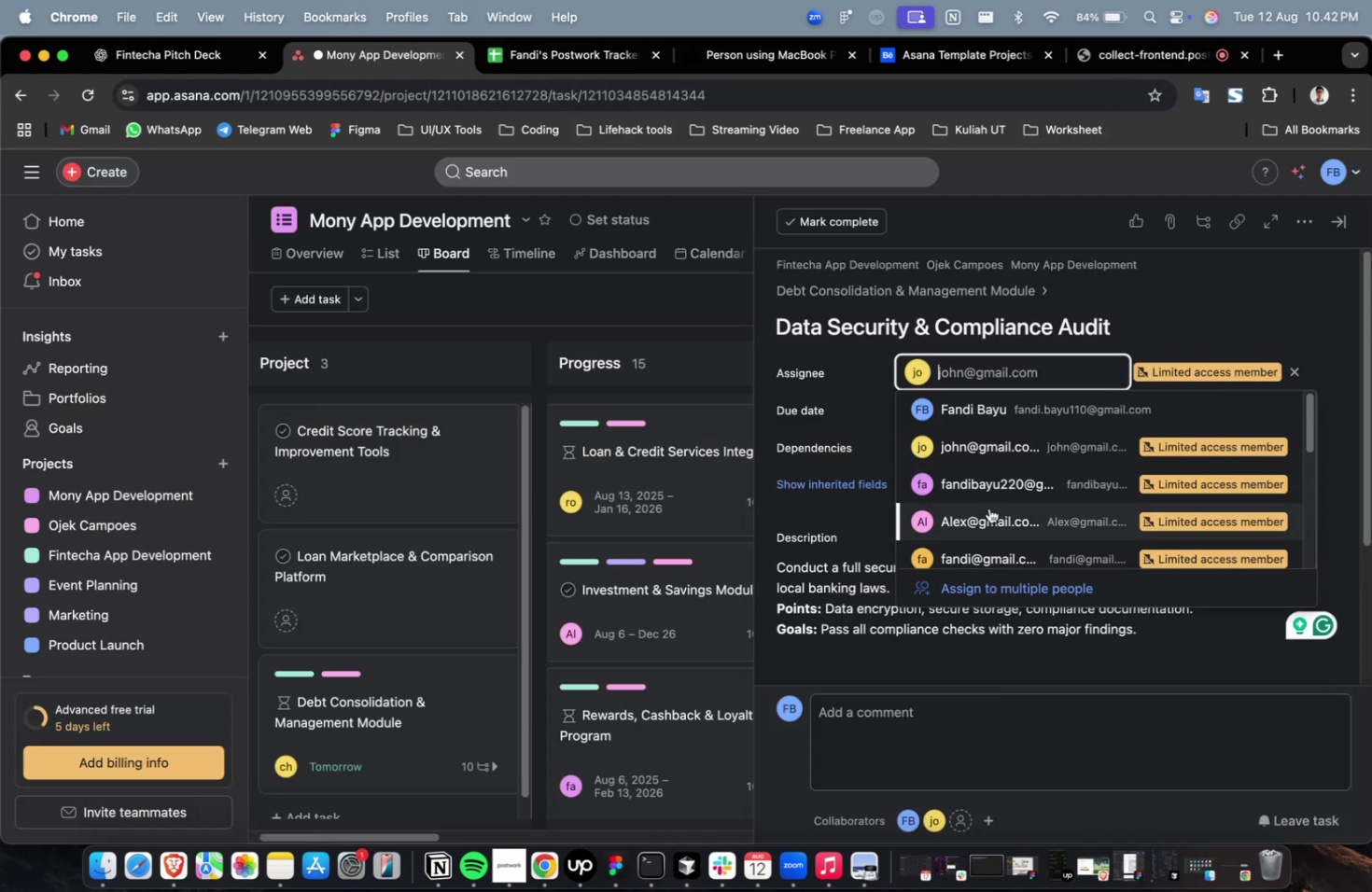 
triple_click([988, 509])
 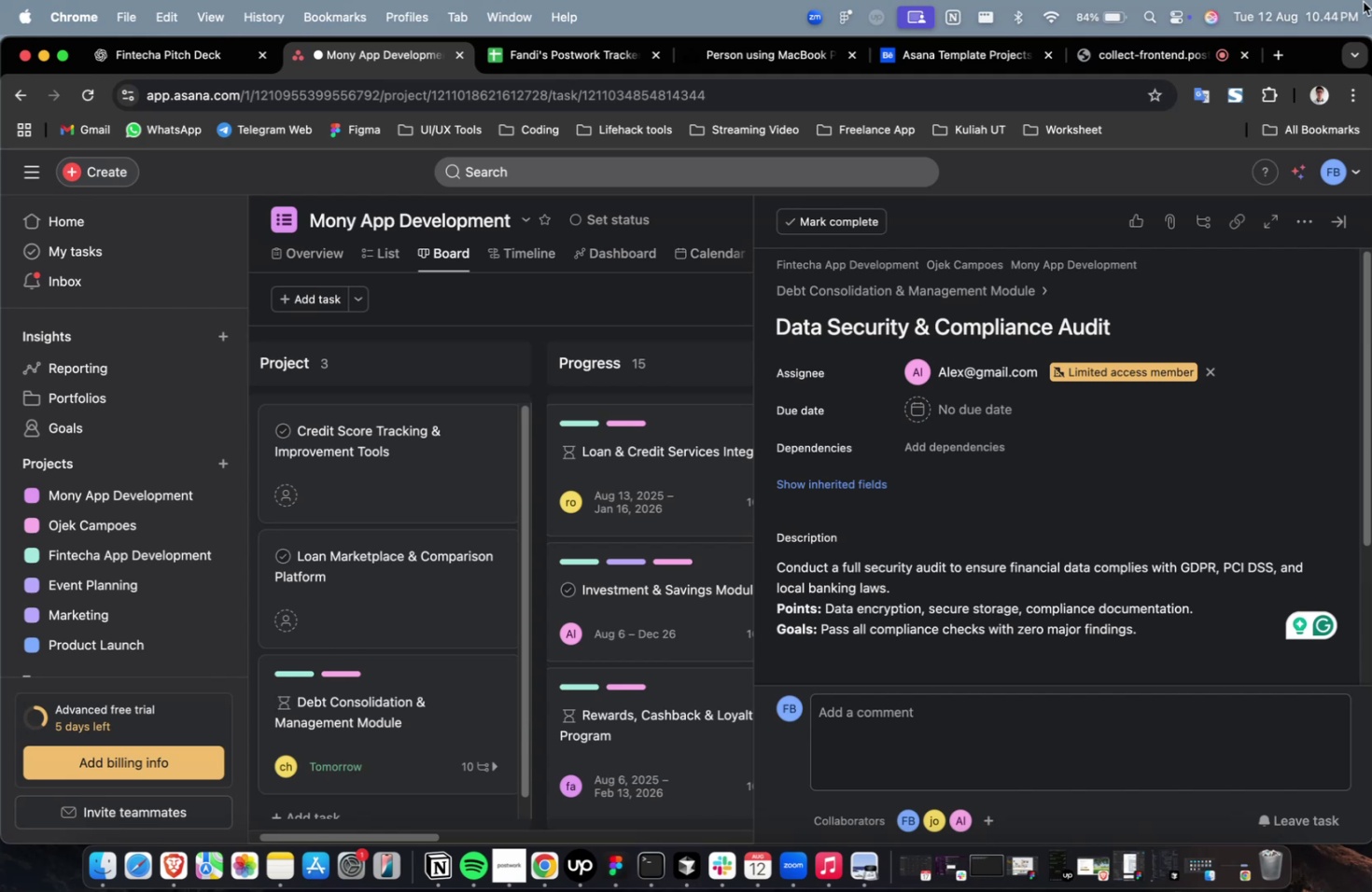 
wait(85.89)
 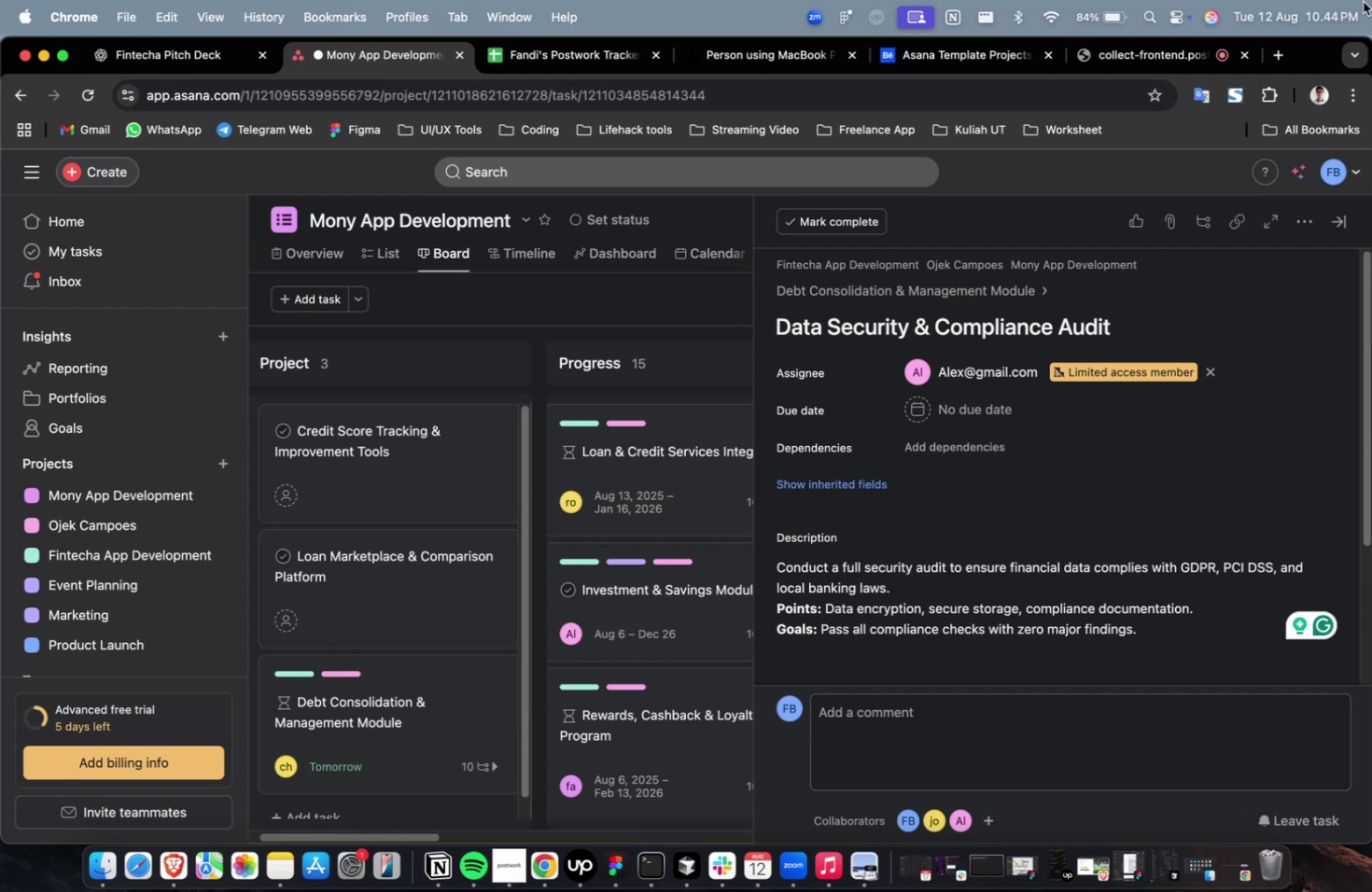 
left_click([986, 565])
 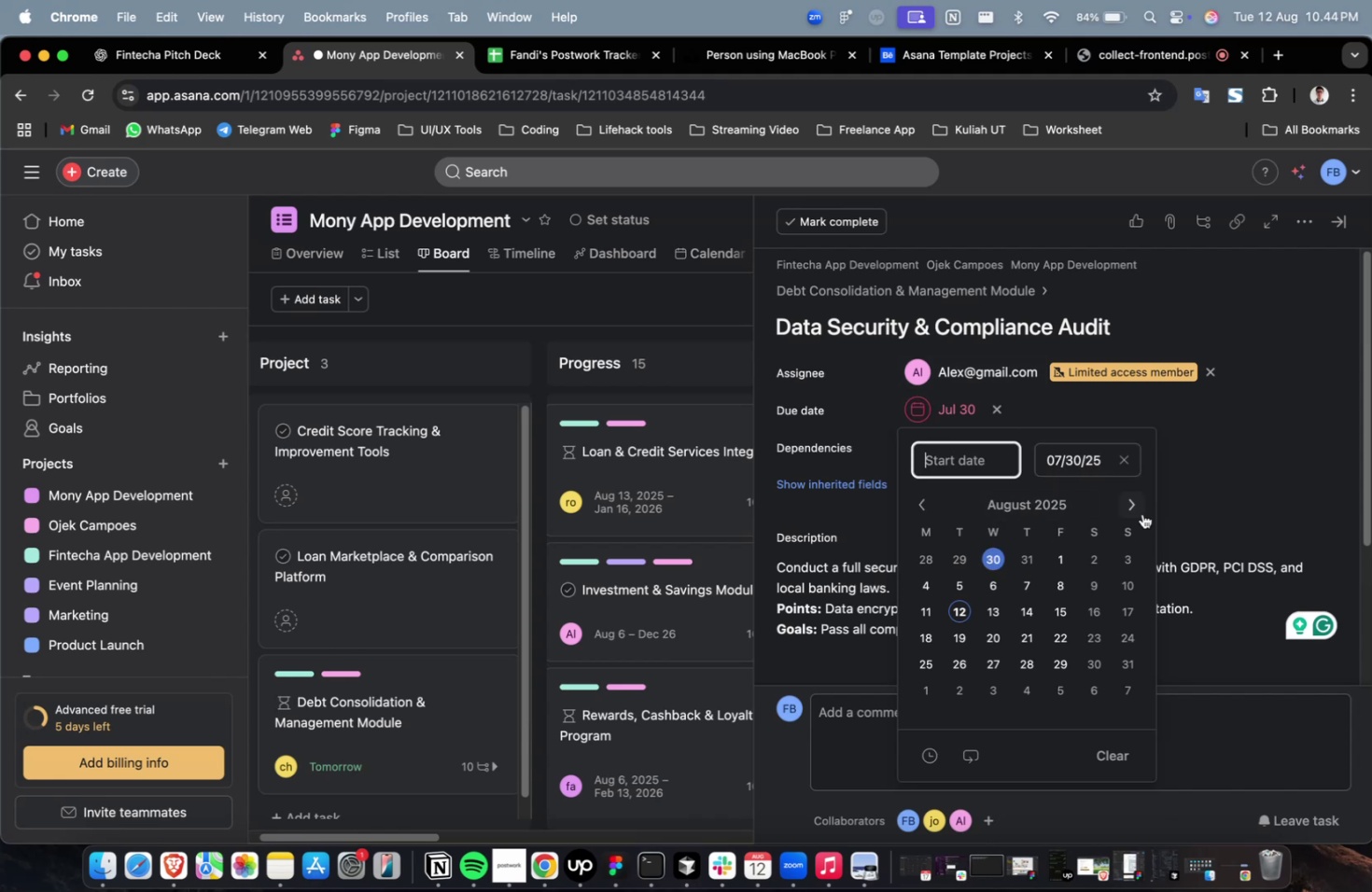 
double_click([1127, 500])
 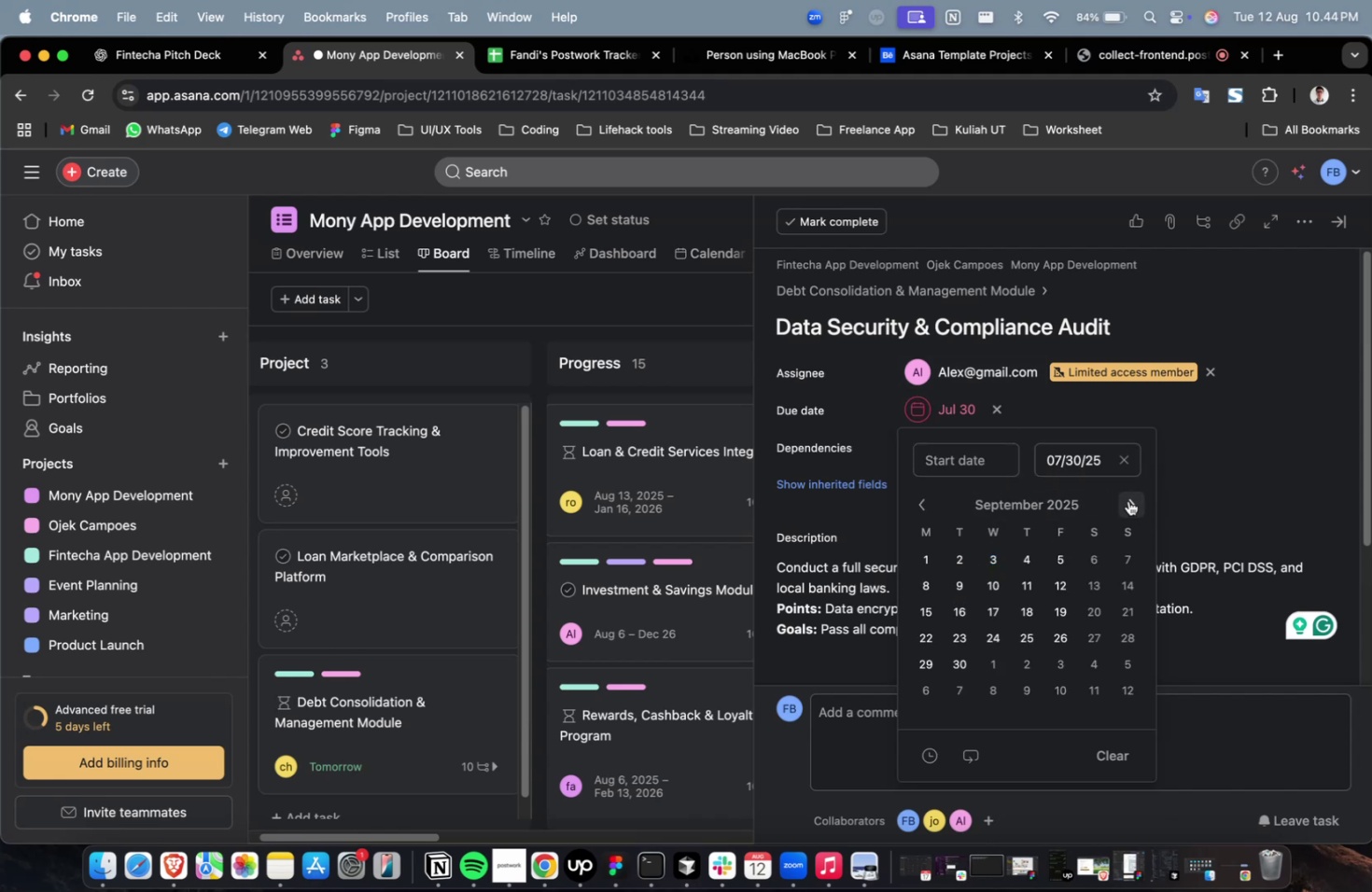 
triple_click([1127, 500])
 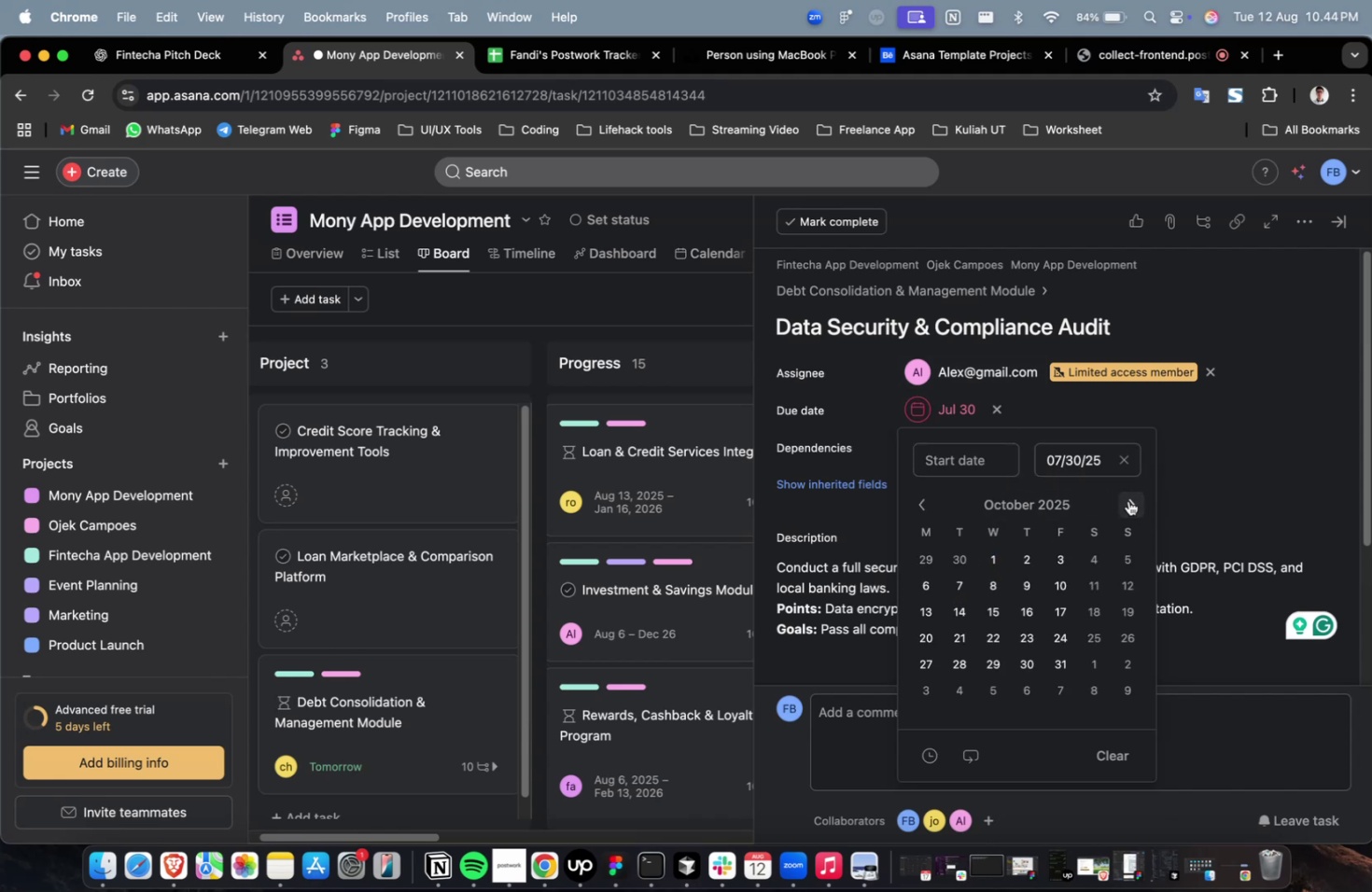 
triple_click([1127, 500])
 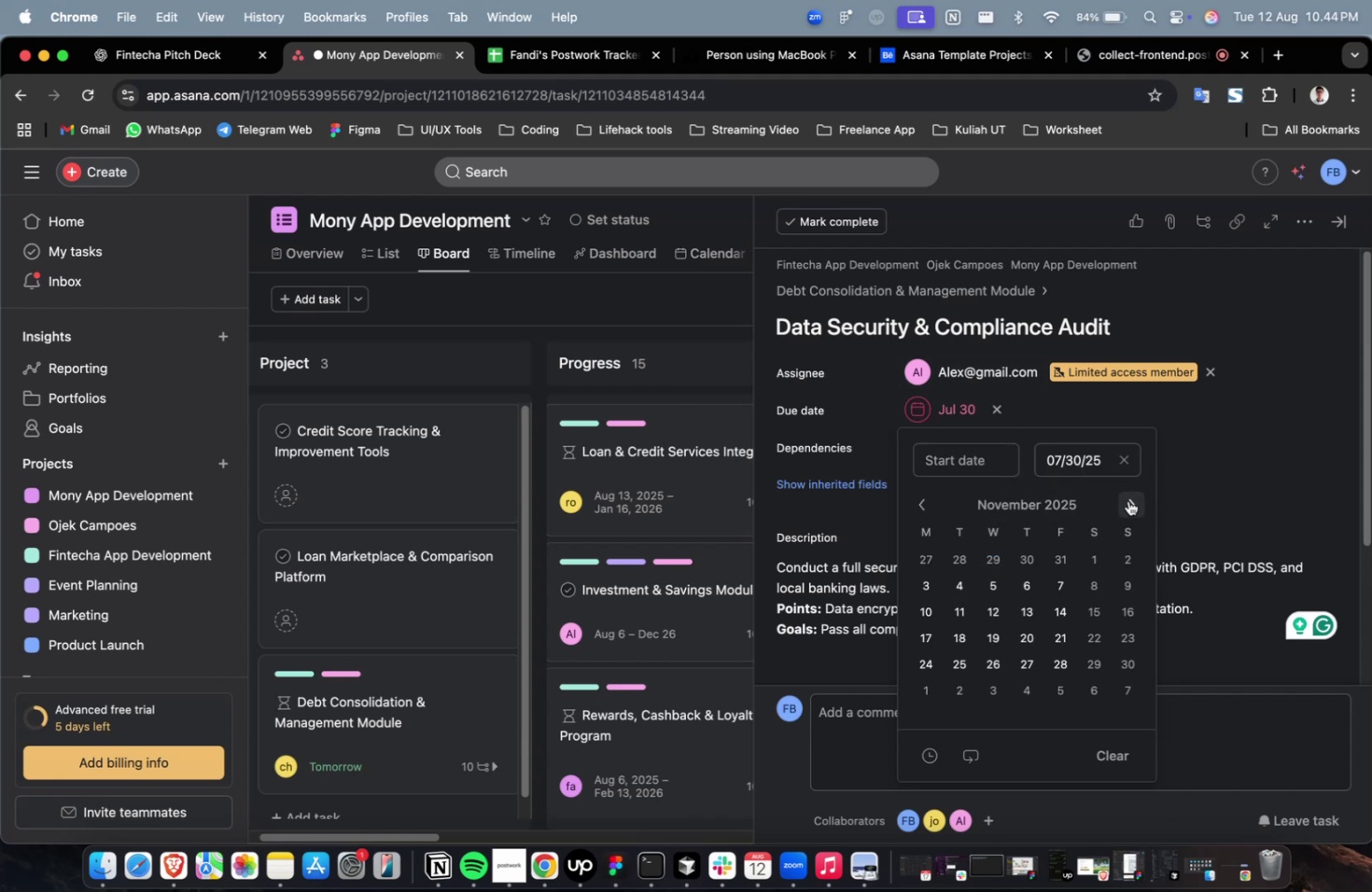 
triple_click([1127, 500])
 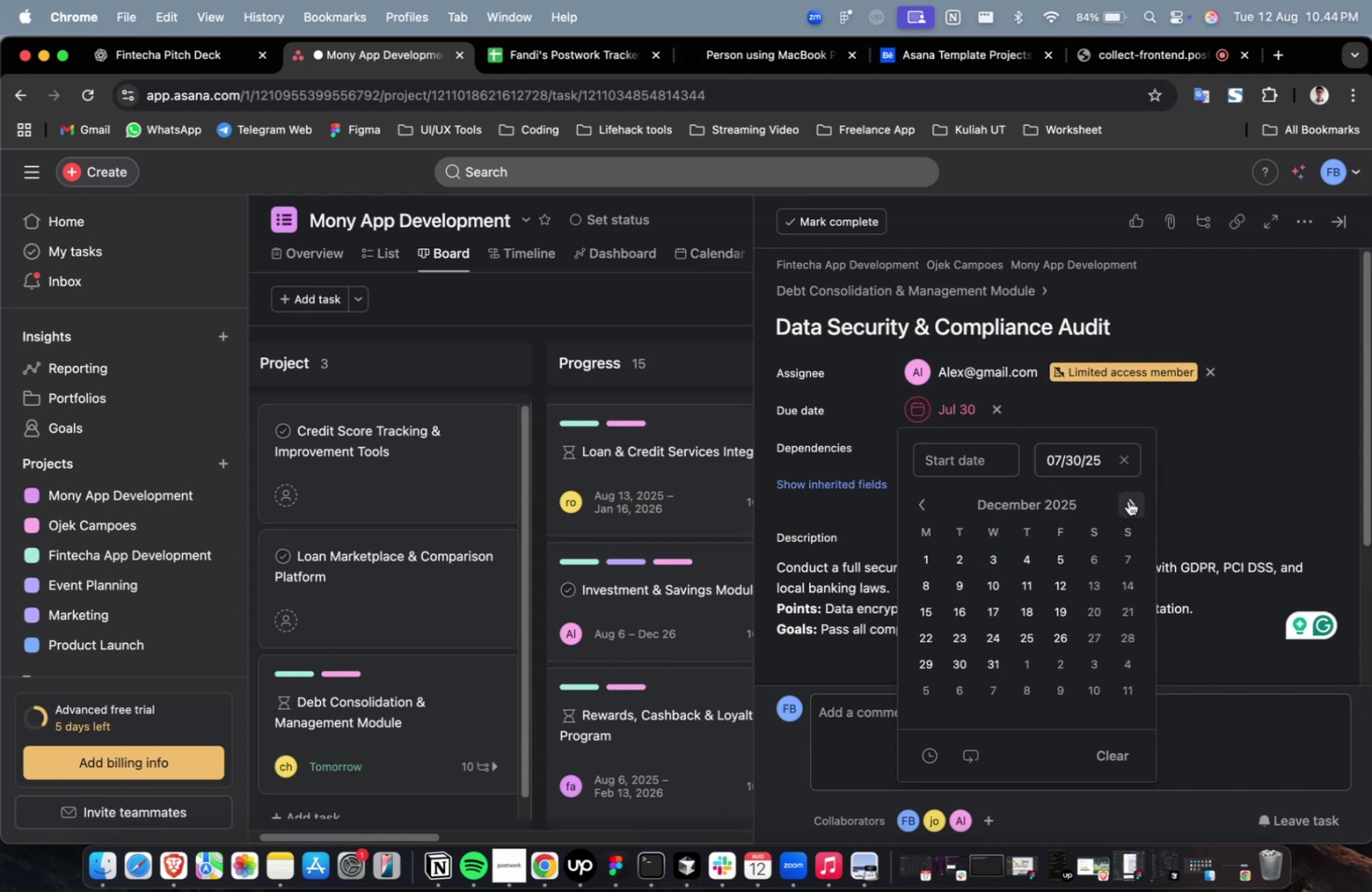 
triple_click([1127, 500])
 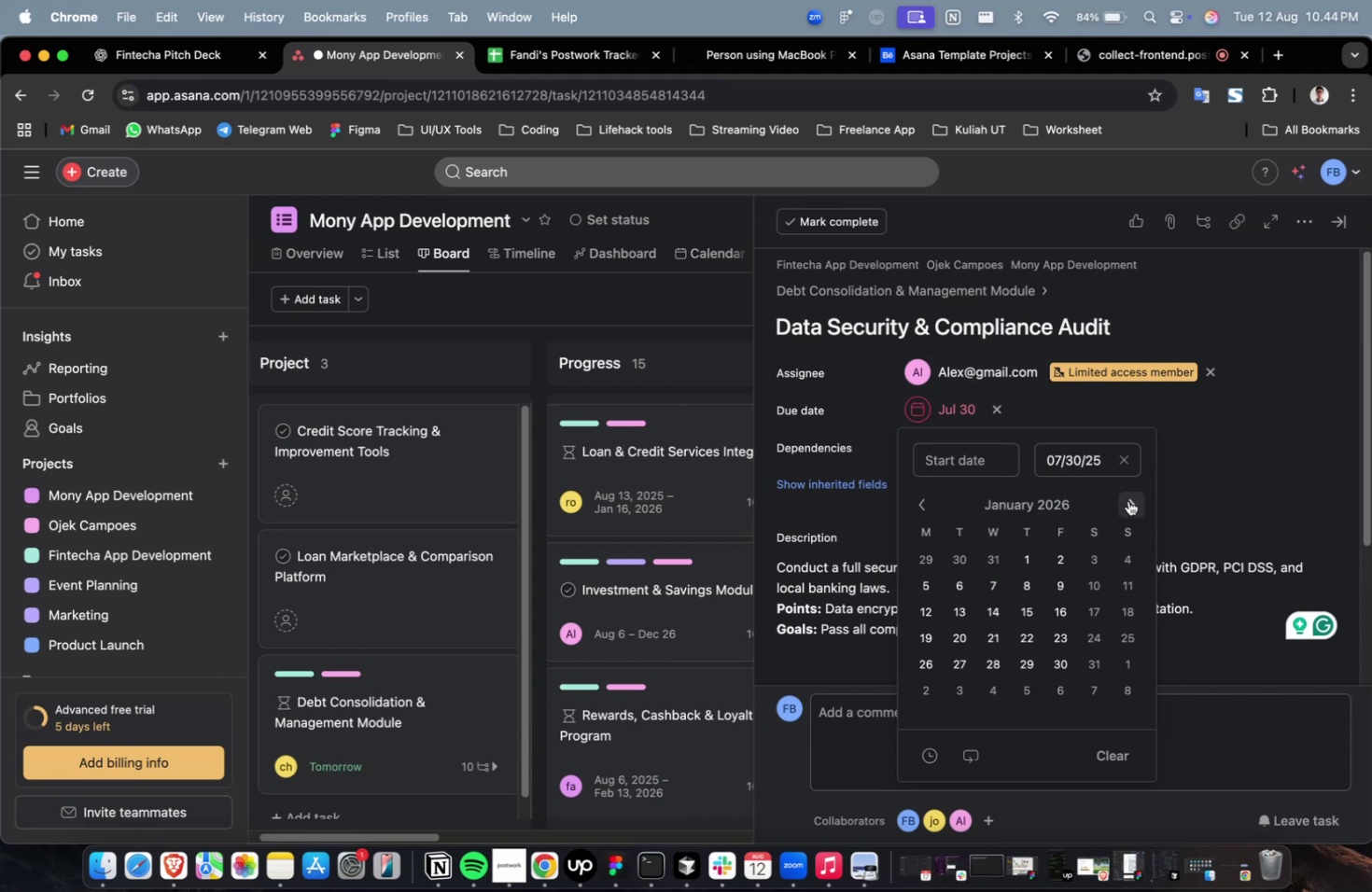 
triple_click([1127, 500])
 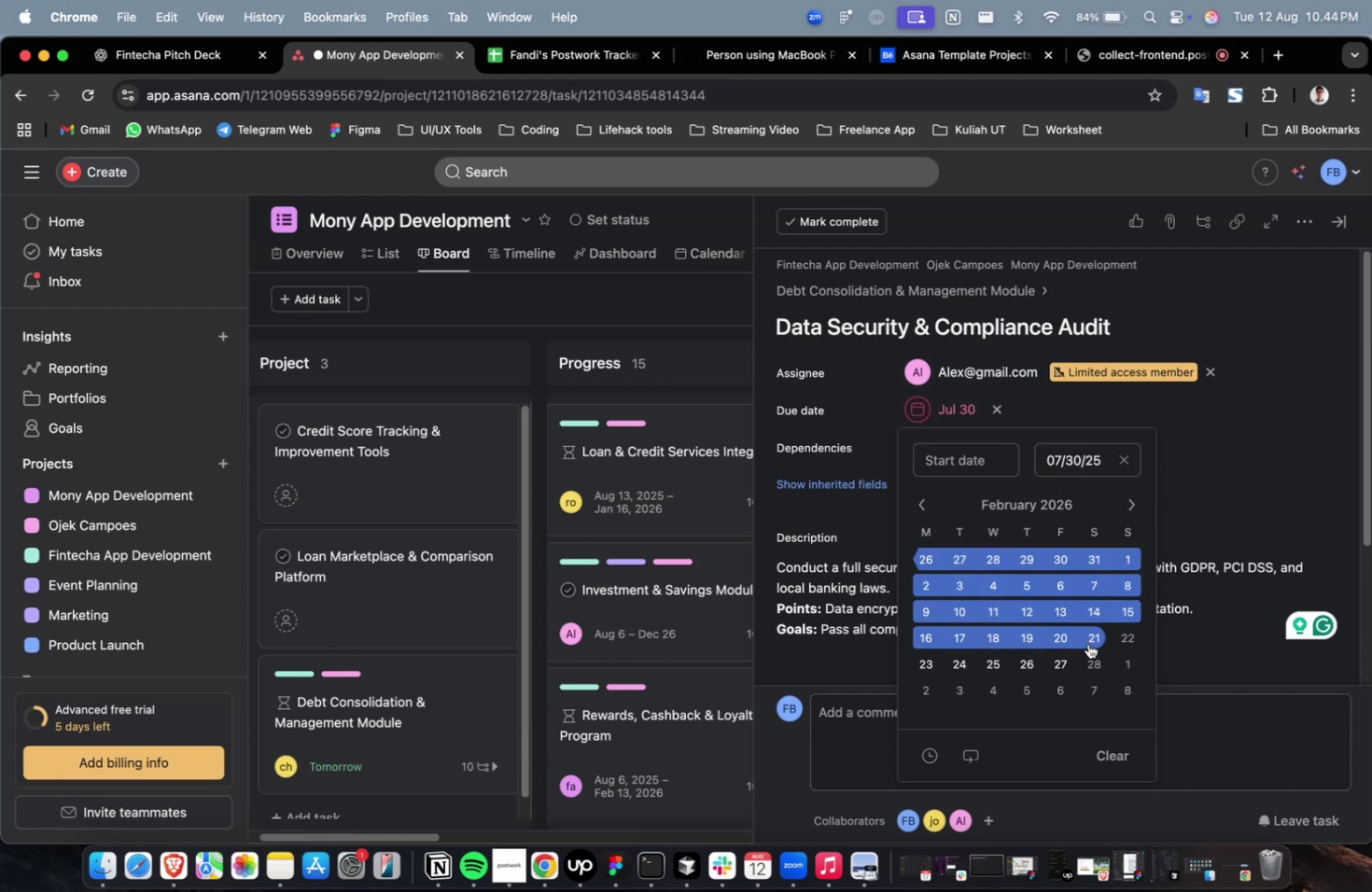 
triple_click([1087, 643])
 